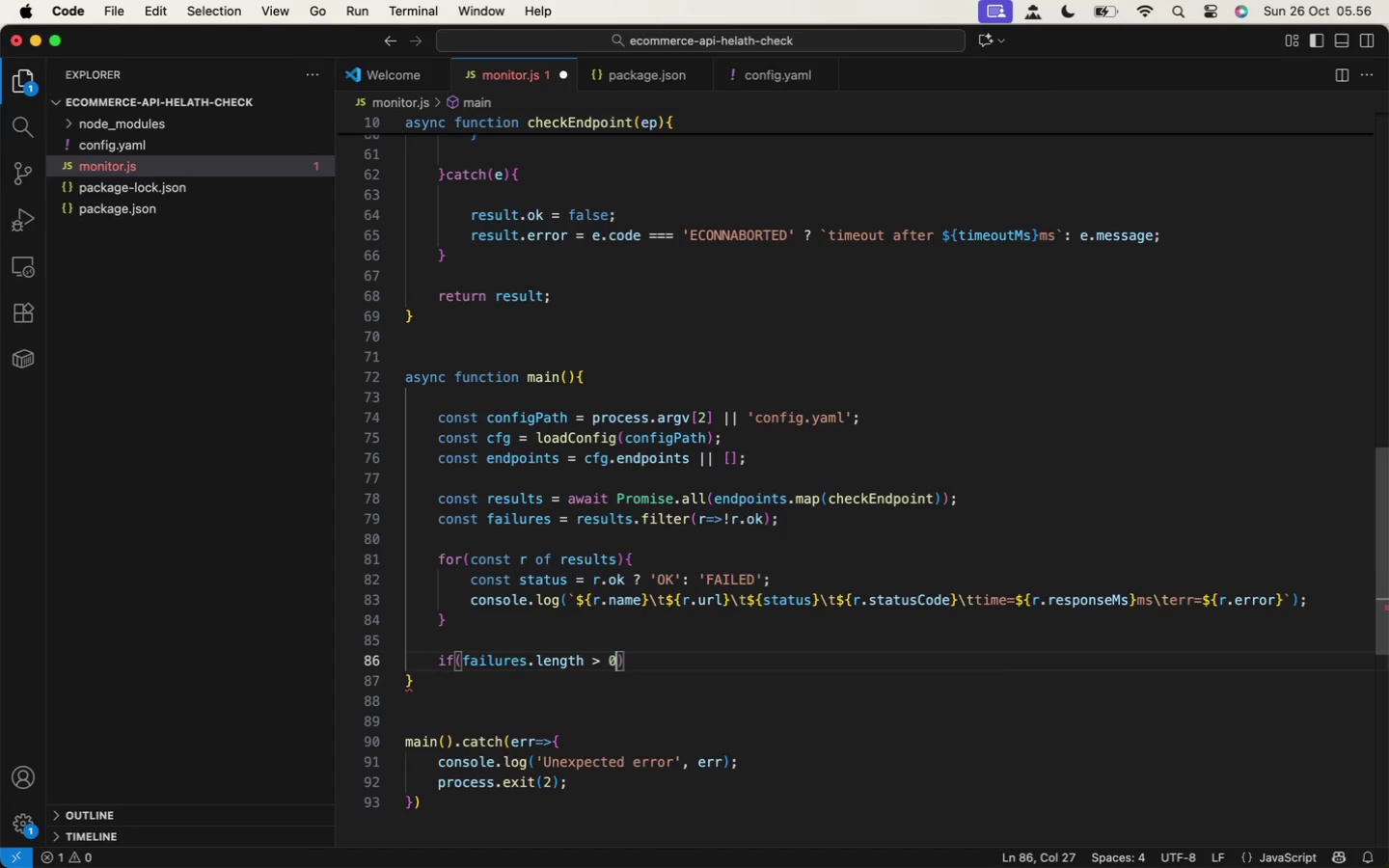 
key(ArrowRight)
 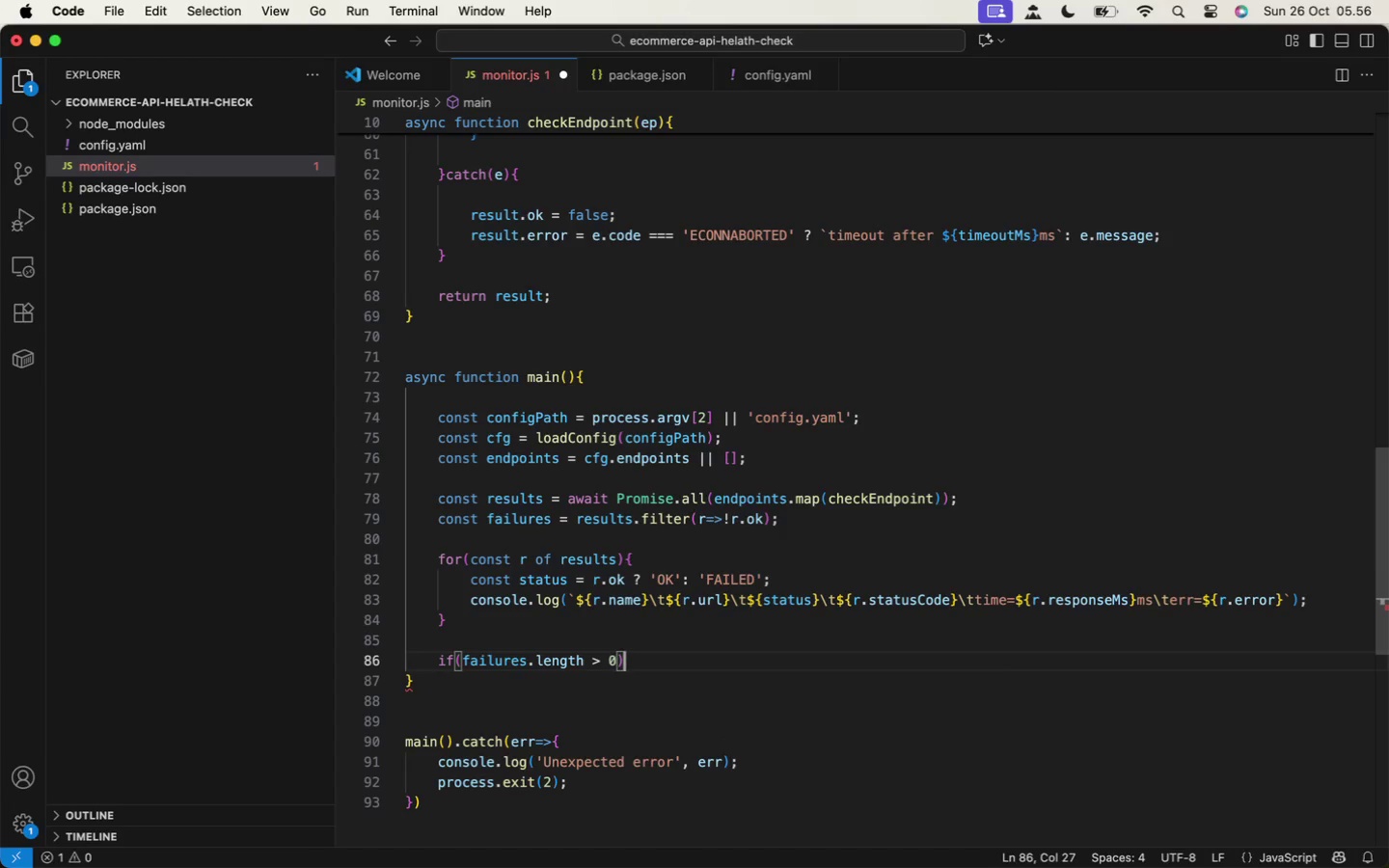 
key(ArrowRight)
 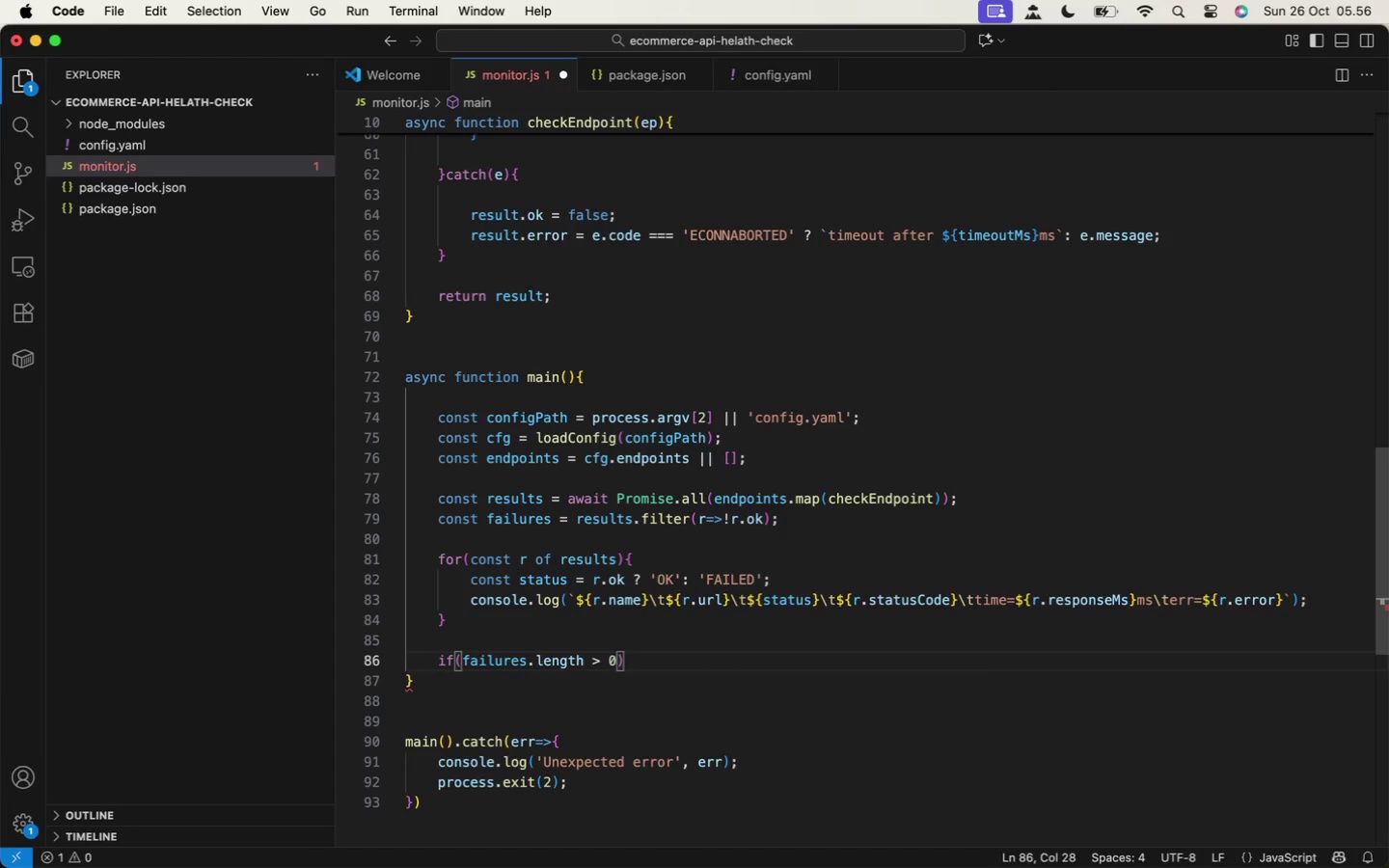 
key(Shift+BracketLeft)
 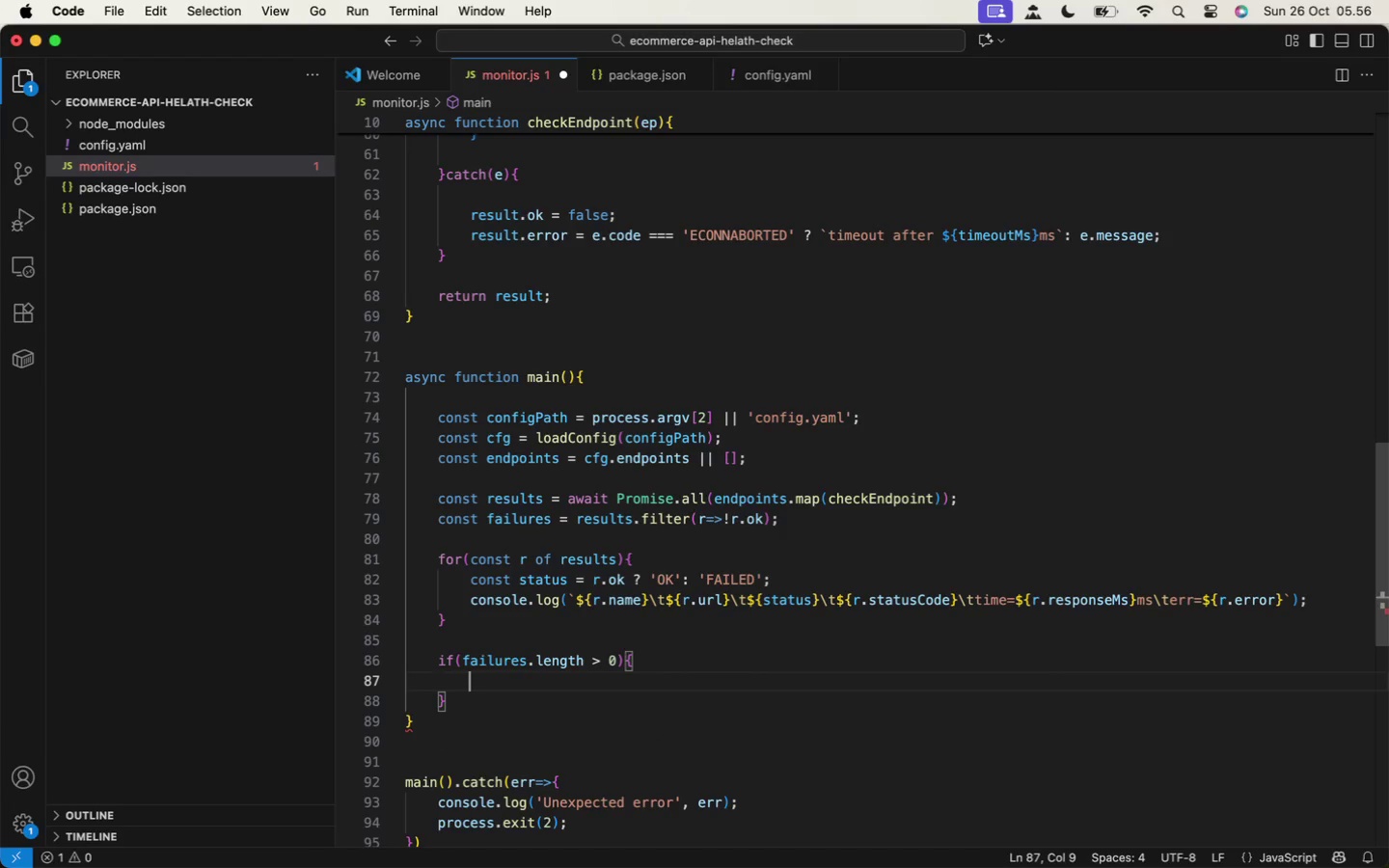 
key(Enter)
 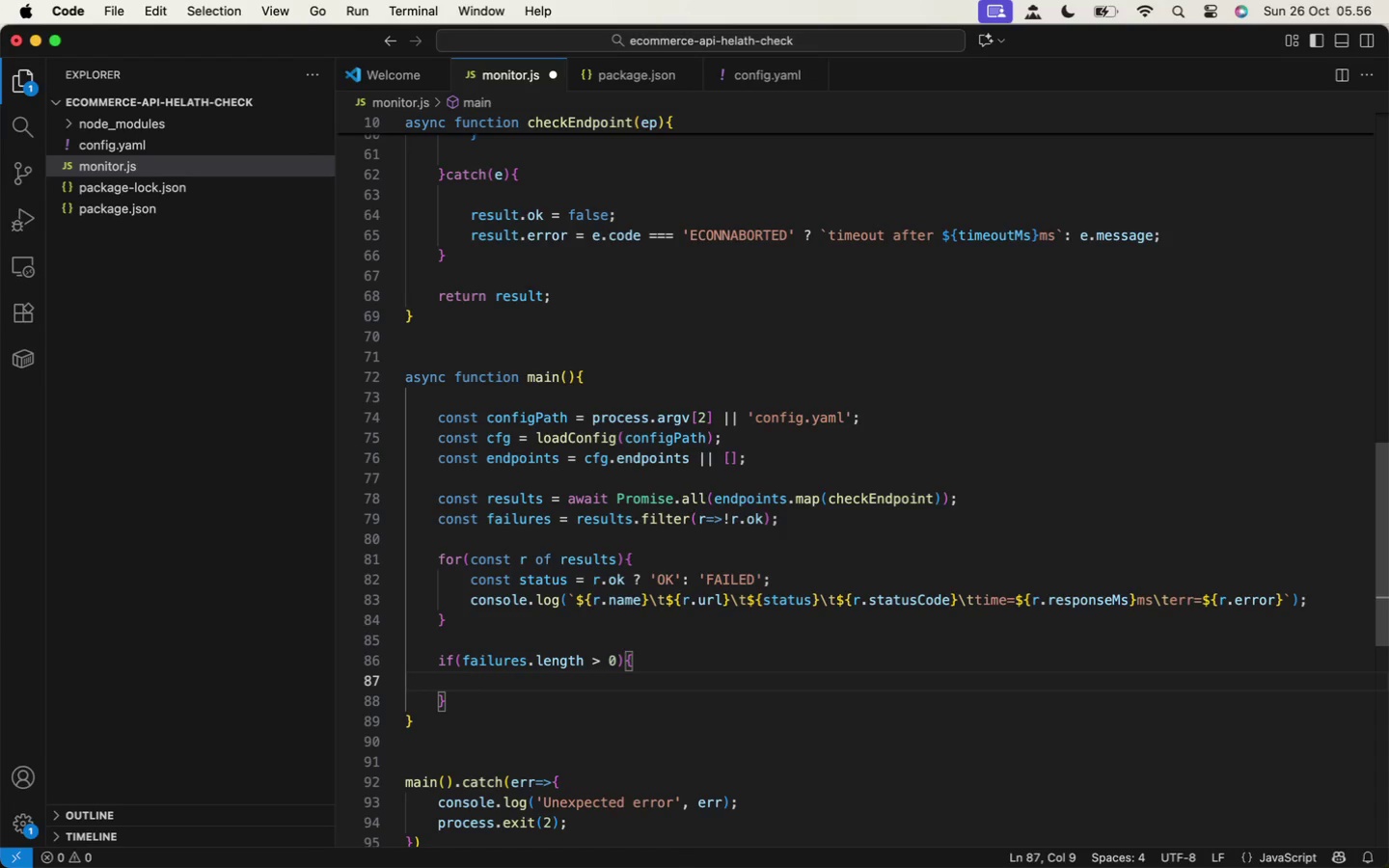 
wait(5.11)
 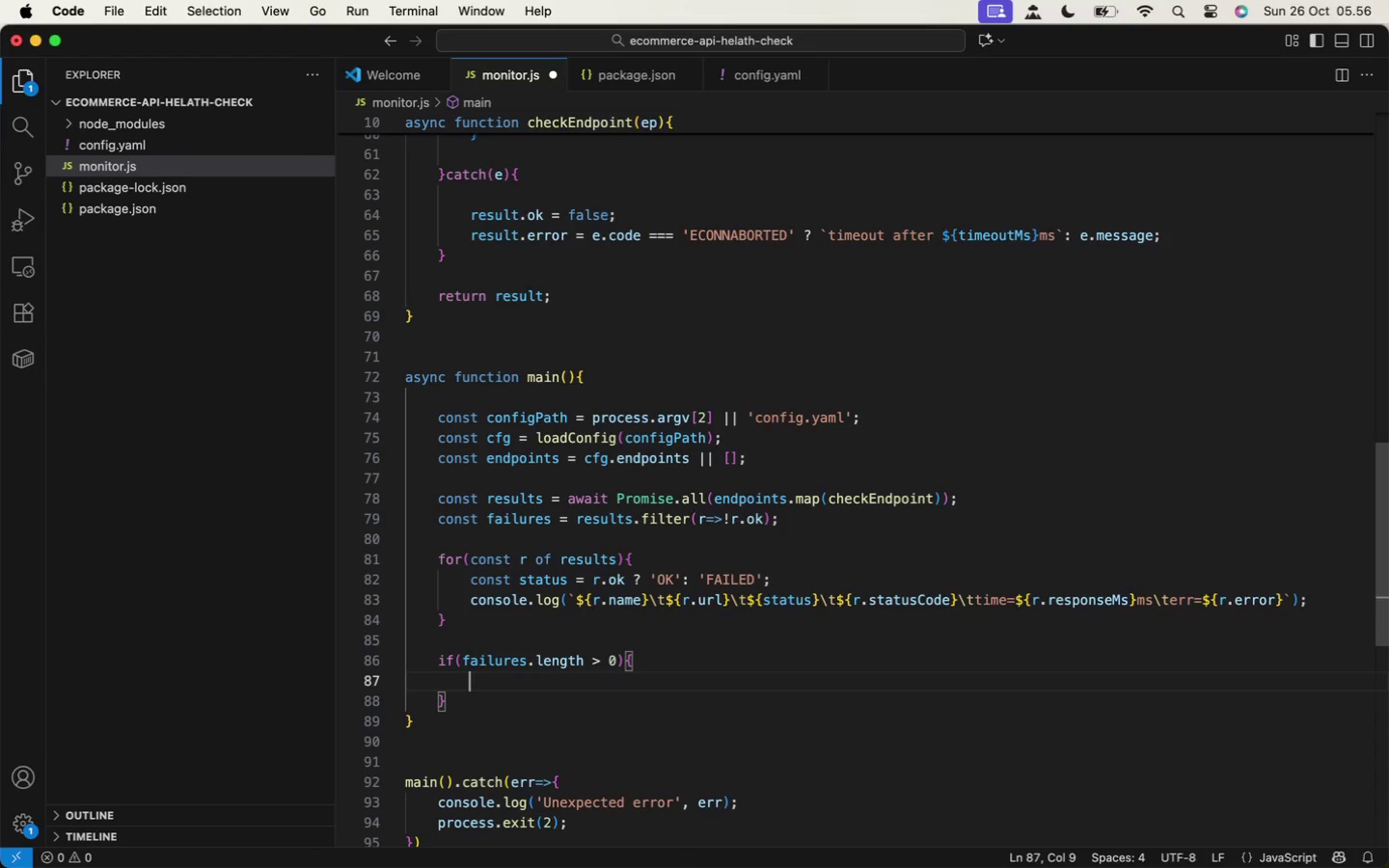 
key(ArrowDown)
 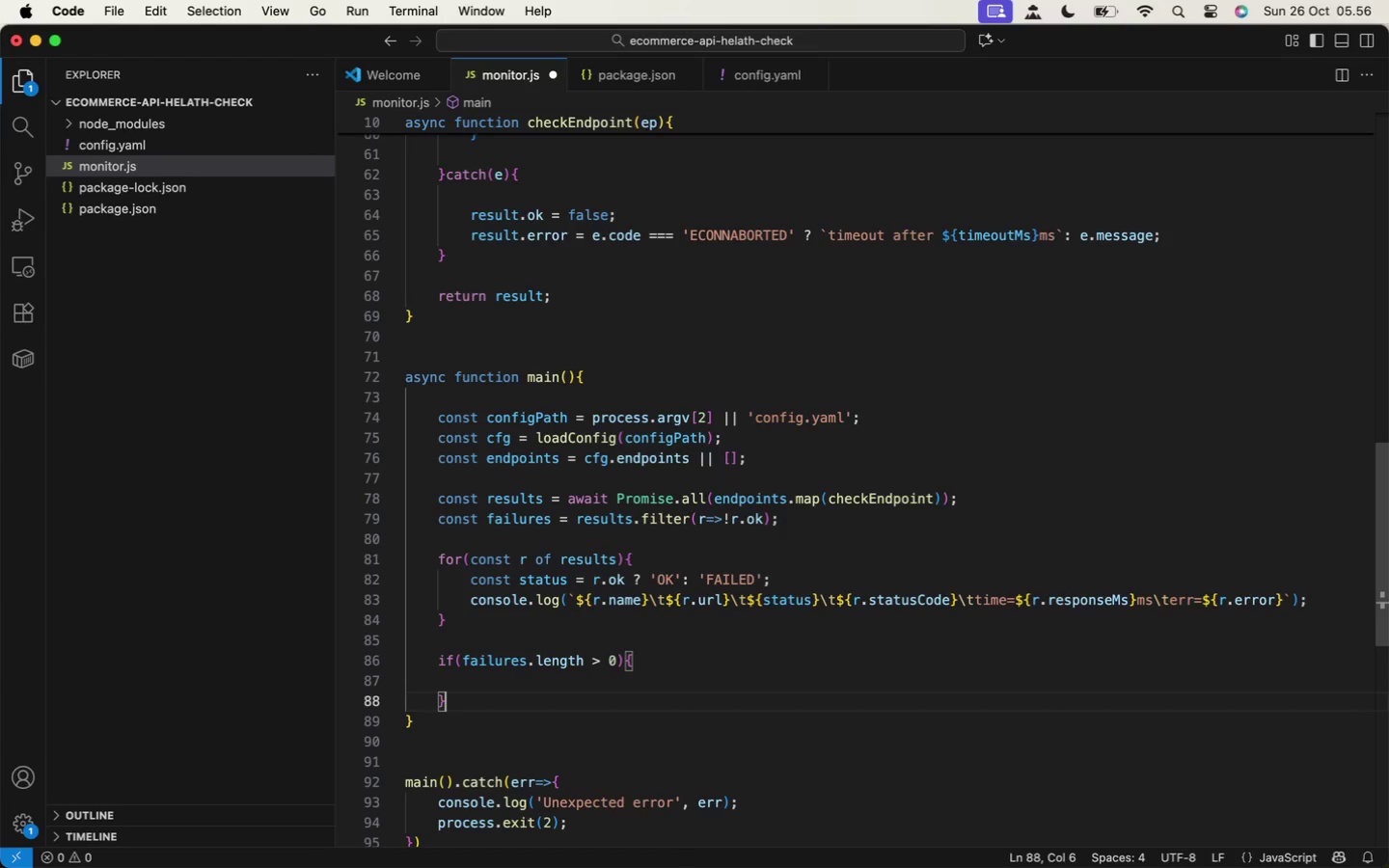 
type(else{)
 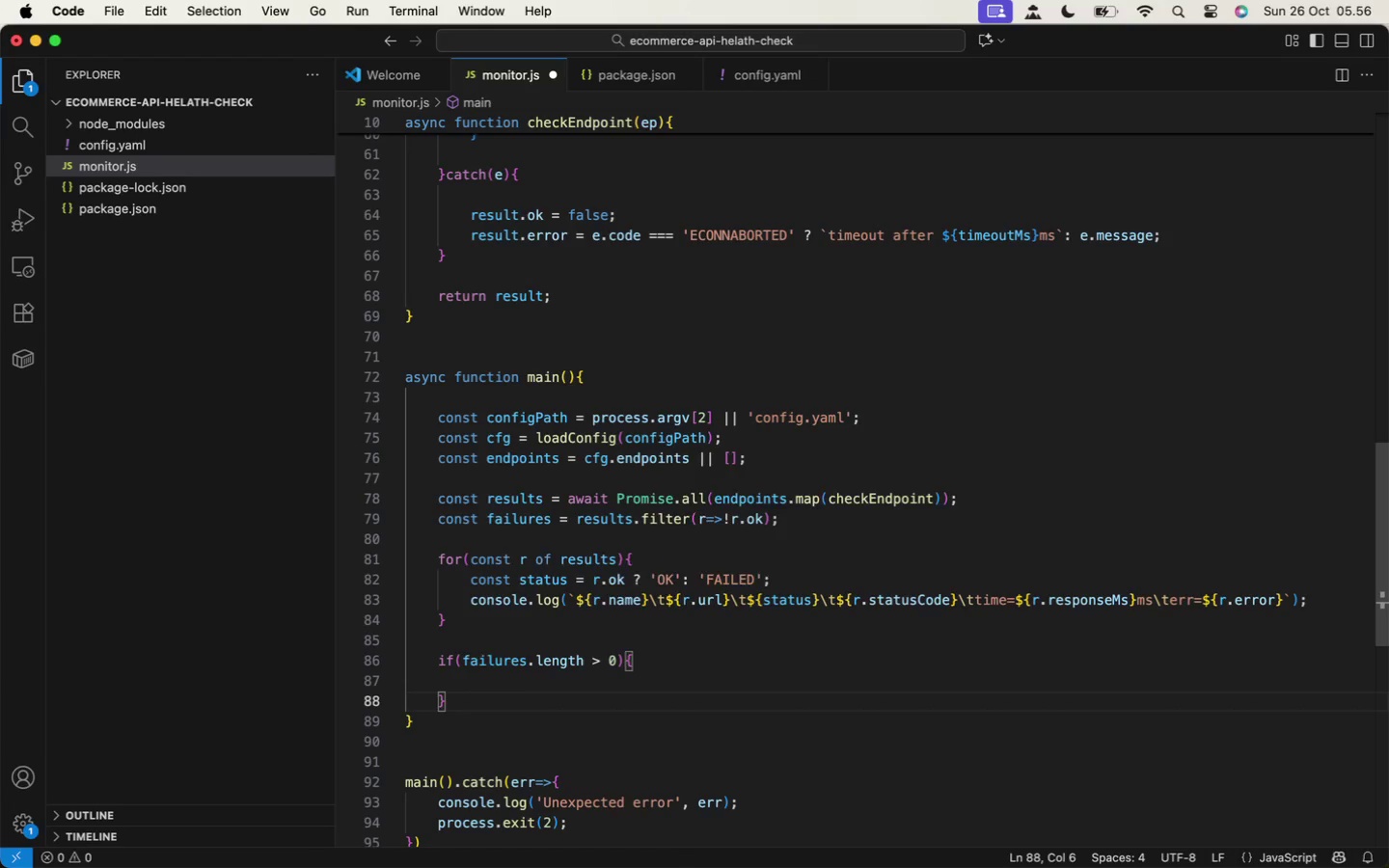 
 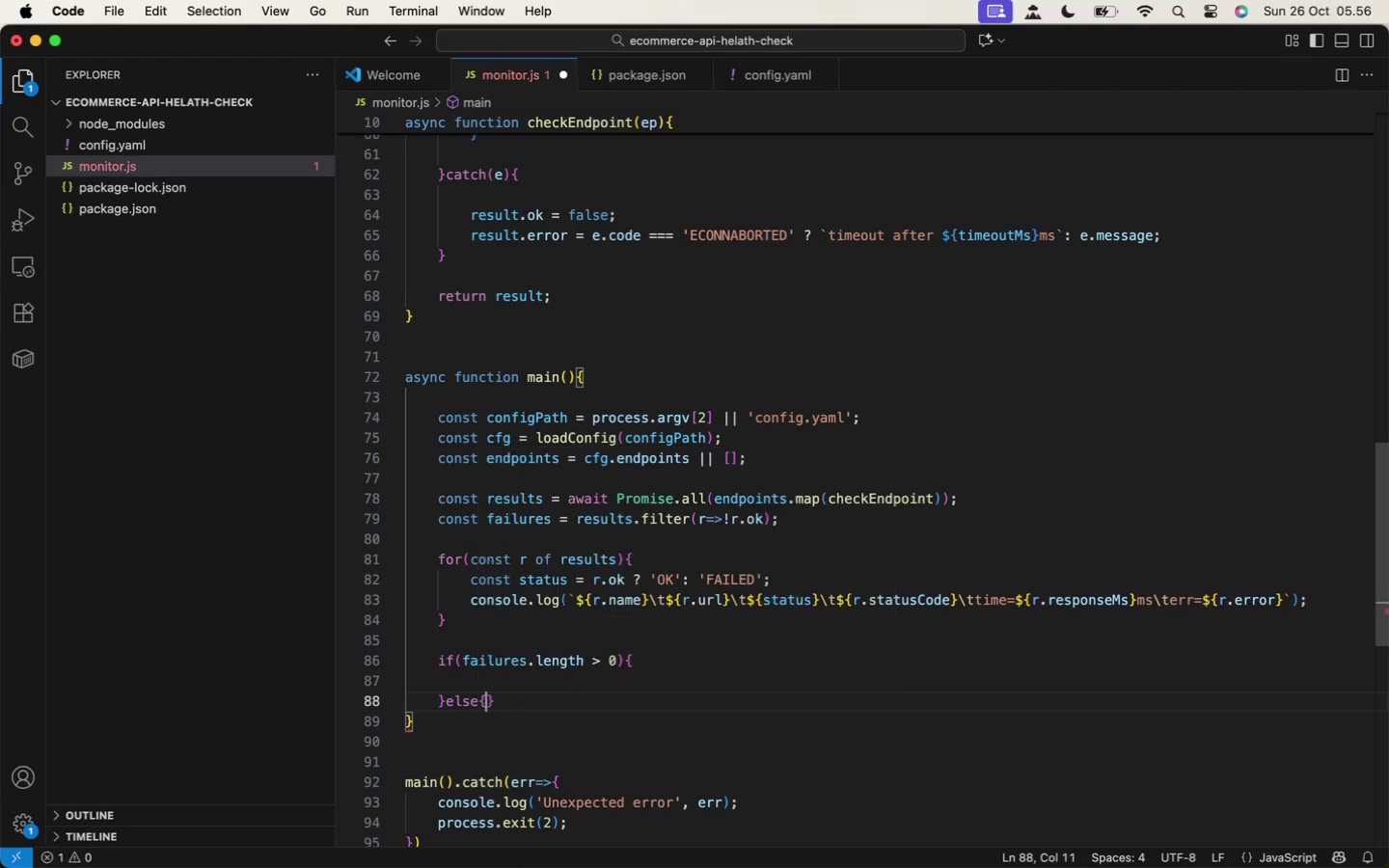 
key(Enter)
 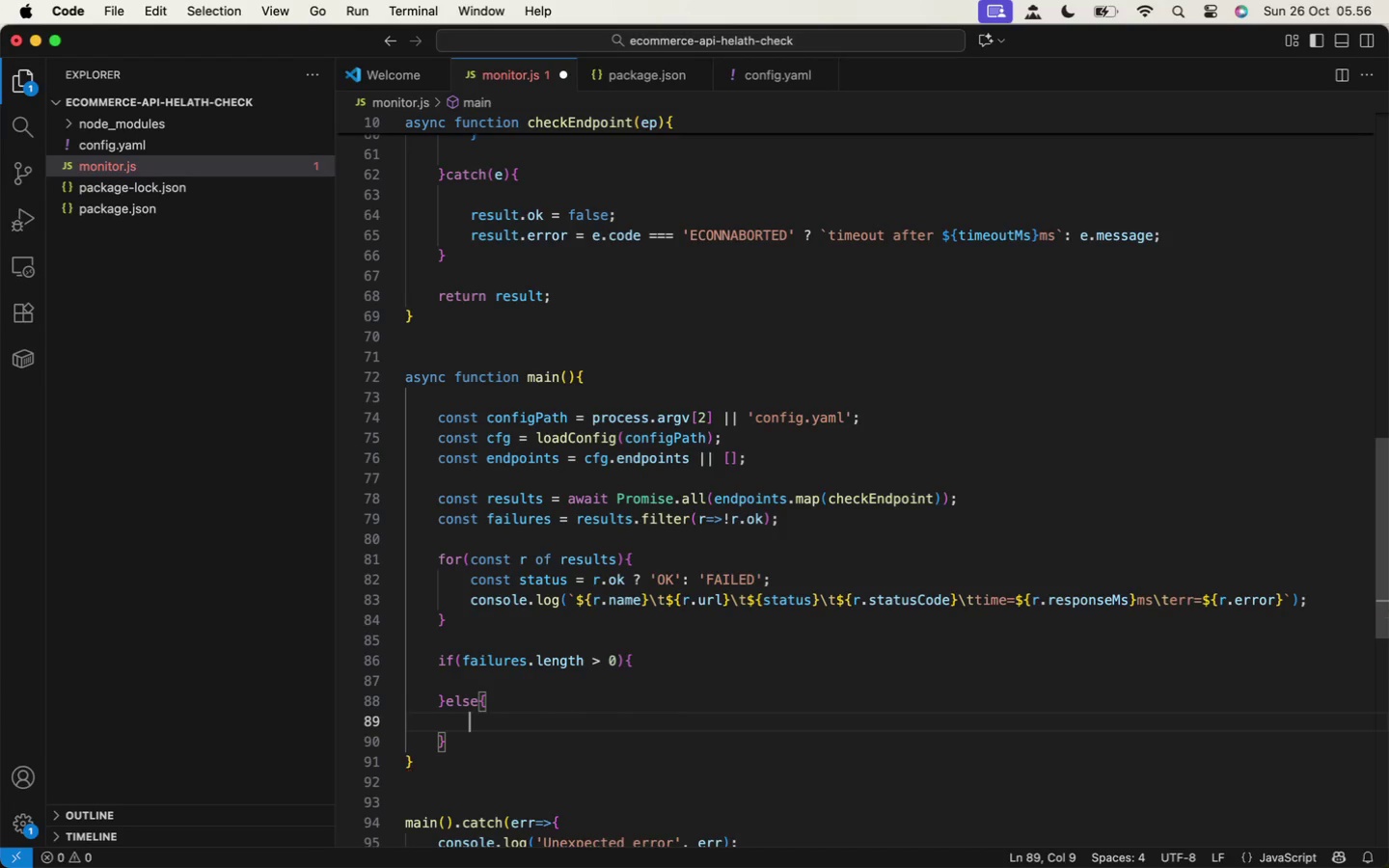 
type(console.llg()
key(Backspace)
key(Backspace)
key(Backspace)
type(og(`\nAll endpoints heal)
key(Backspace)
key(Backspace)
type(l)
key(Backspace)
key(Backspace)
key(Backspace)
type(are heal)
 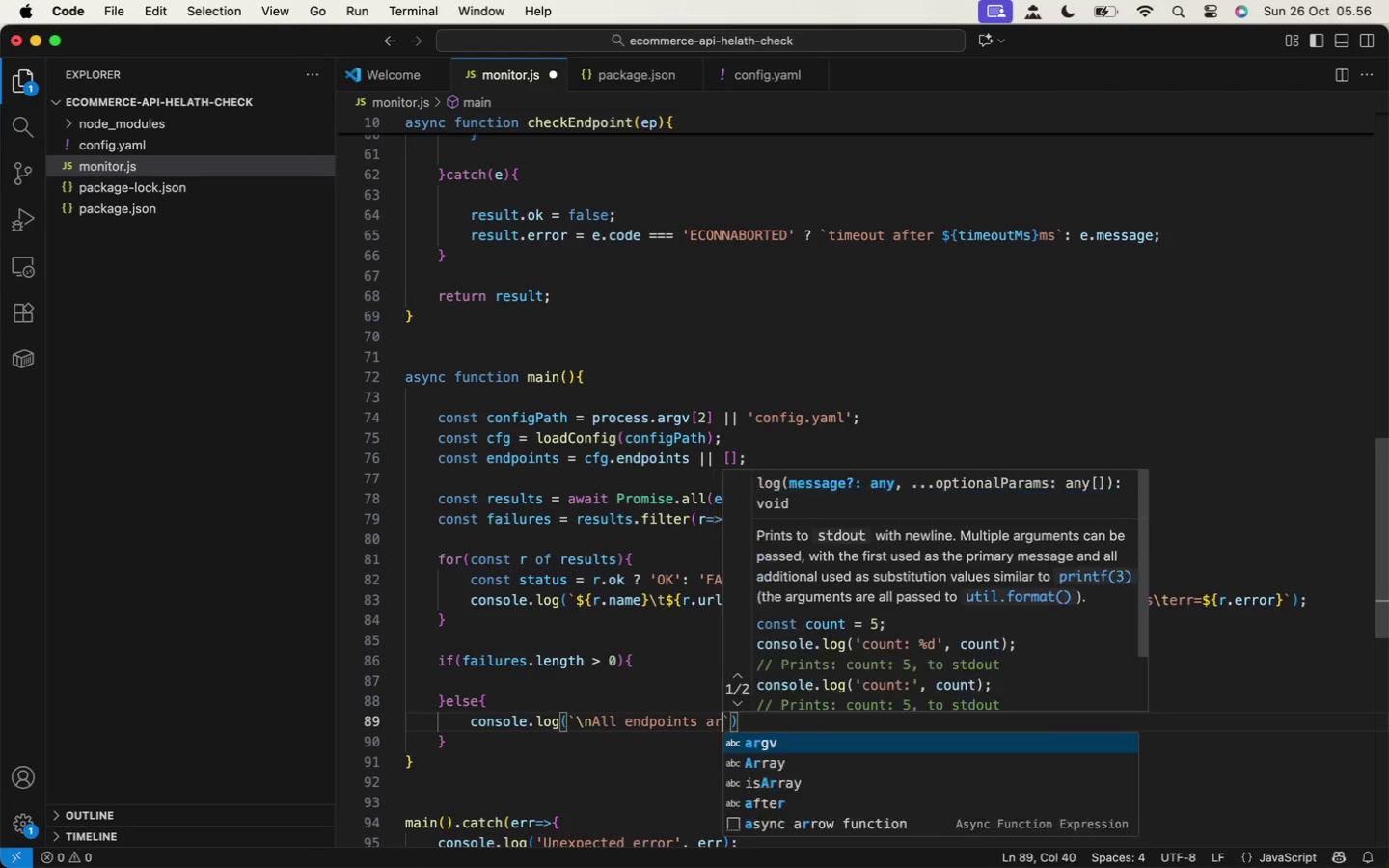 
type(thy)
 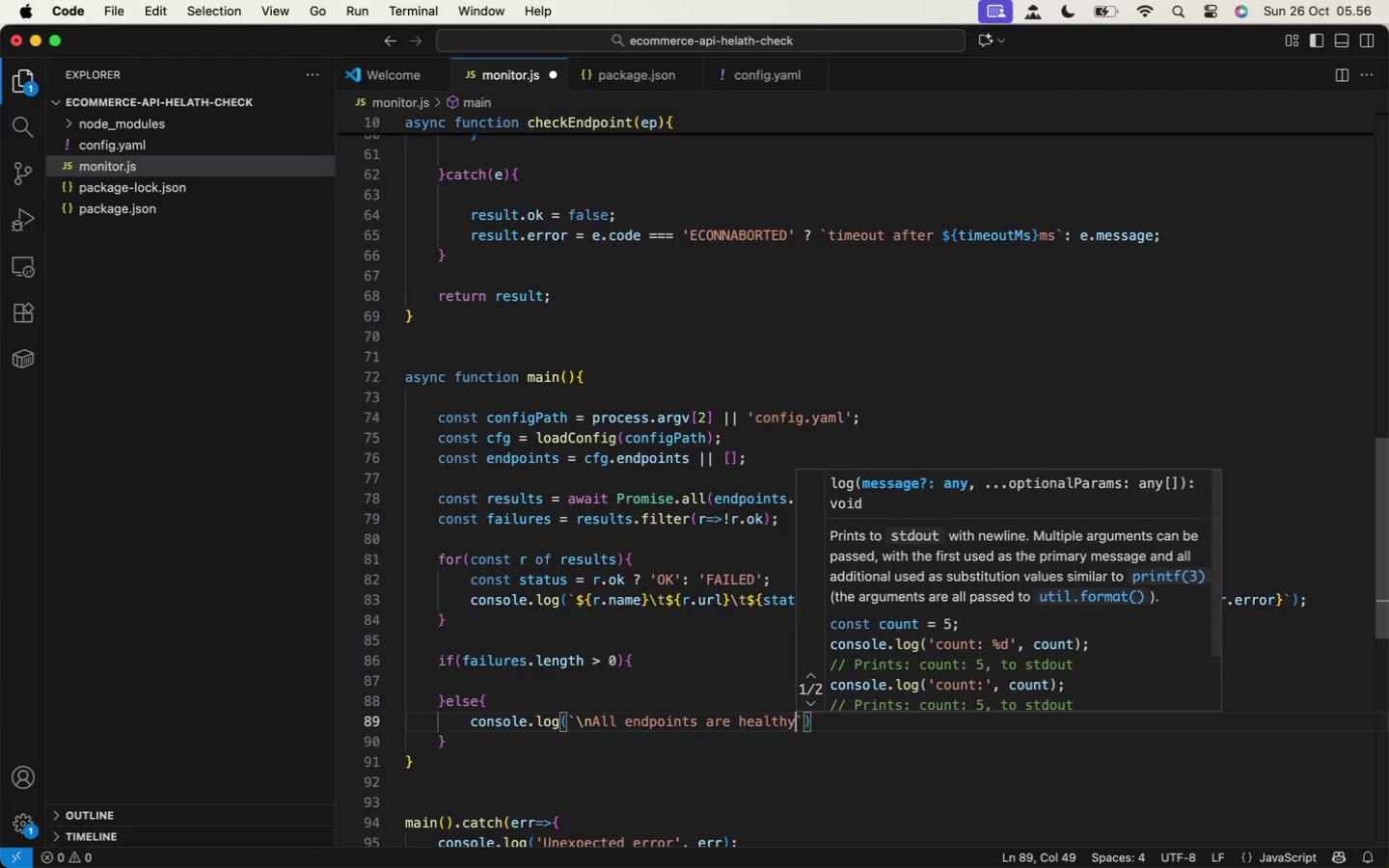 
key(ArrowRight)
 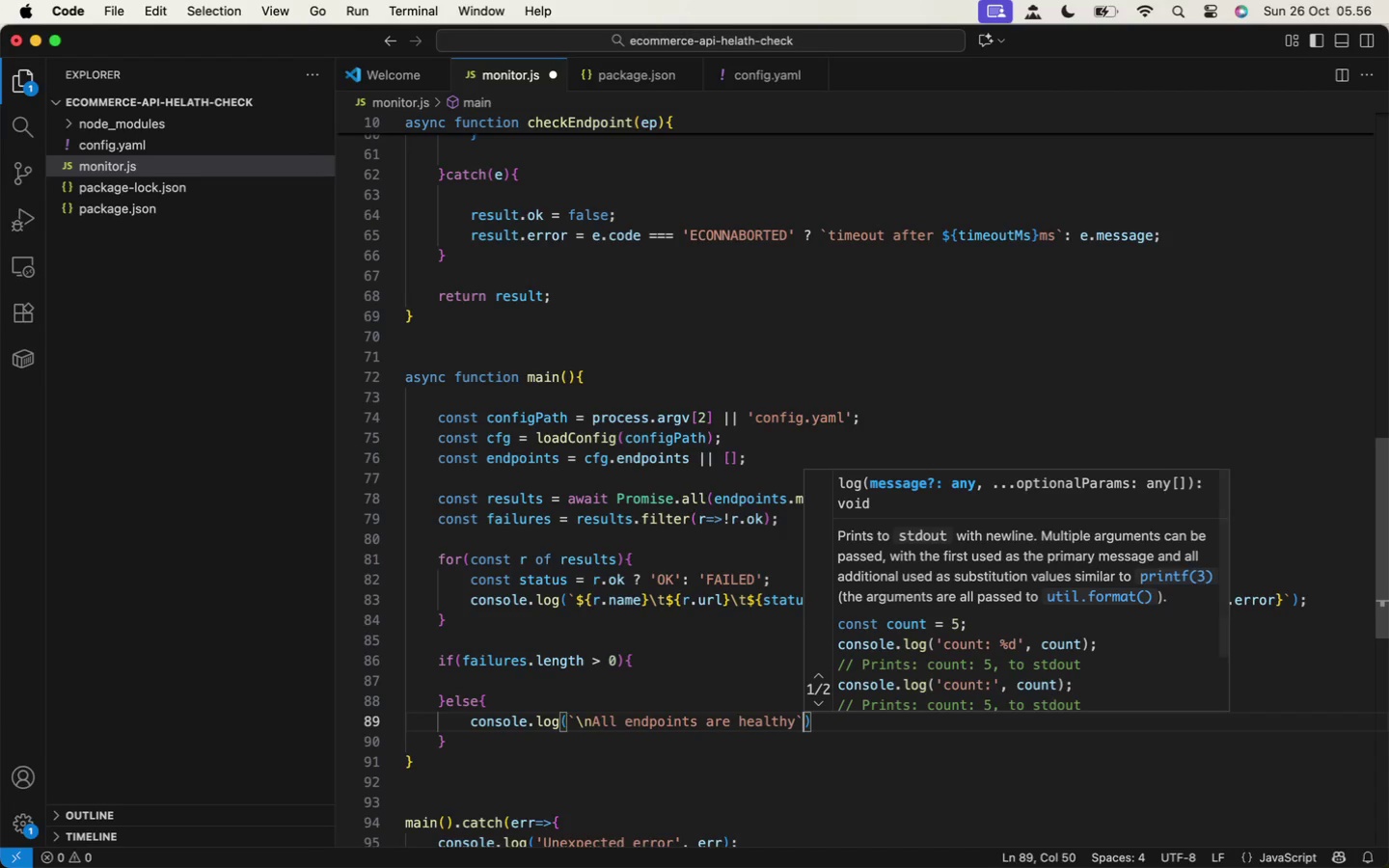 
key(ArrowRight)
 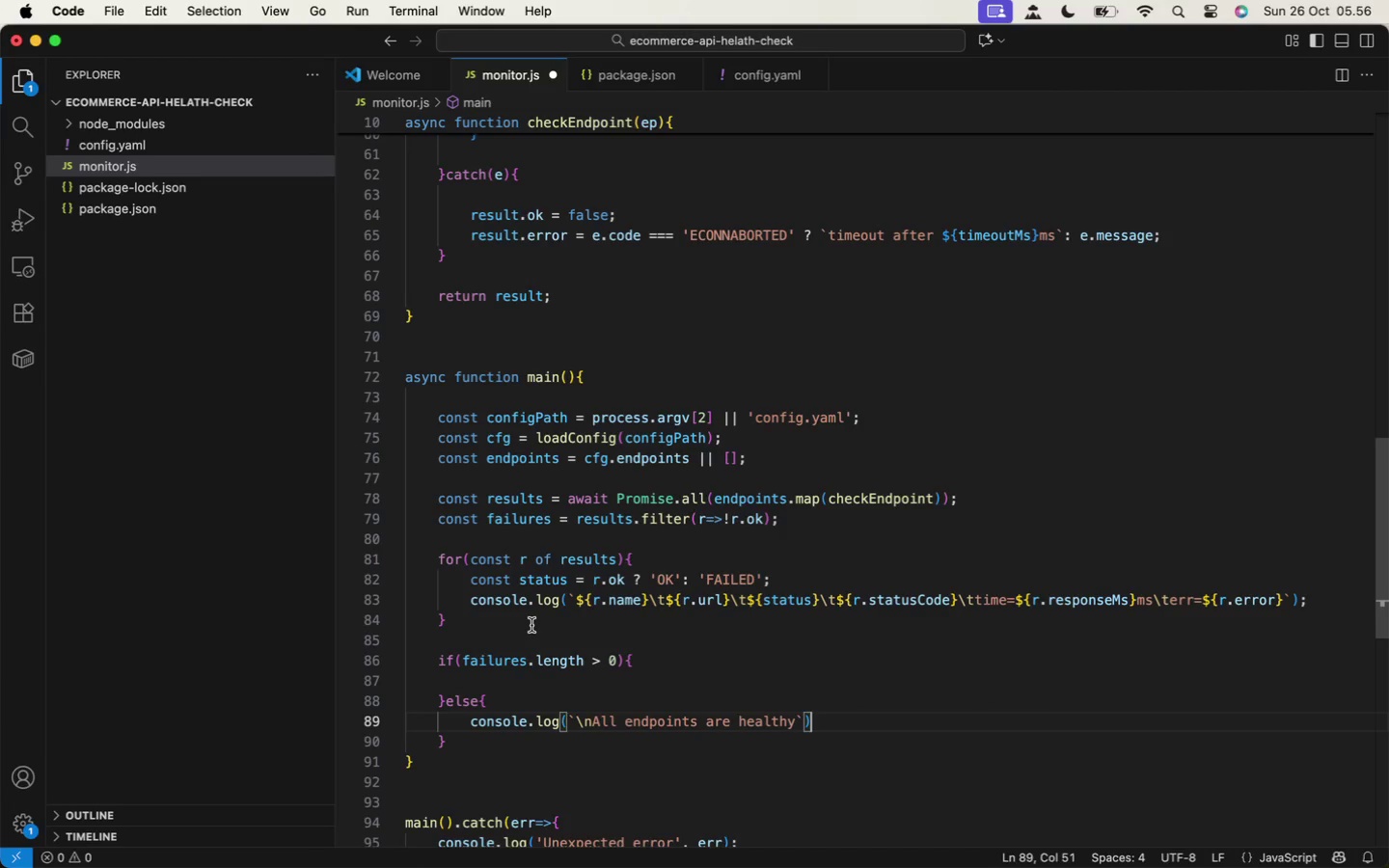 
key(Semicolon)
 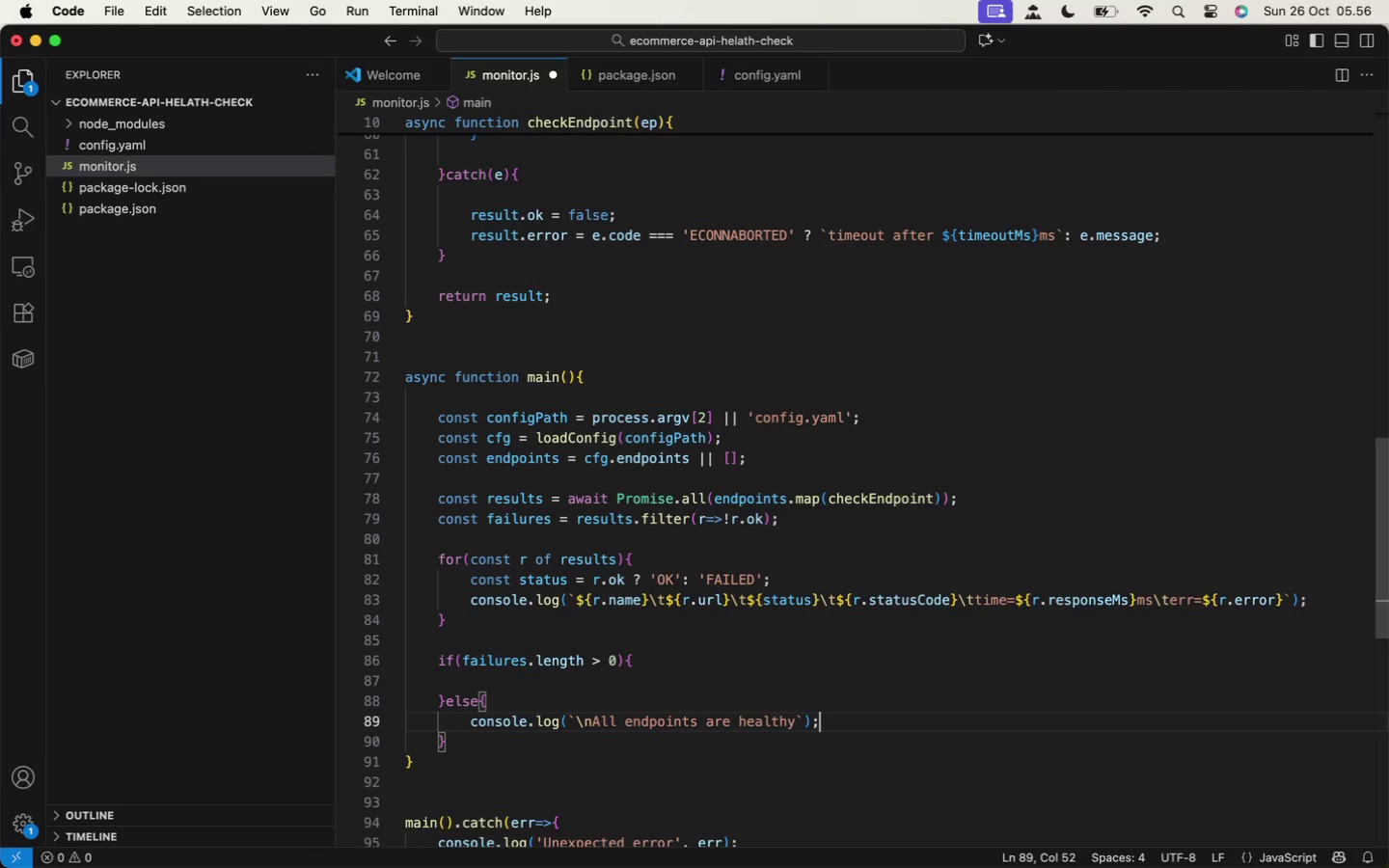 
key(Enter)
 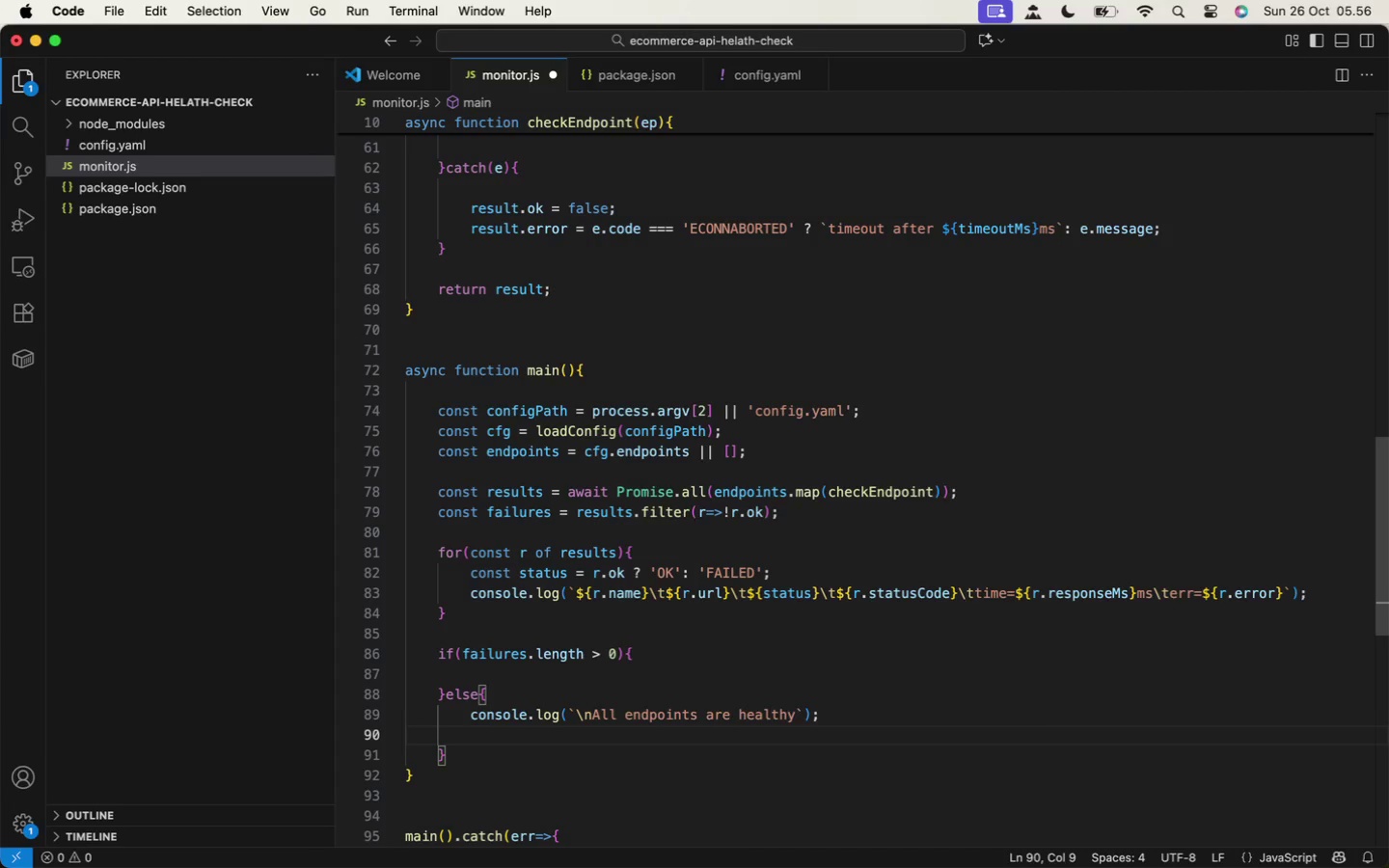 
type(proc)
 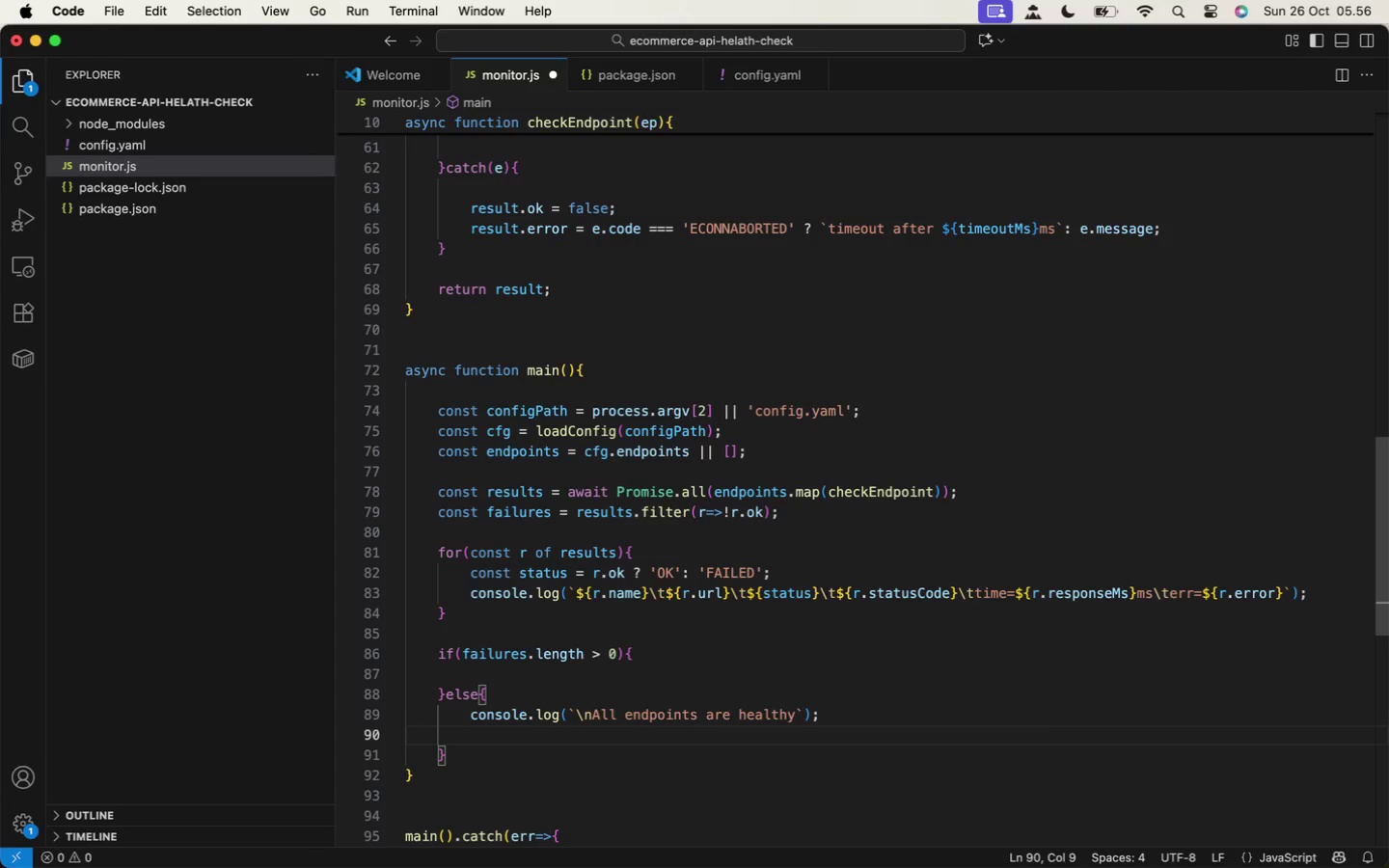 
key(Enter)
 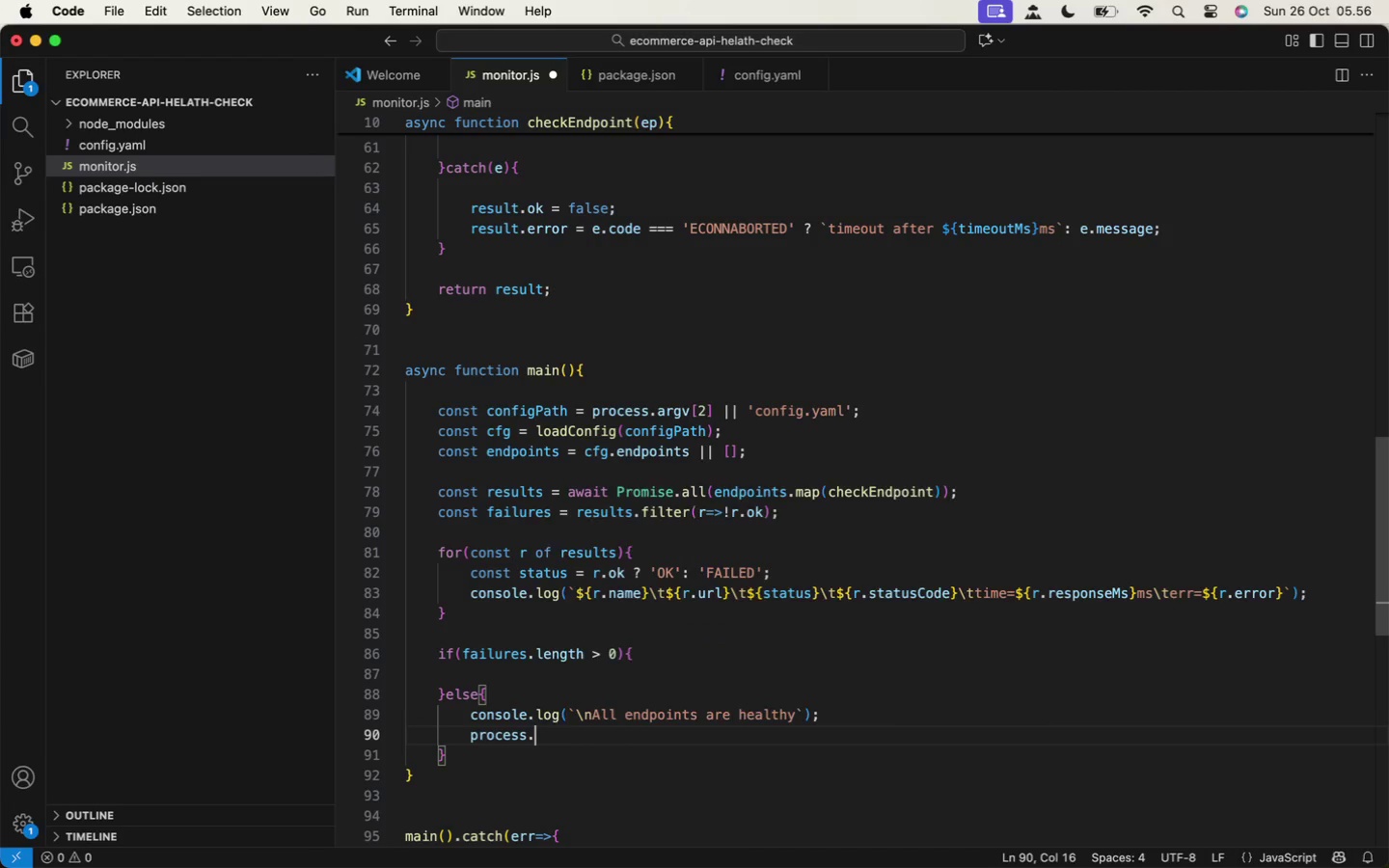 
type(.ex)
 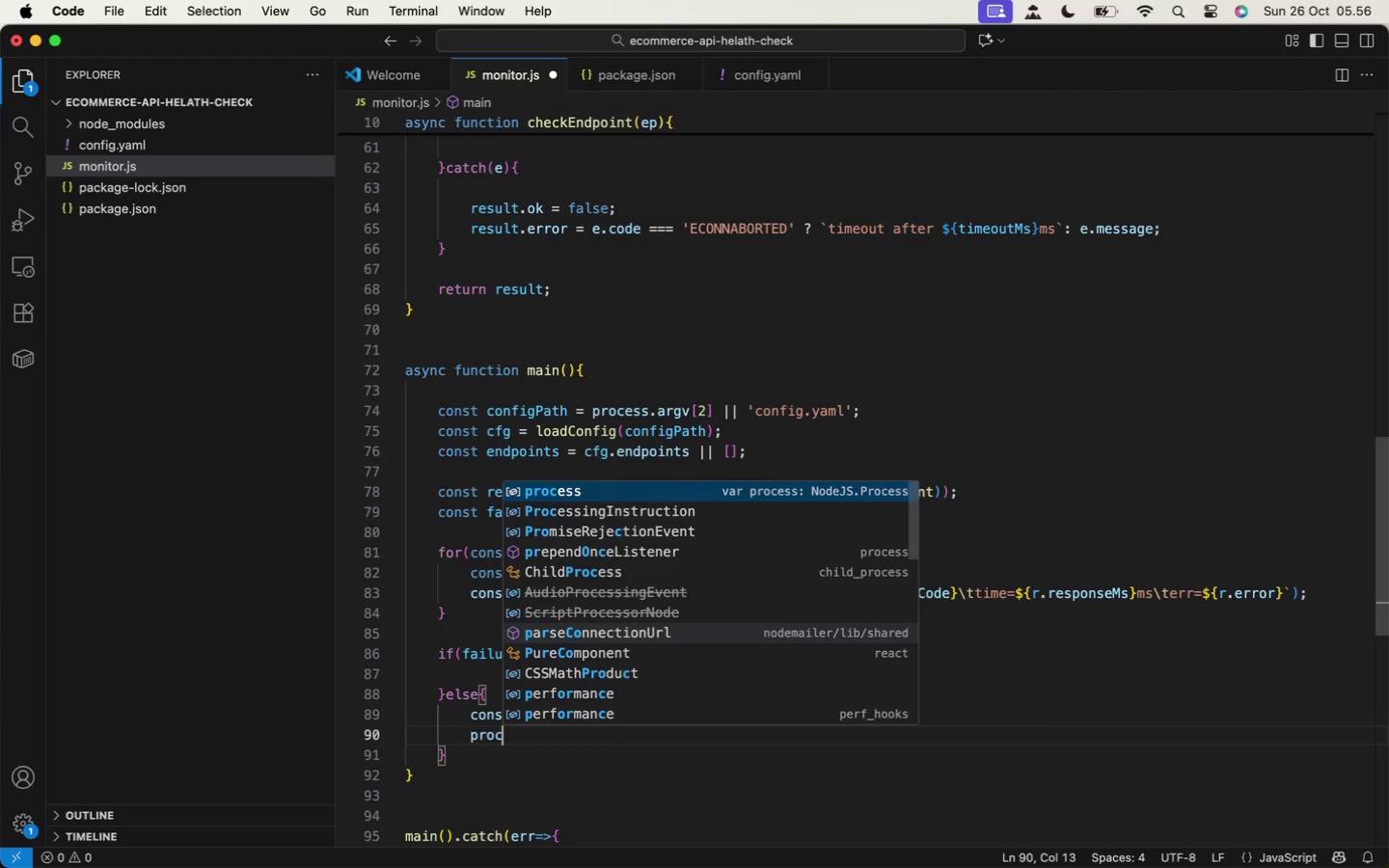 
key(Enter)
 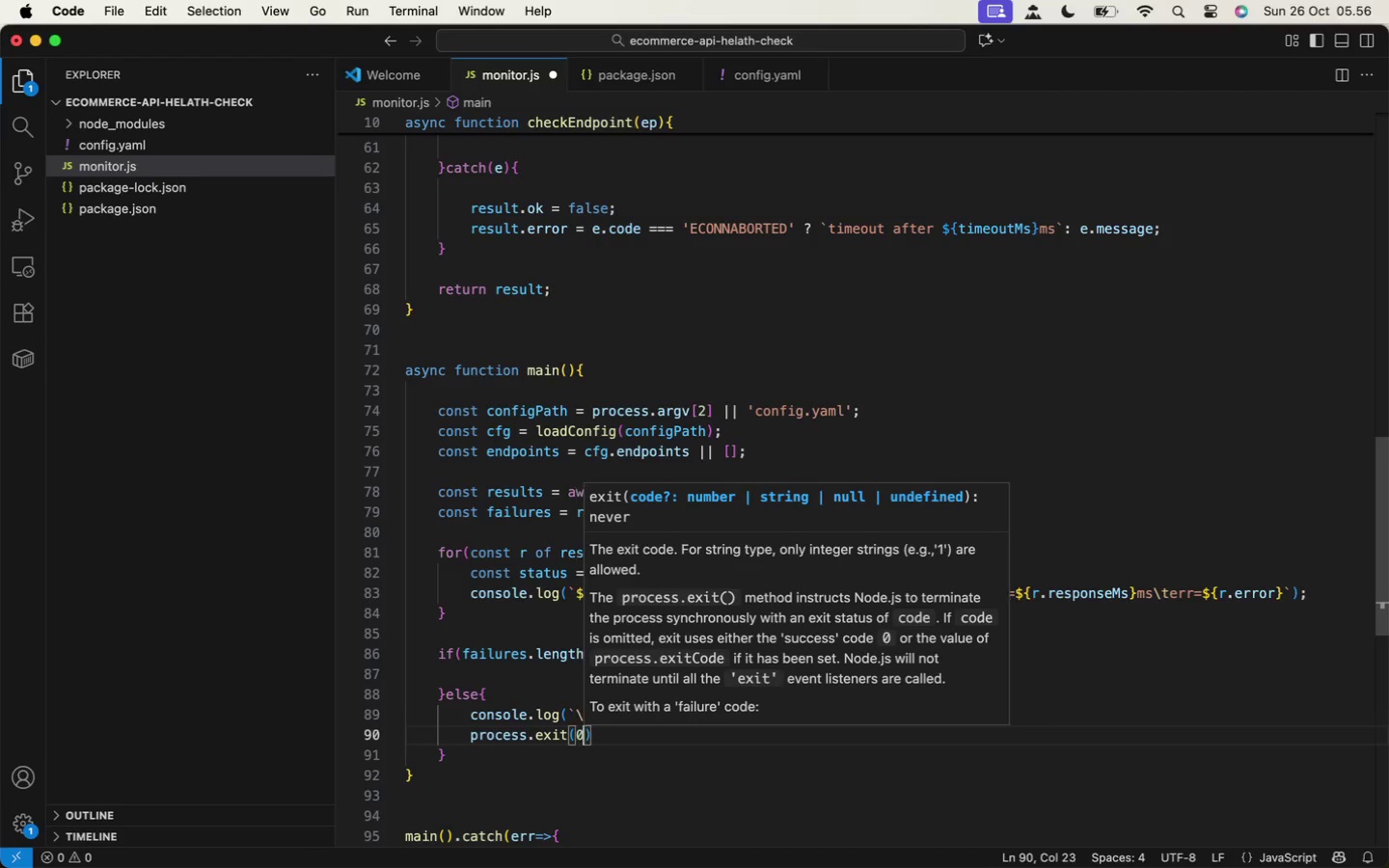 
type((0)
 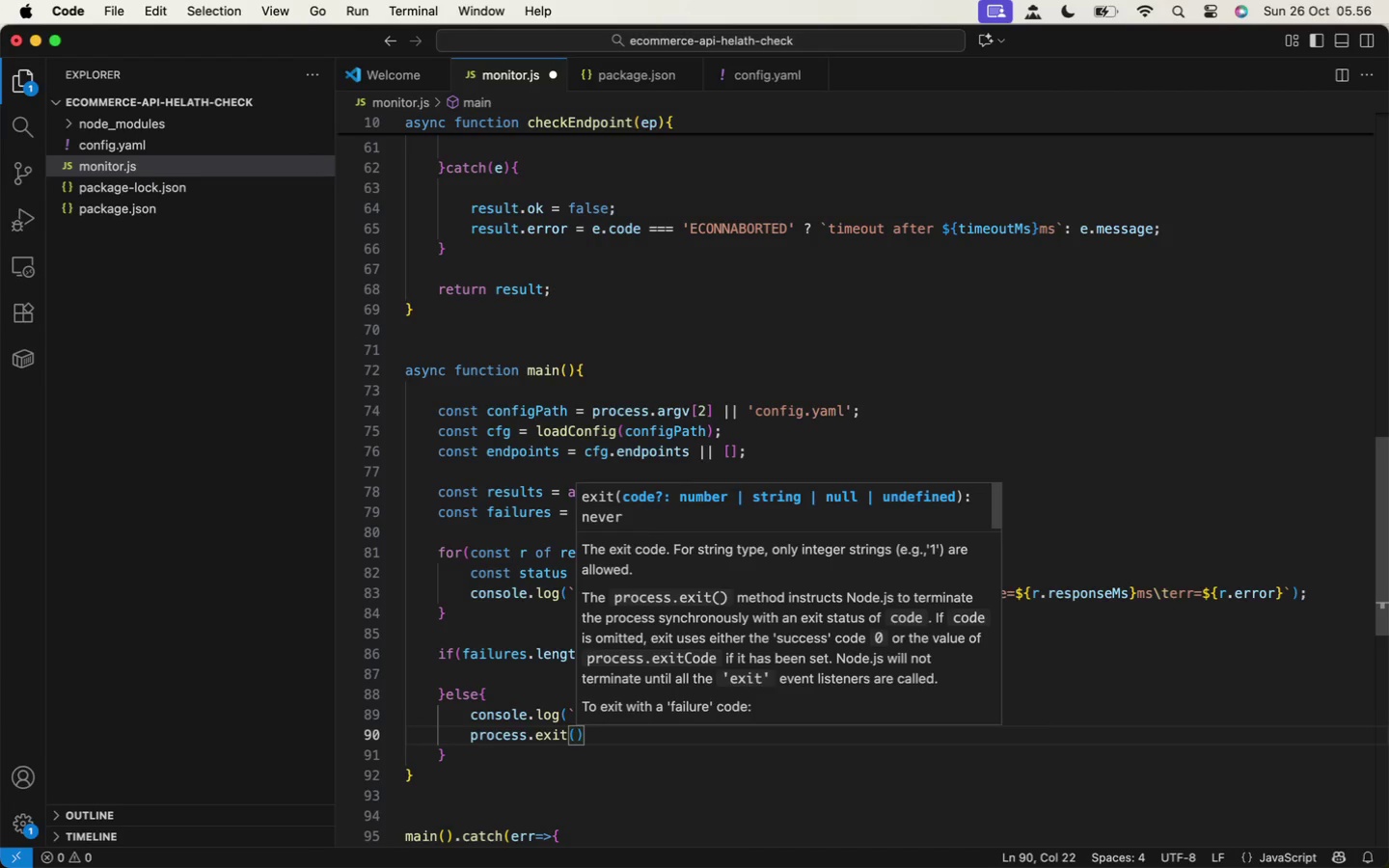 
key(ArrowRight)
 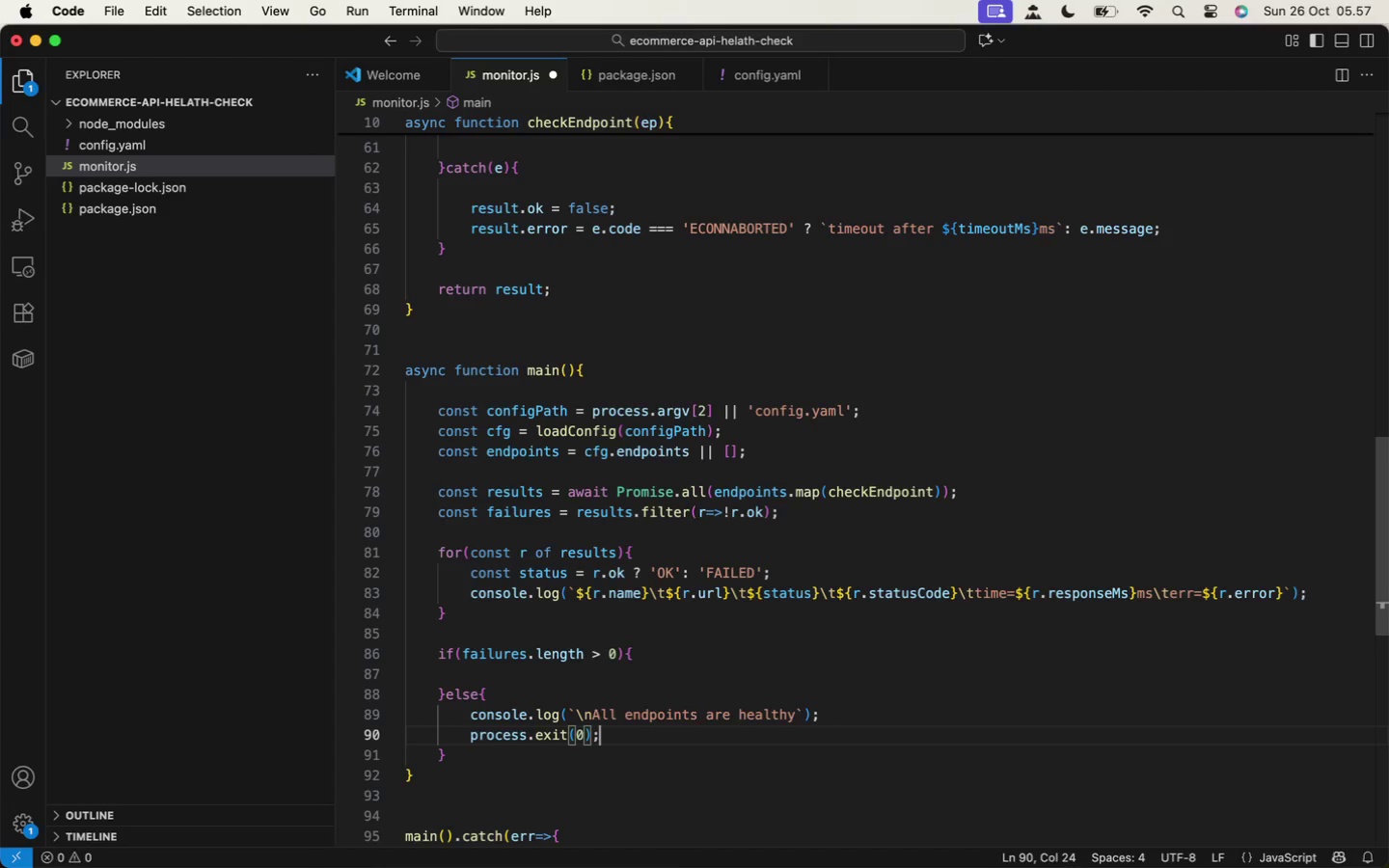 
key(Semicolon)
 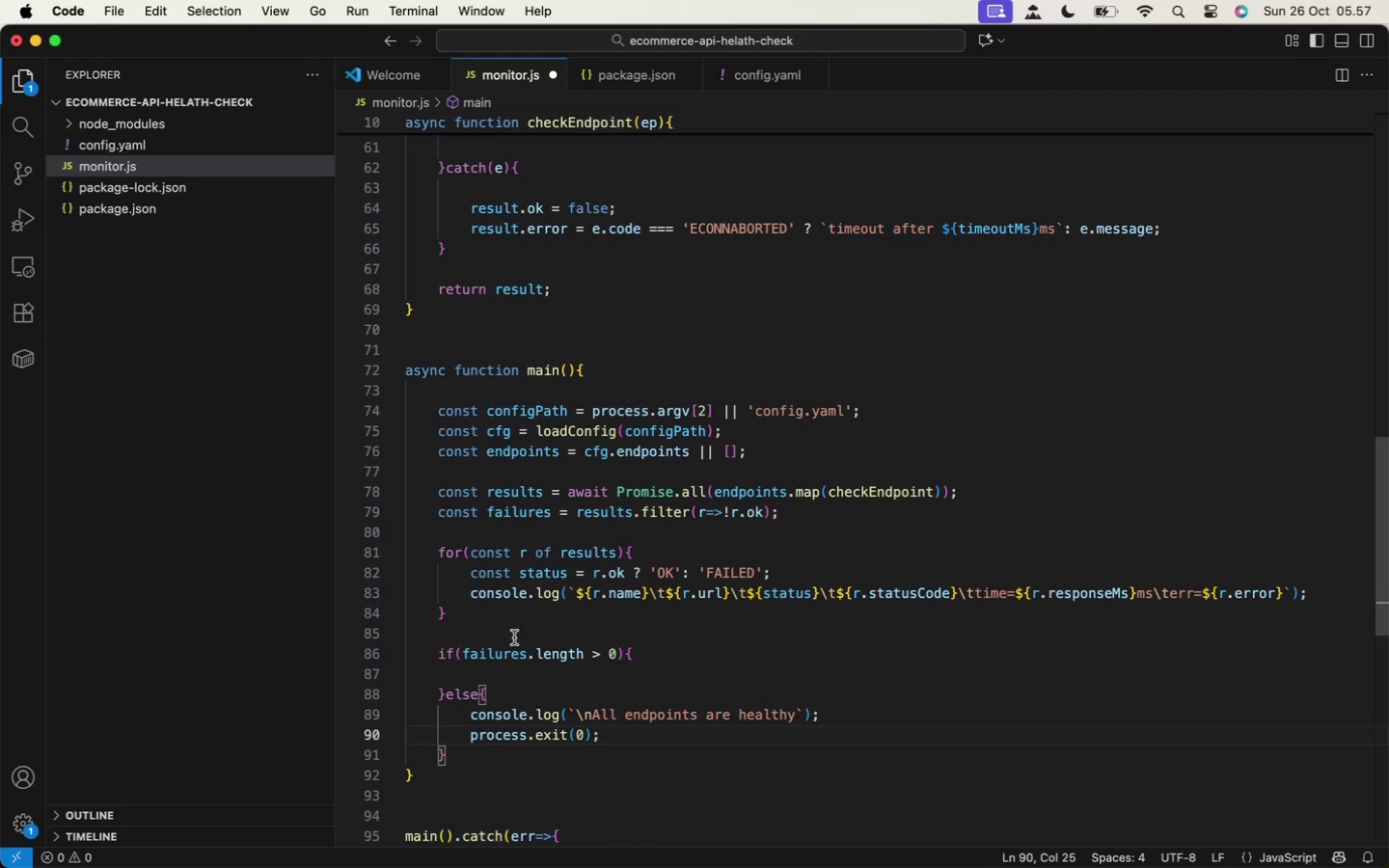 
left_click([530, 675])
 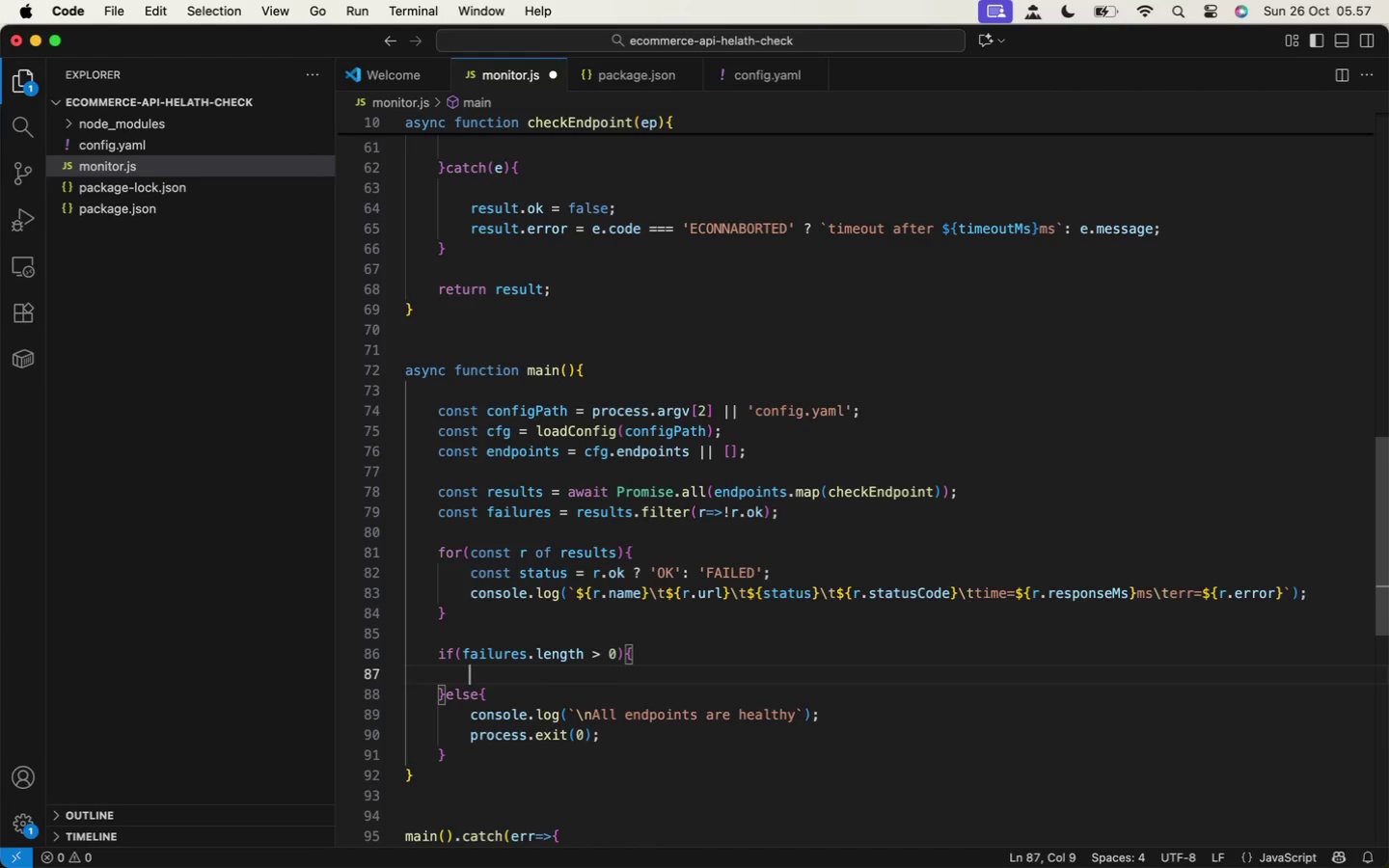 
key(Tab)
 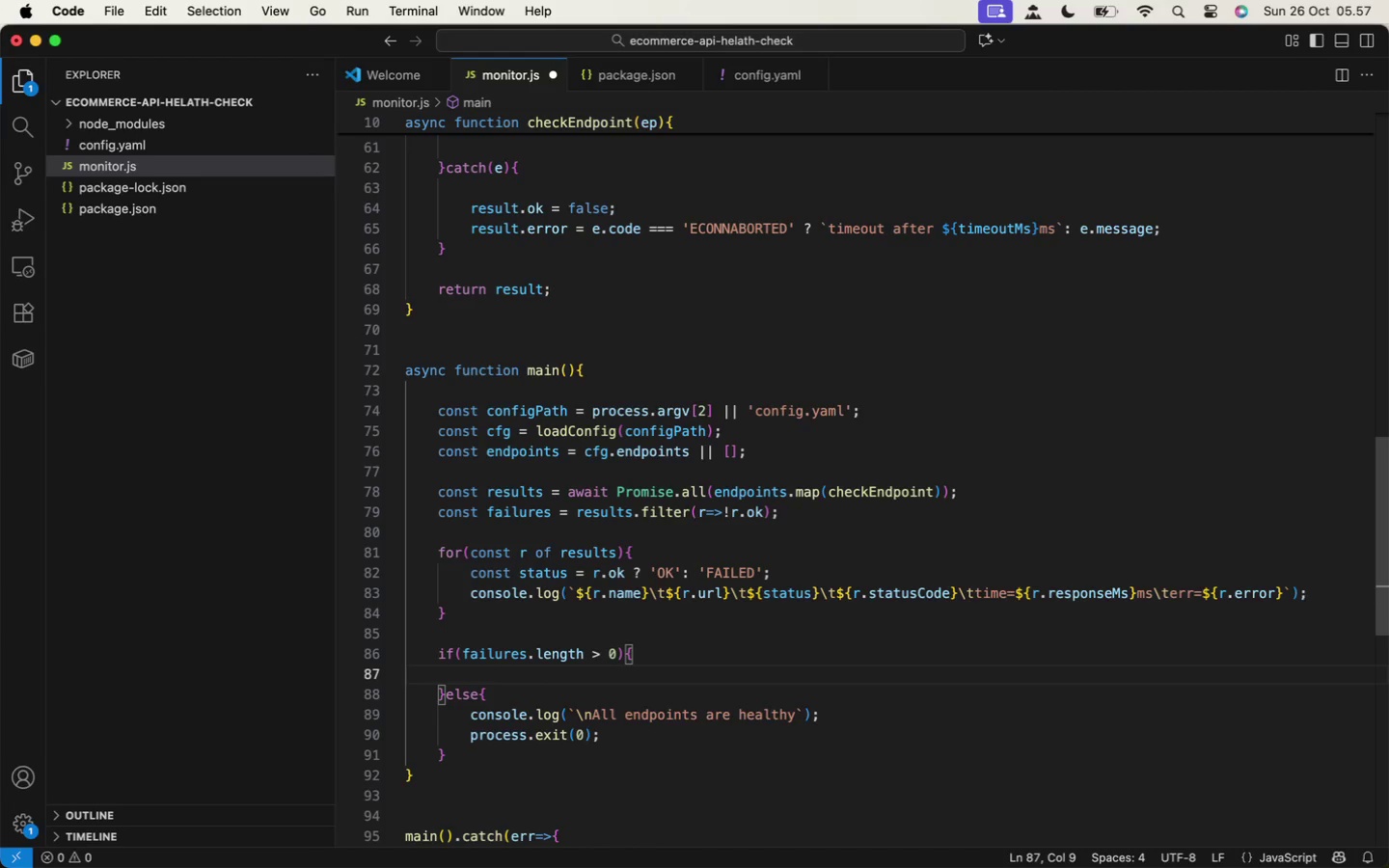 
key(Shift+ShiftRight)
 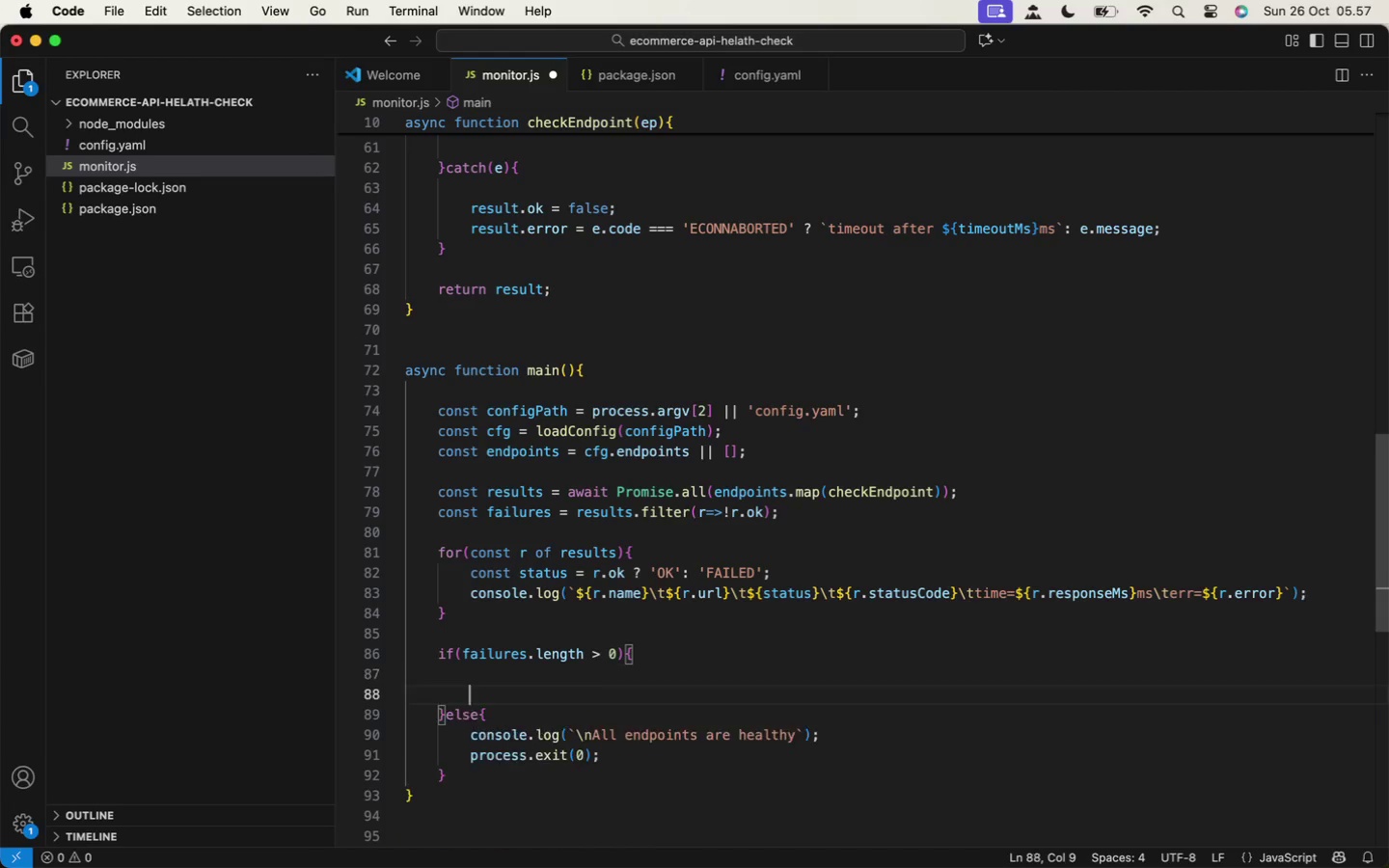 
key(Enter)
 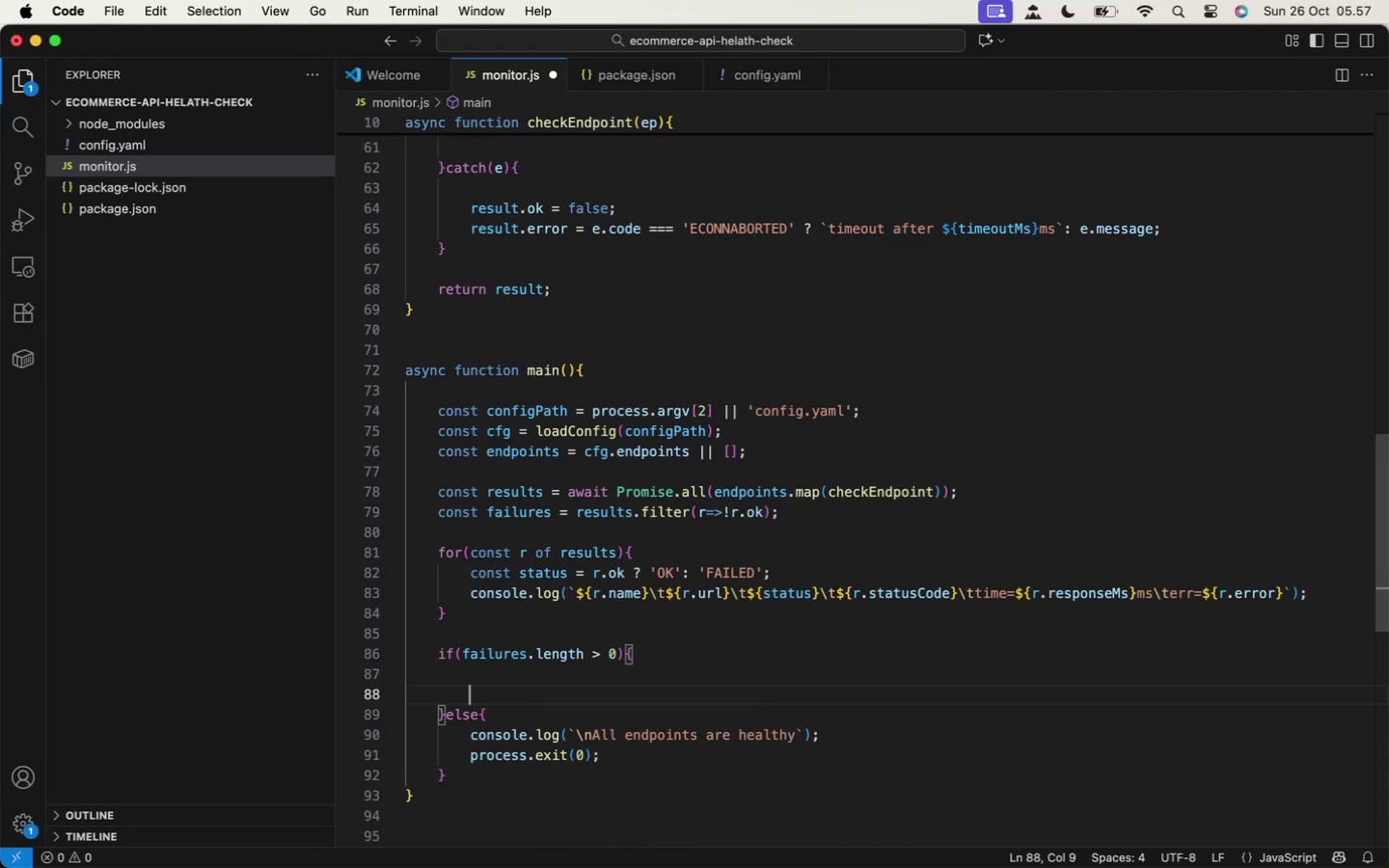 
type(proce)
 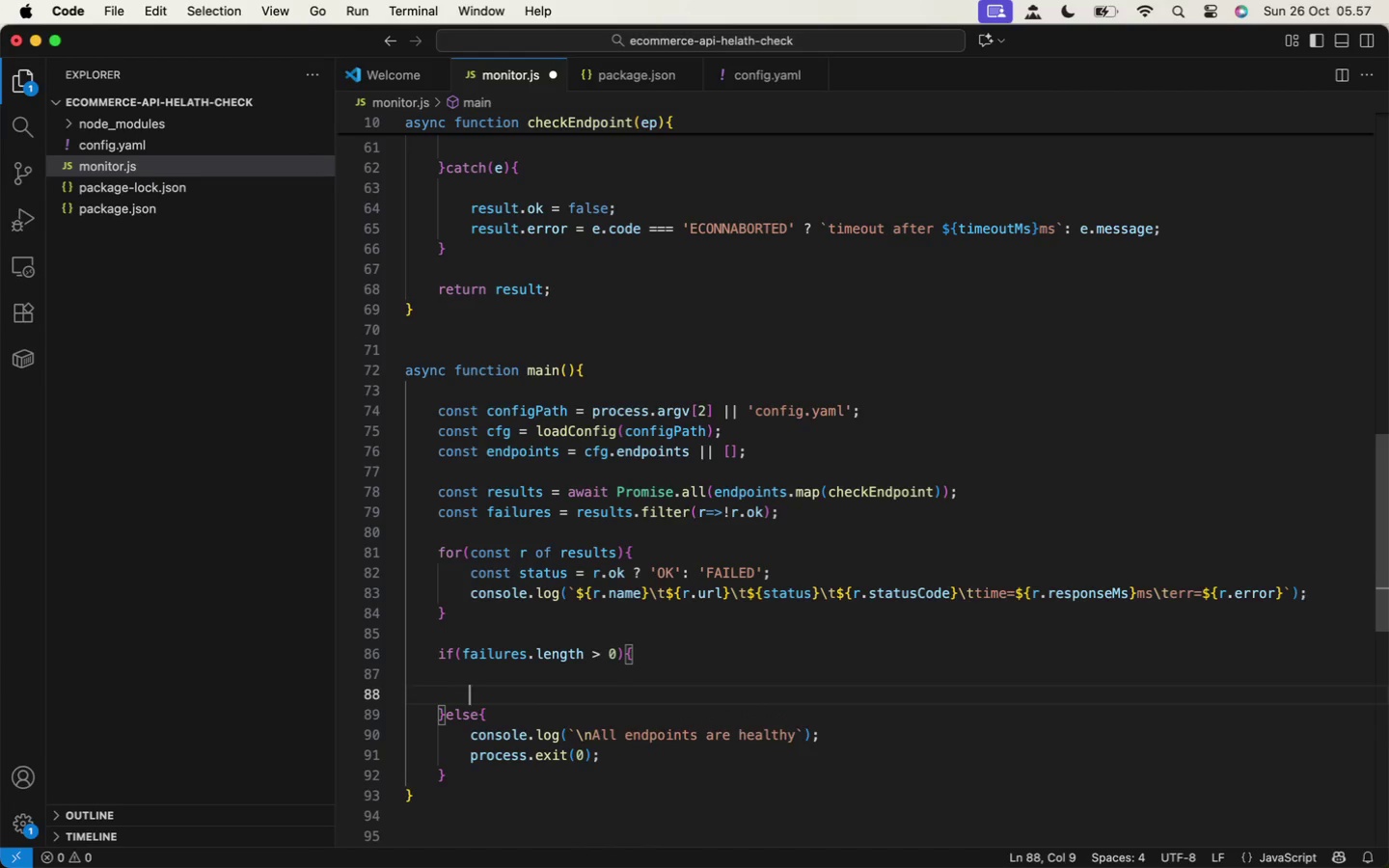 
key(Enter)
 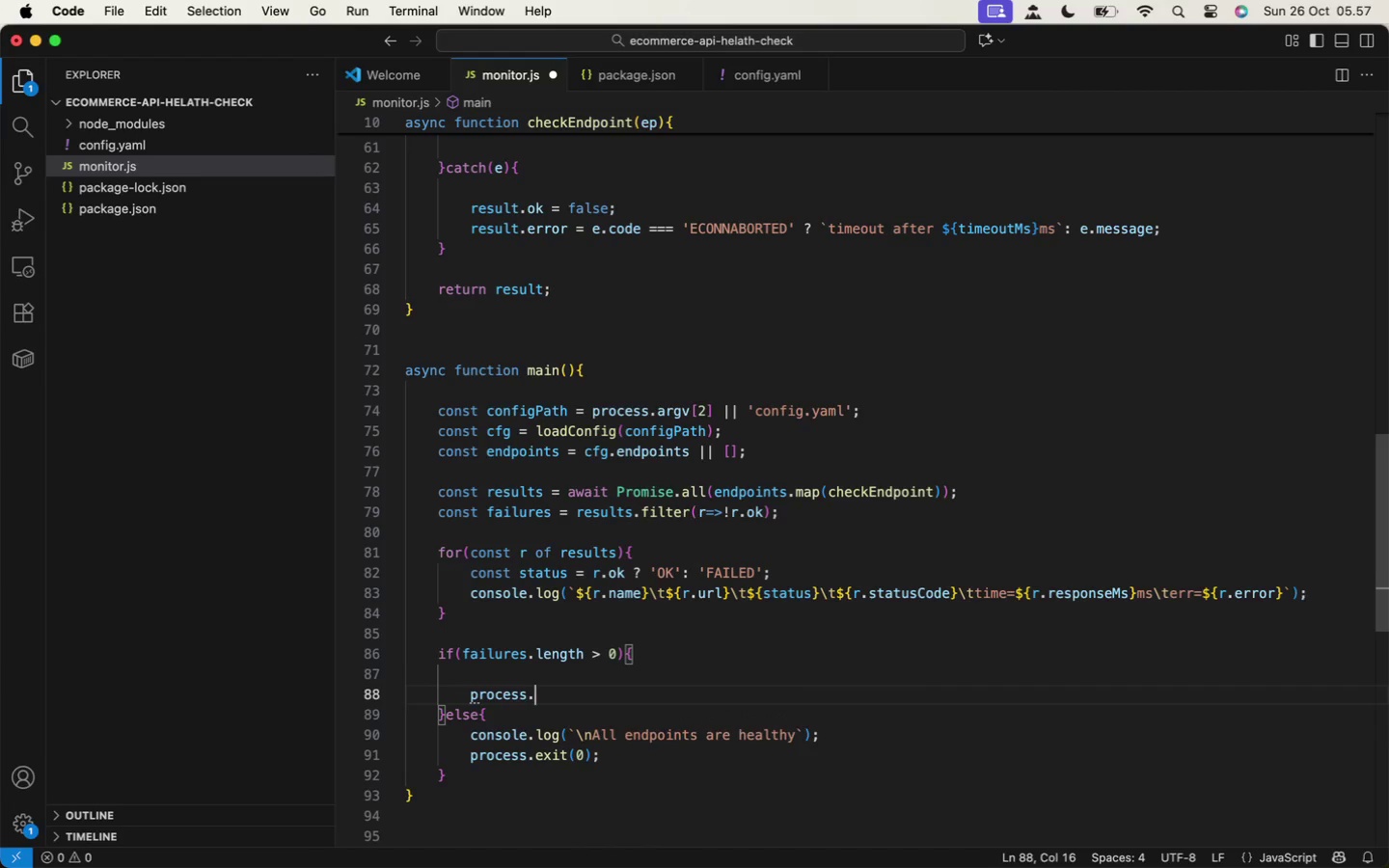 
type(.ex)
 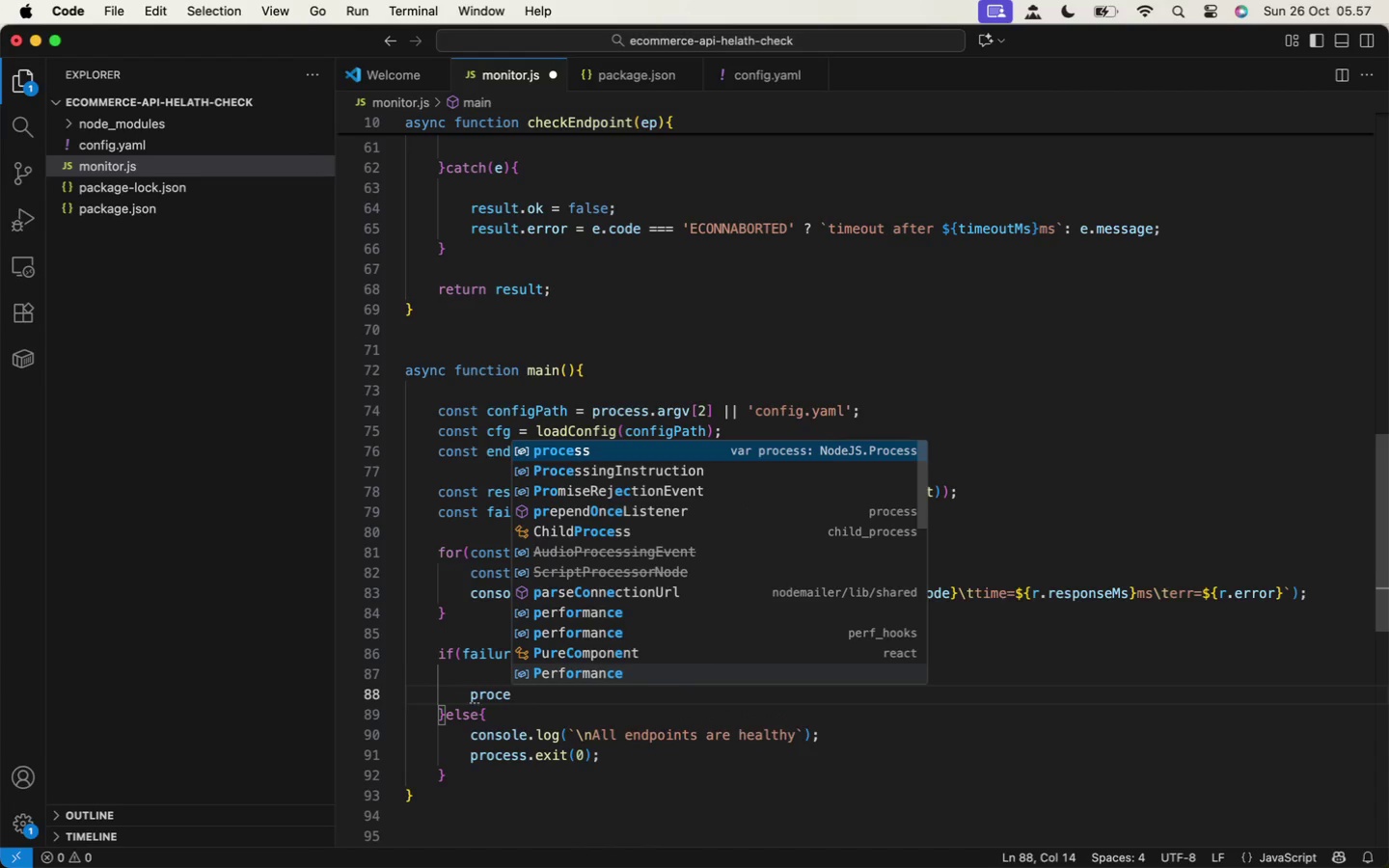 
key(Enter)
 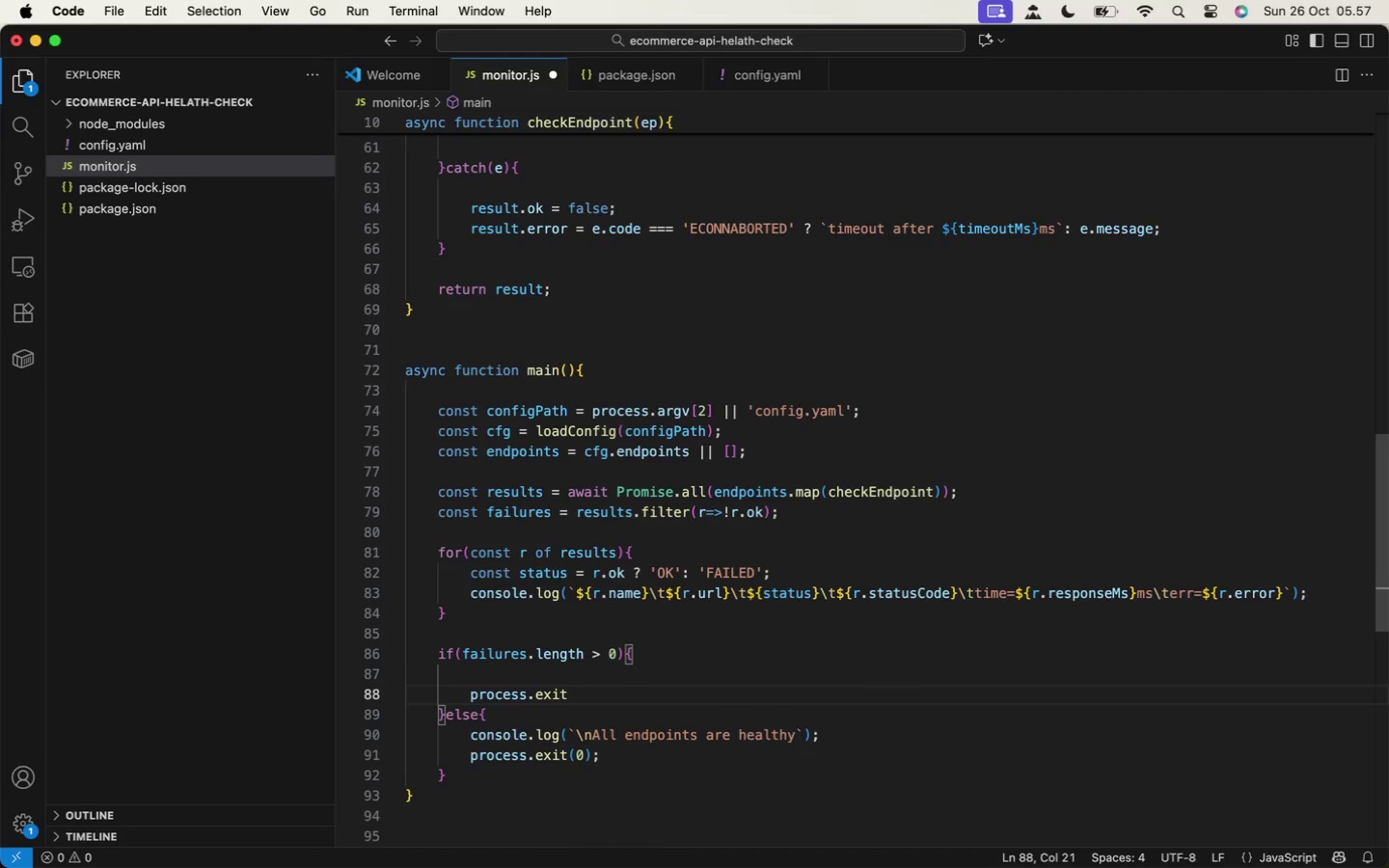 
type((1);)
 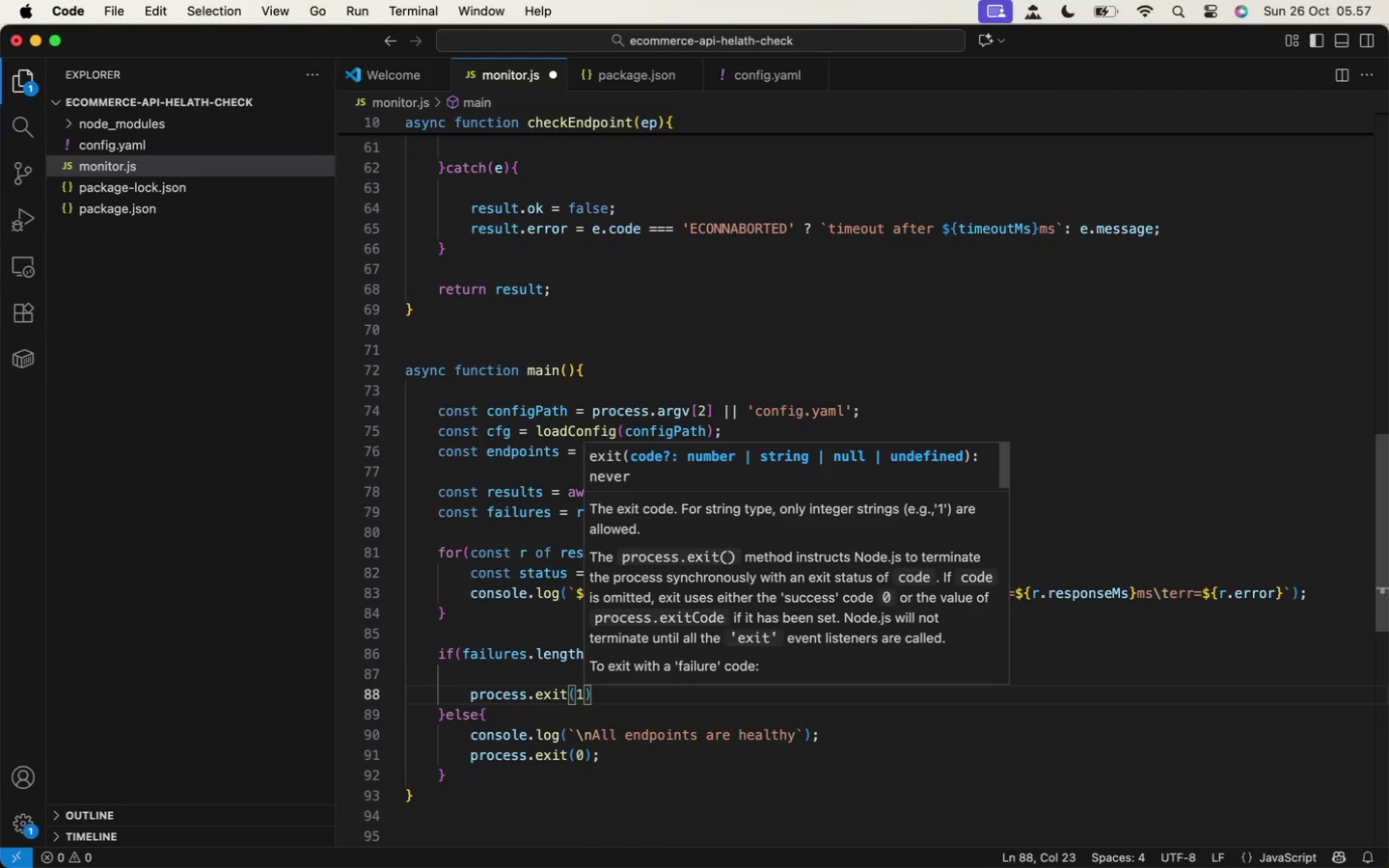 
 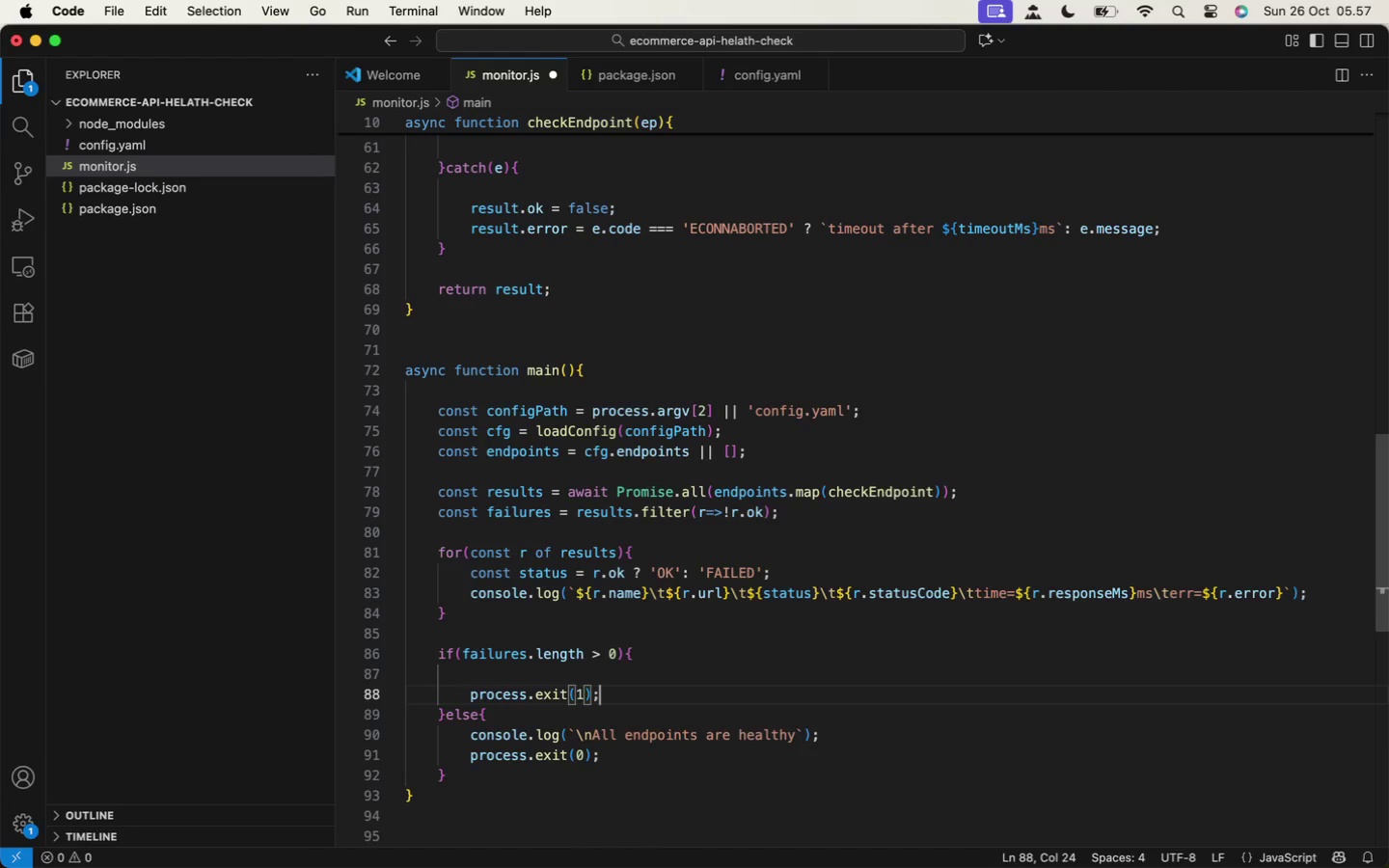 
key(ArrowUp)
 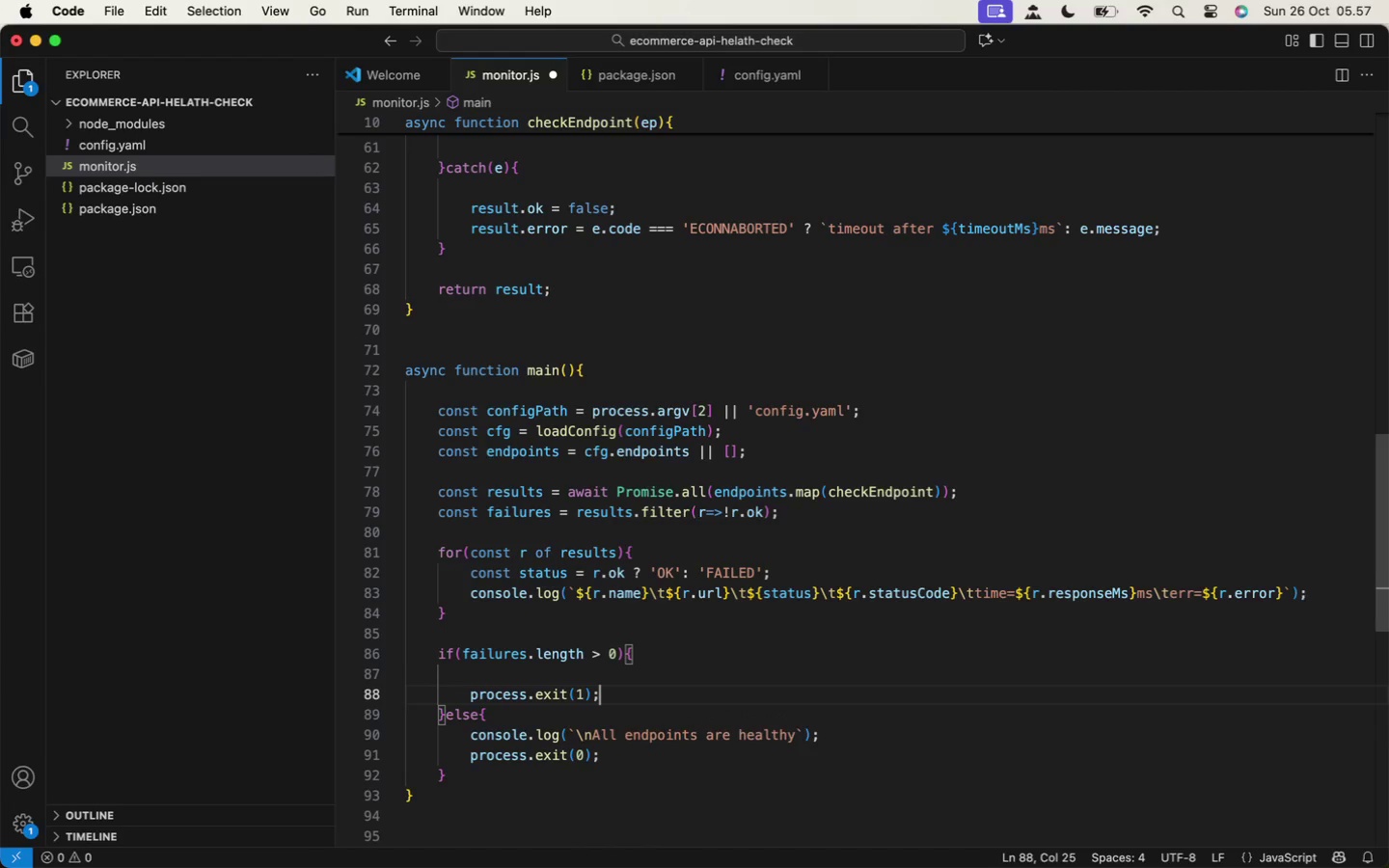 
key(ArrowDown)
 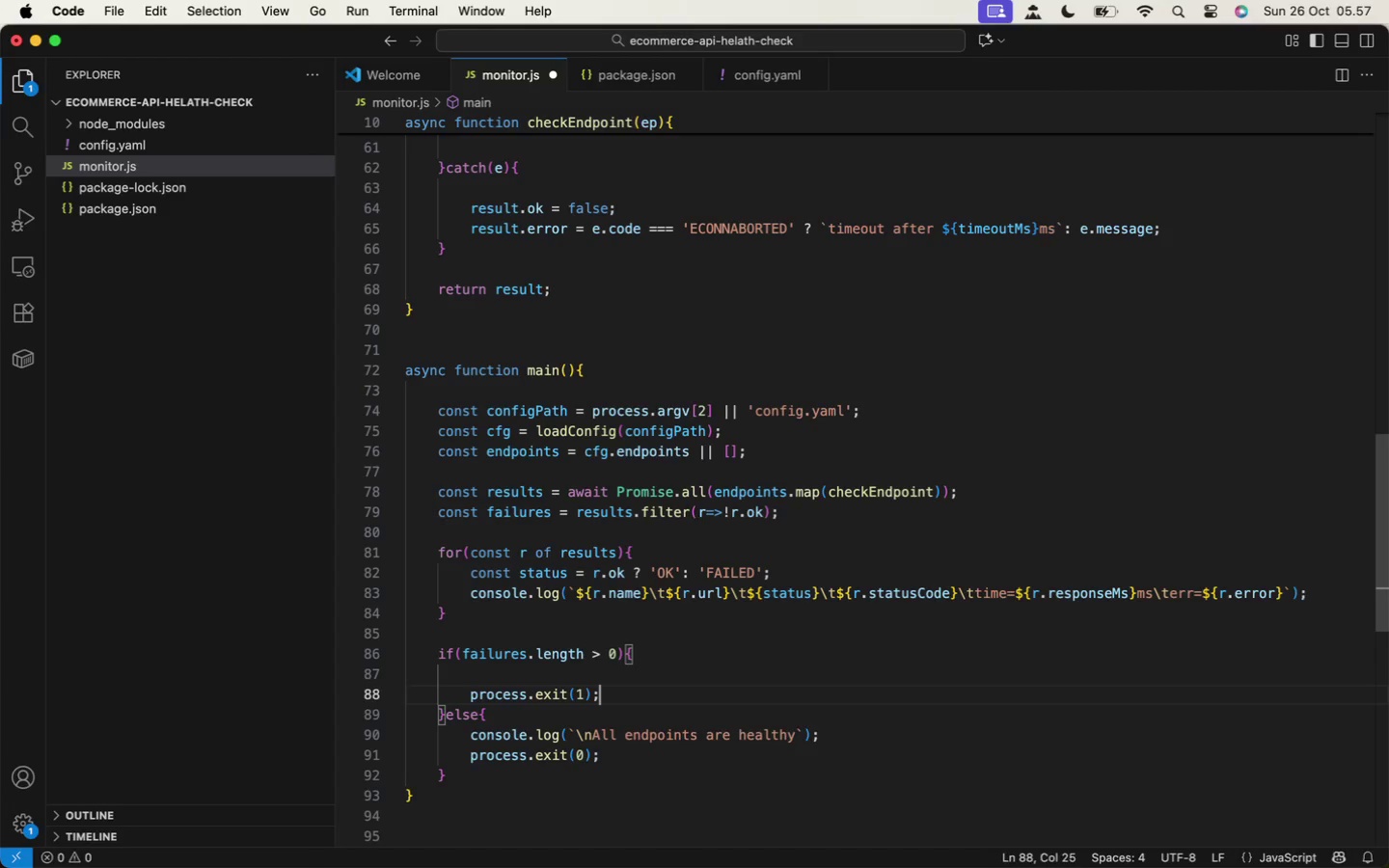 
key(ArrowUp)
 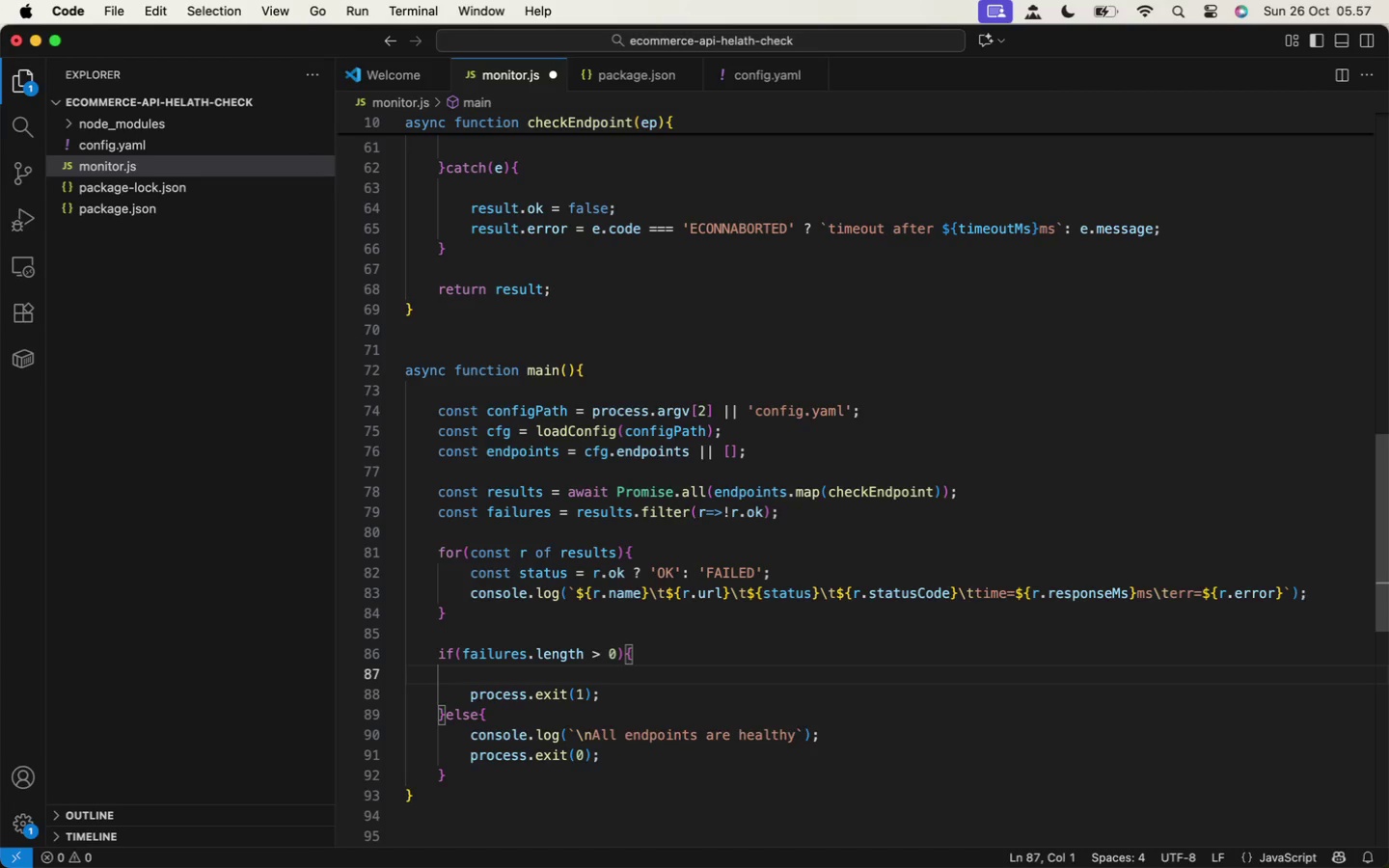 
key(Tab)
 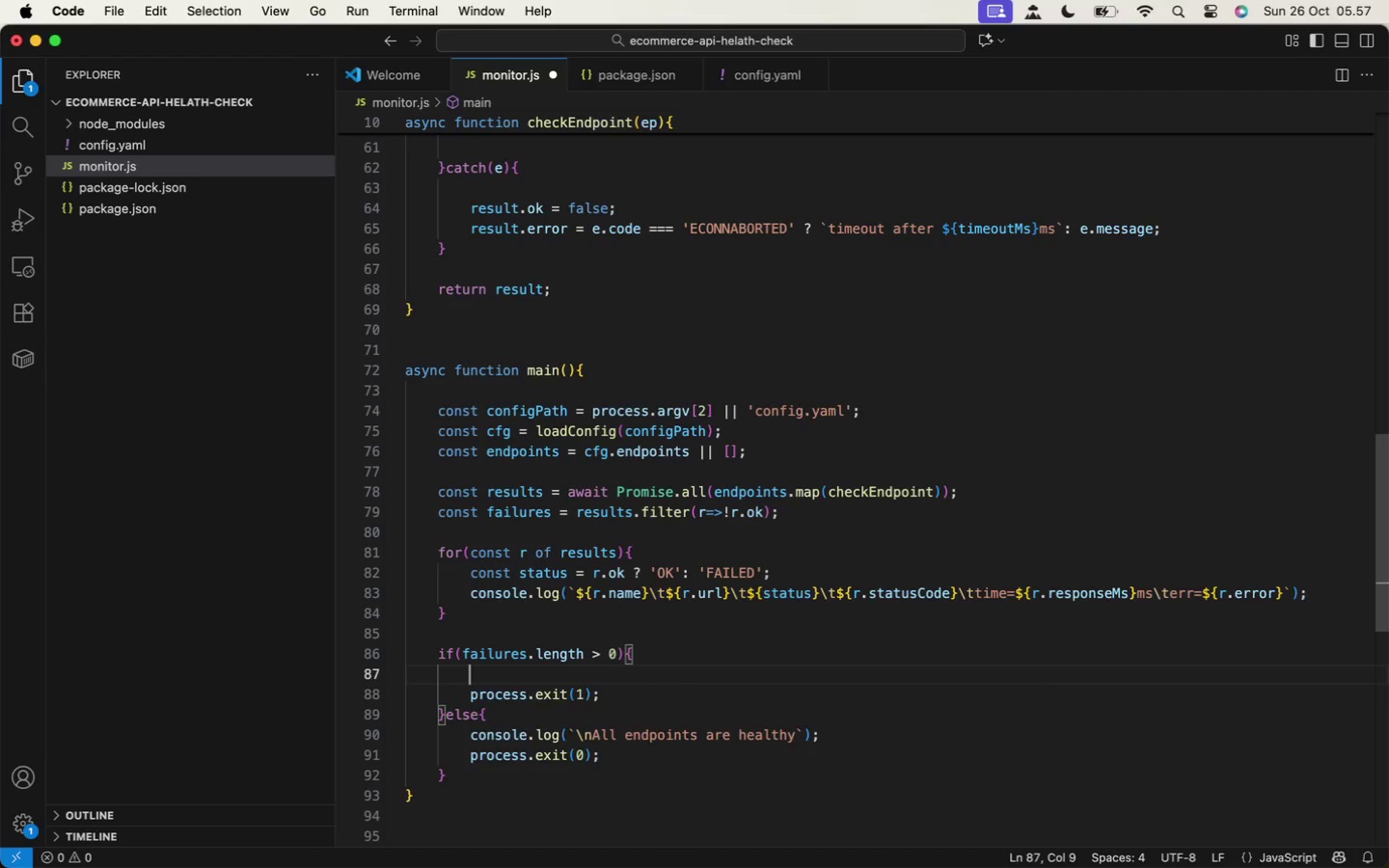 
key(Enter)
 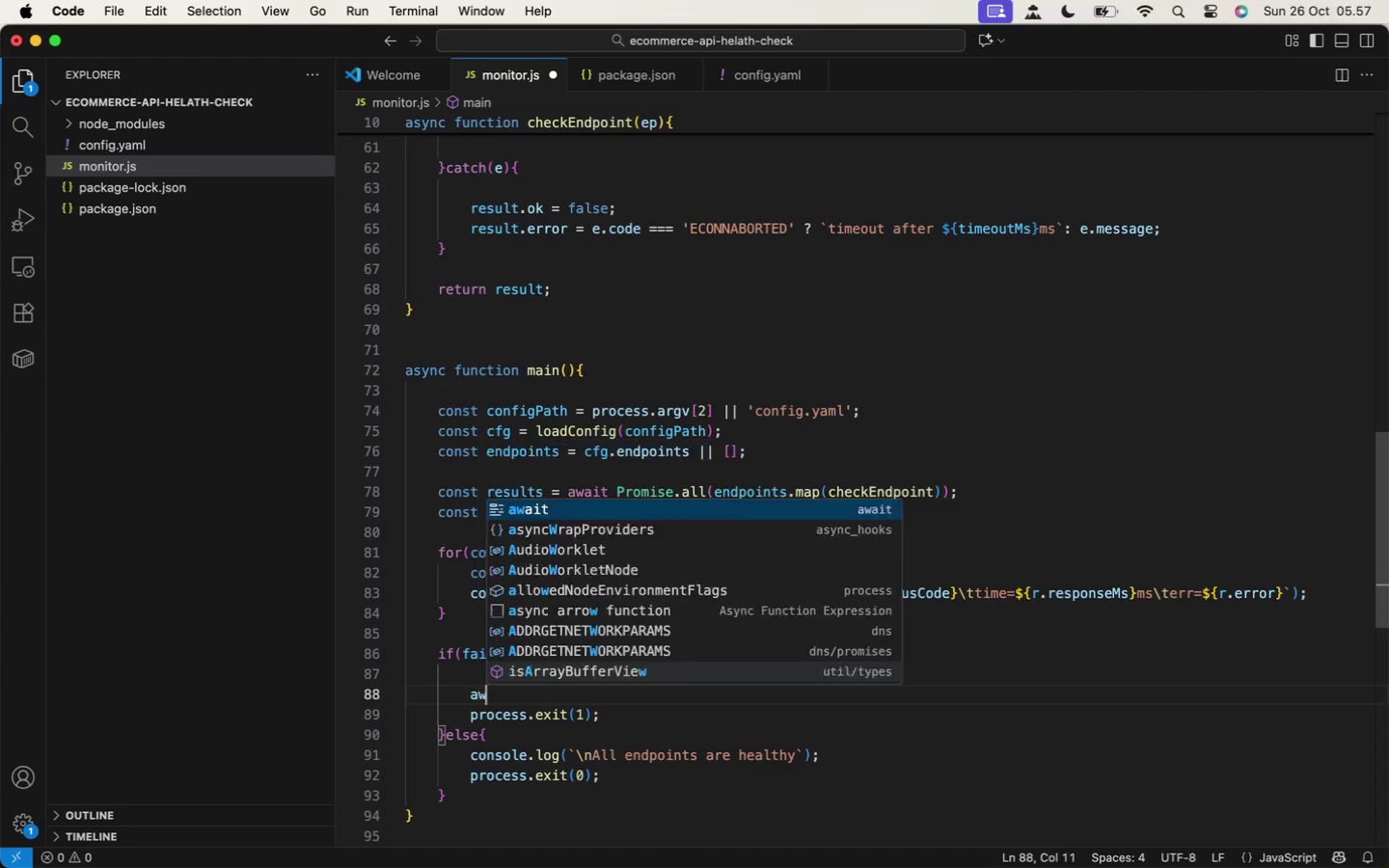 
type(await sendEmail(fai)
 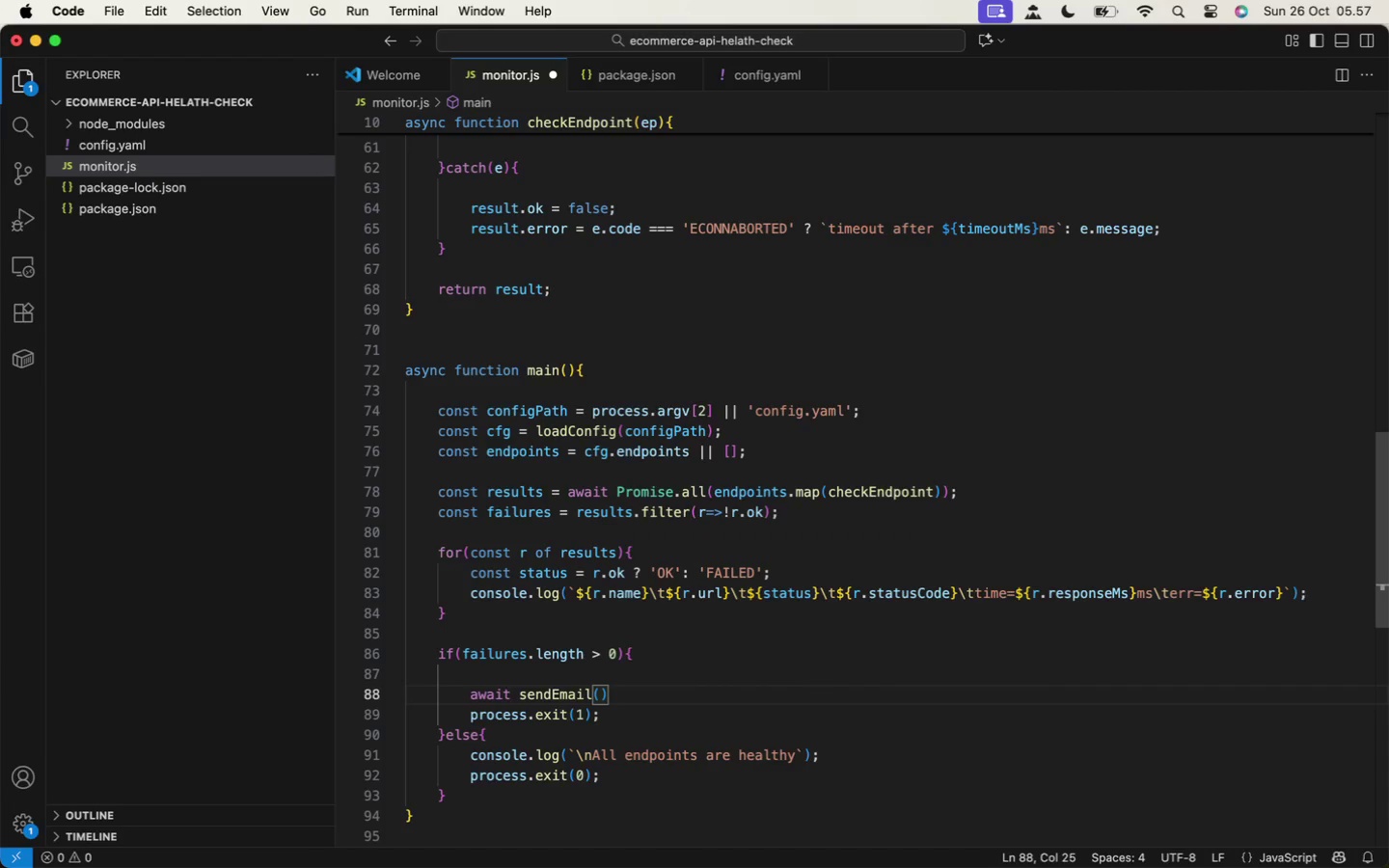 
key(Enter)
 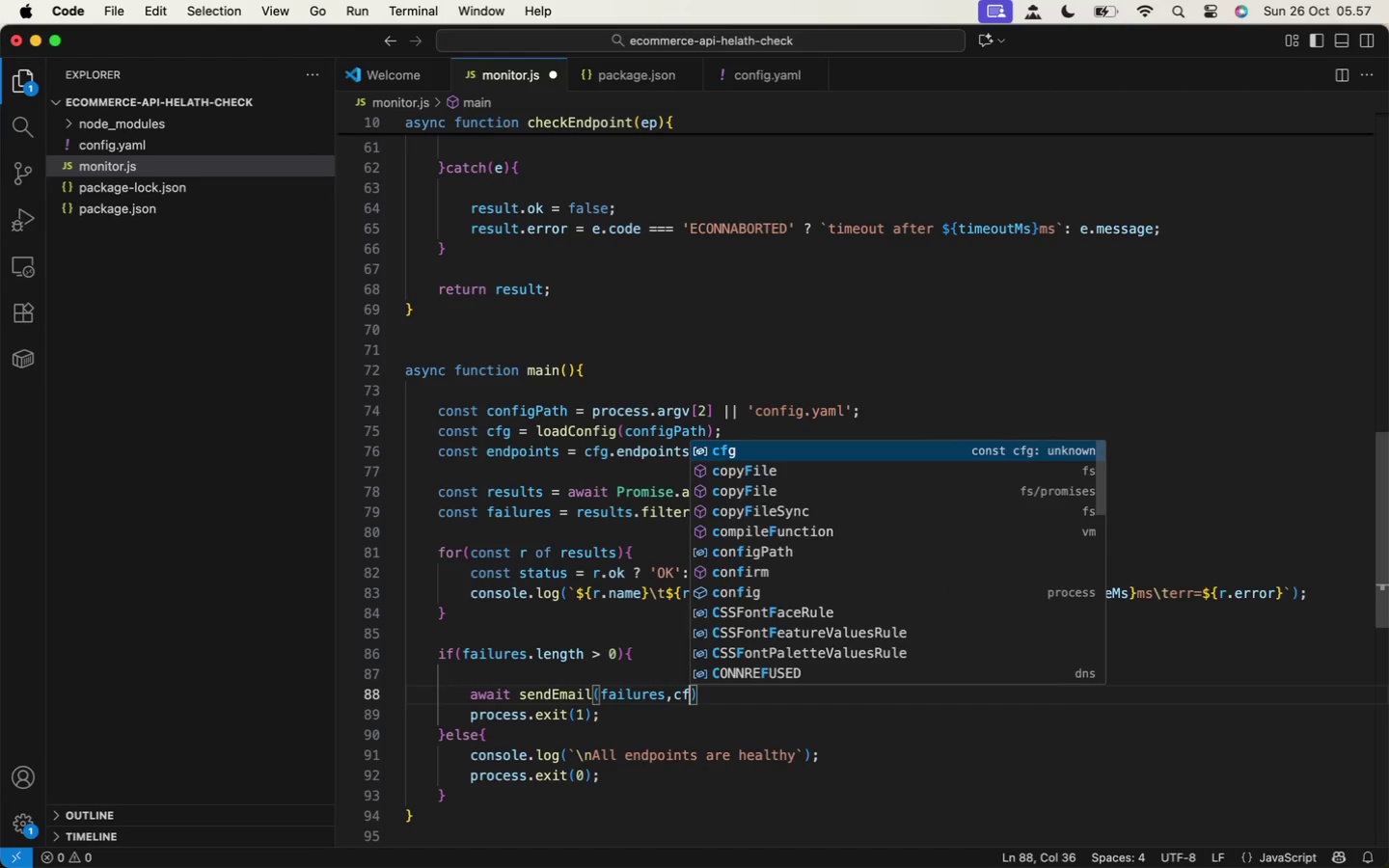 
type(,cfg)
 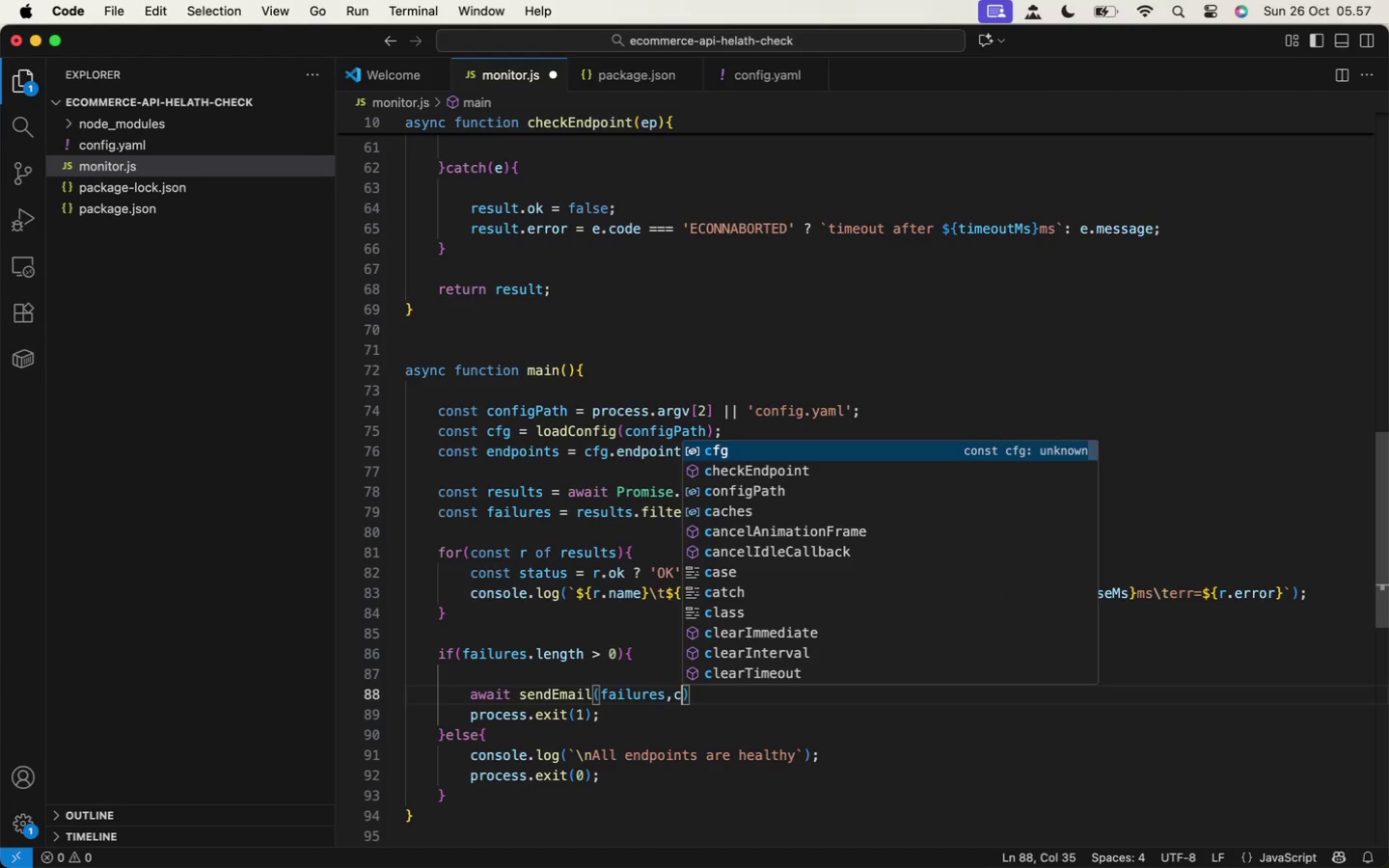 
key(ArrowRight)
 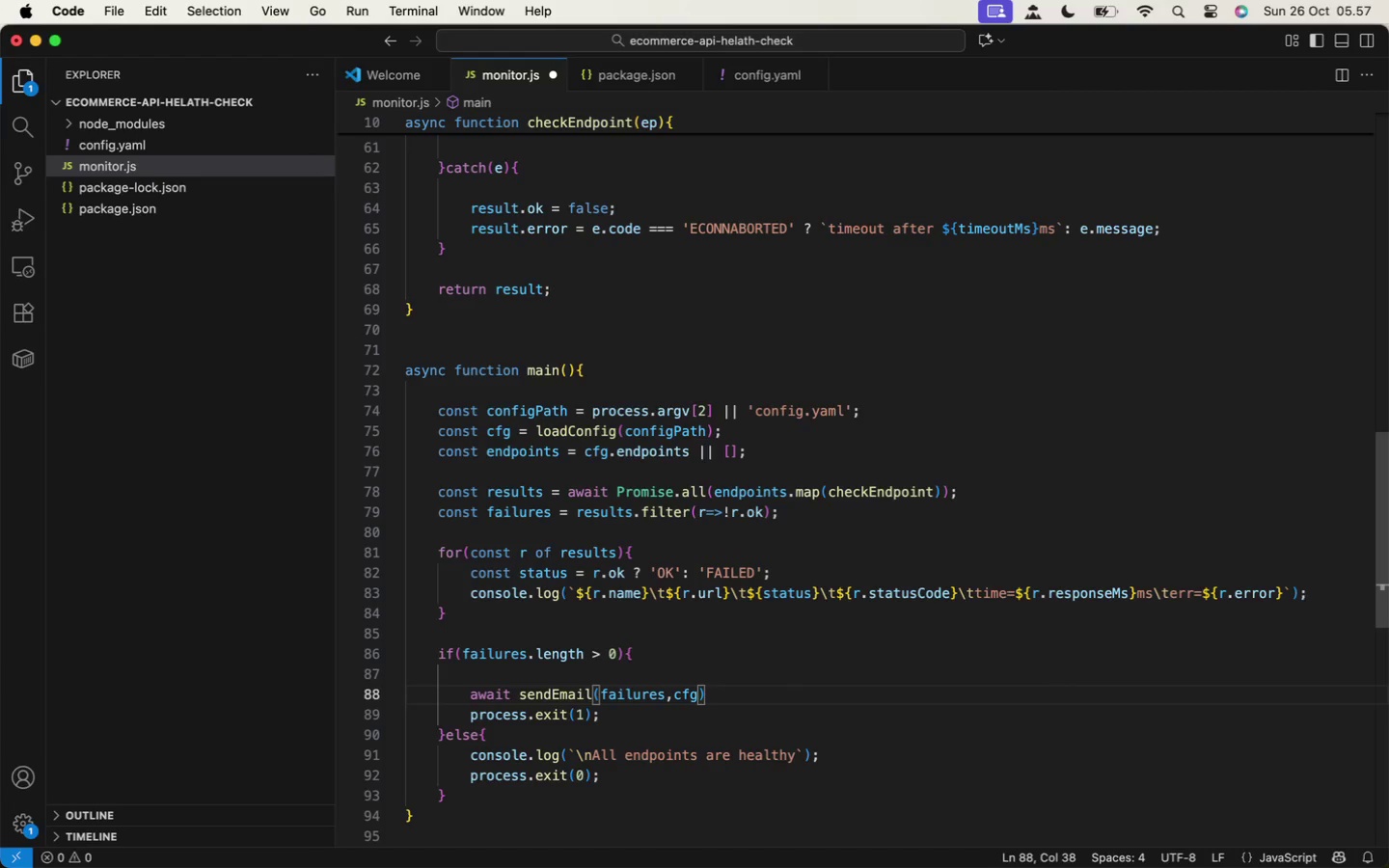 
key(Semicolon)
 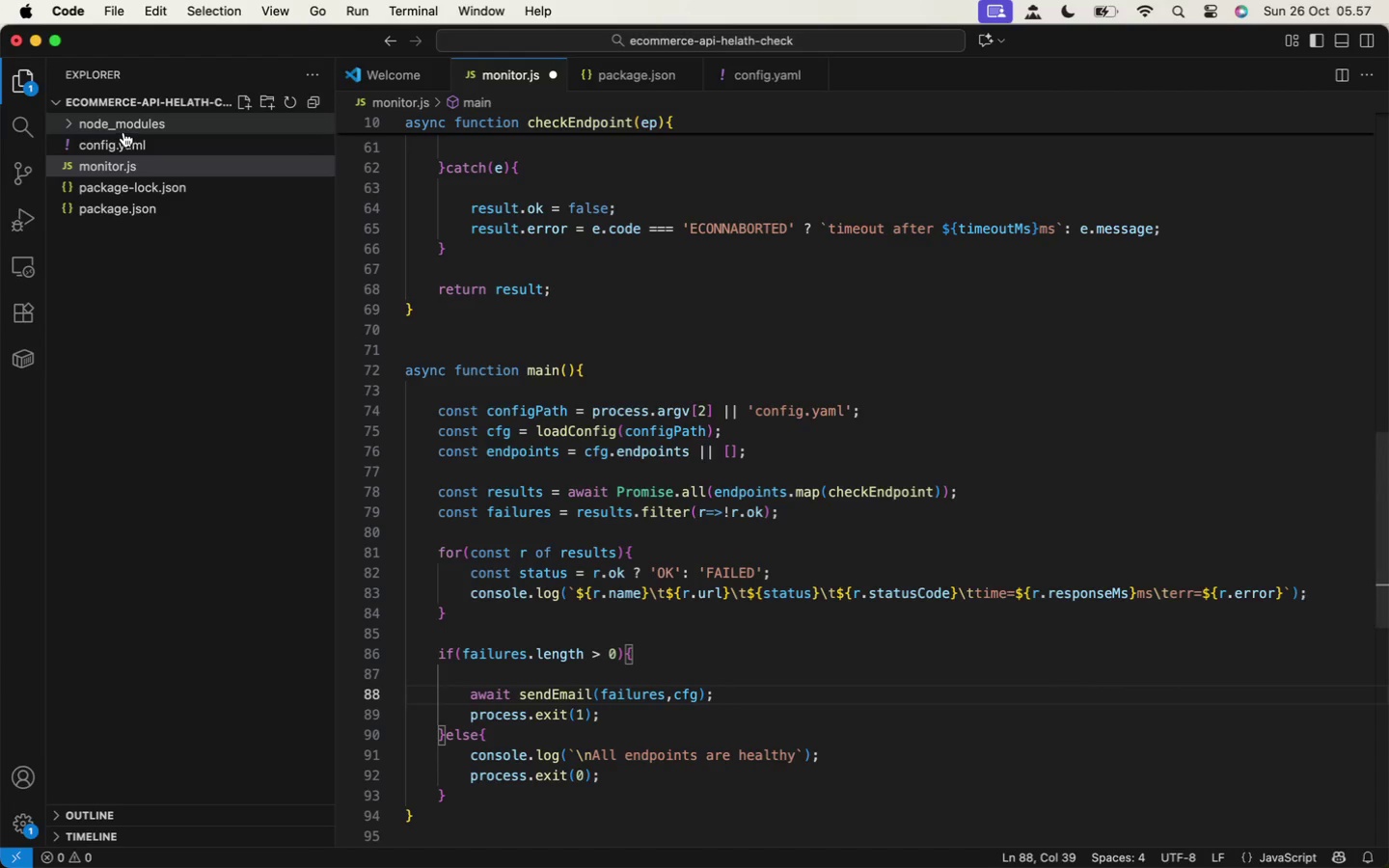 
left_click([133, 149])
 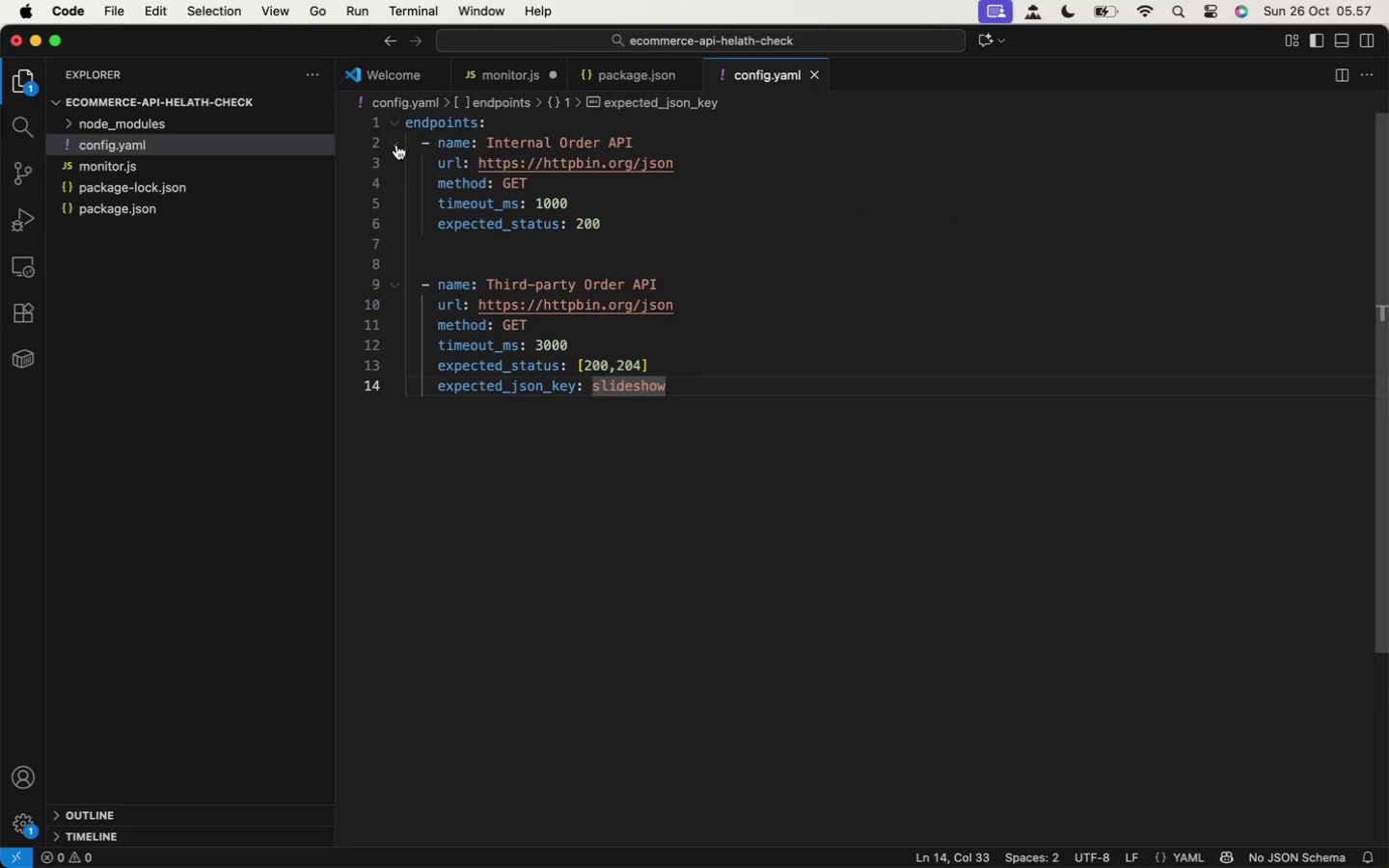 
left_click([422, 120])
 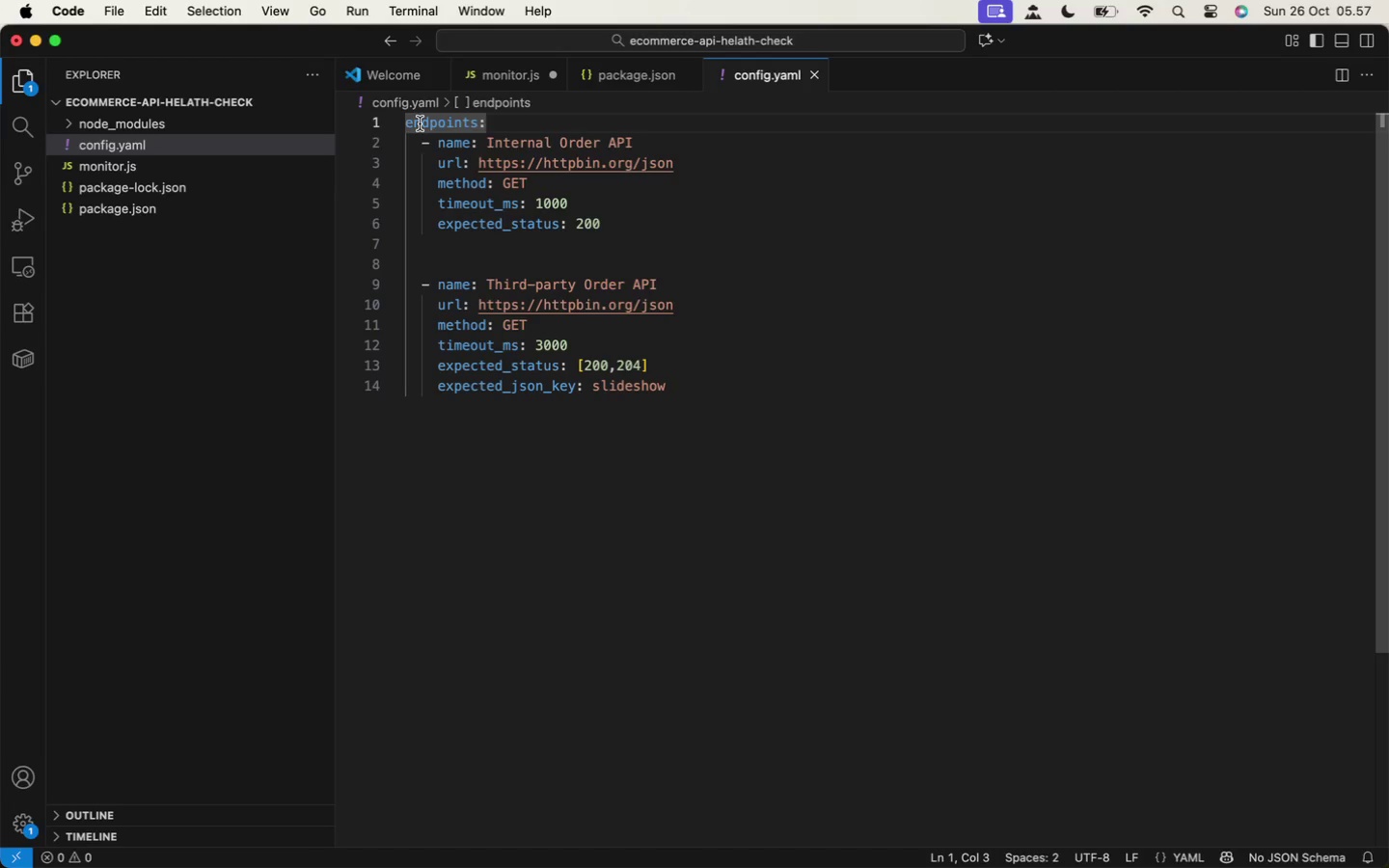 
key(ArrowLeft)
 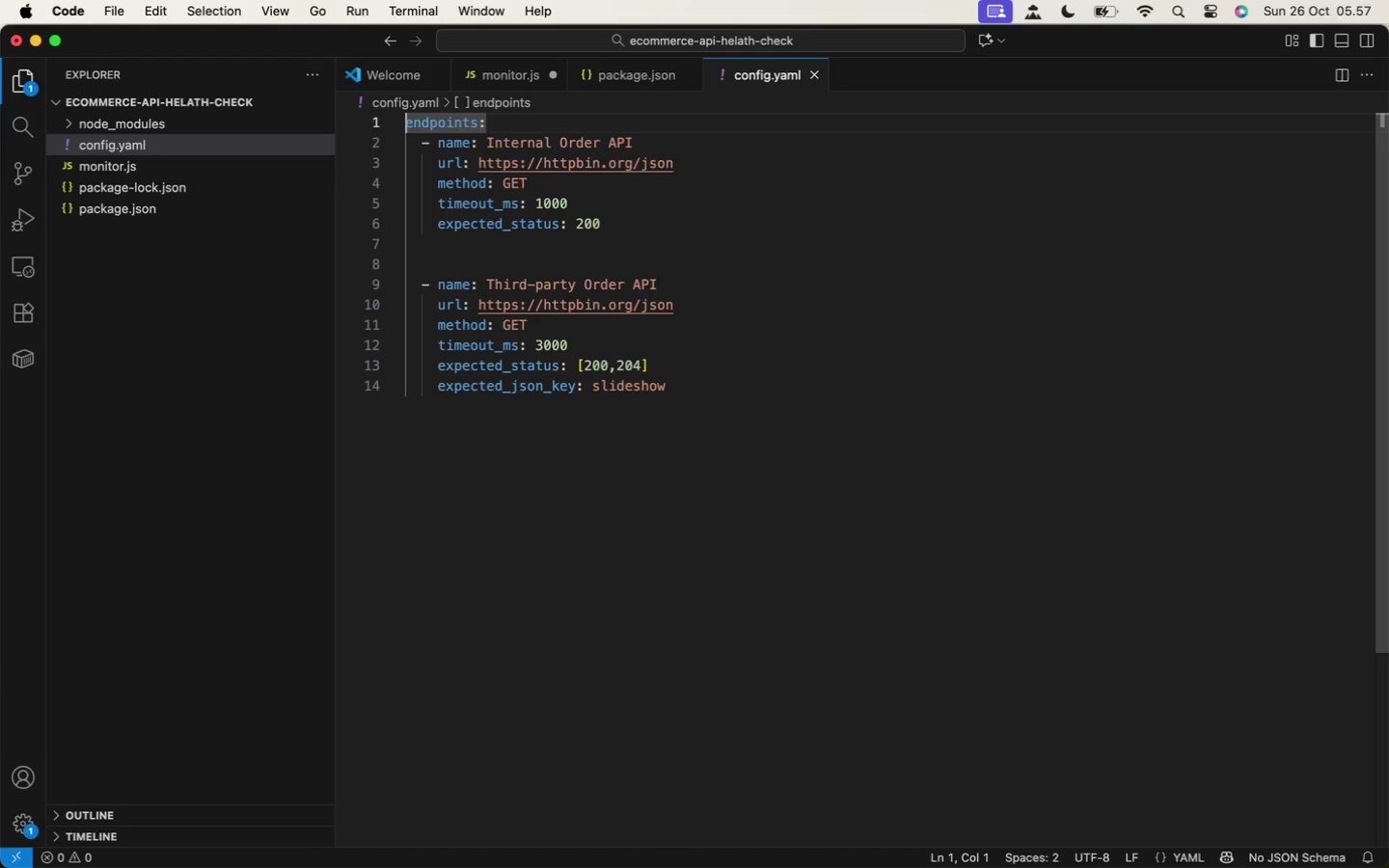 
key(ArrowLeft)
 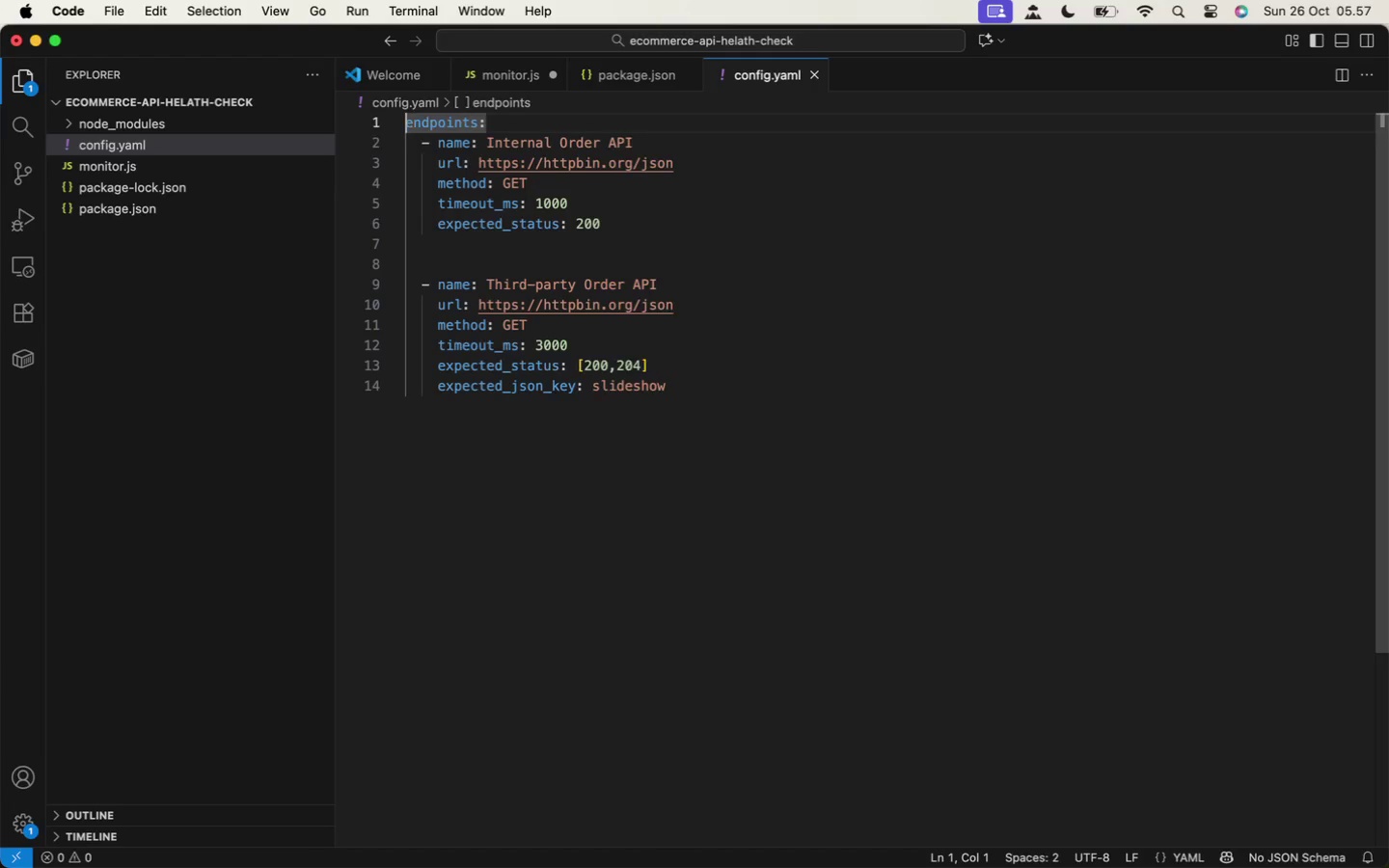 
key(Enter)
 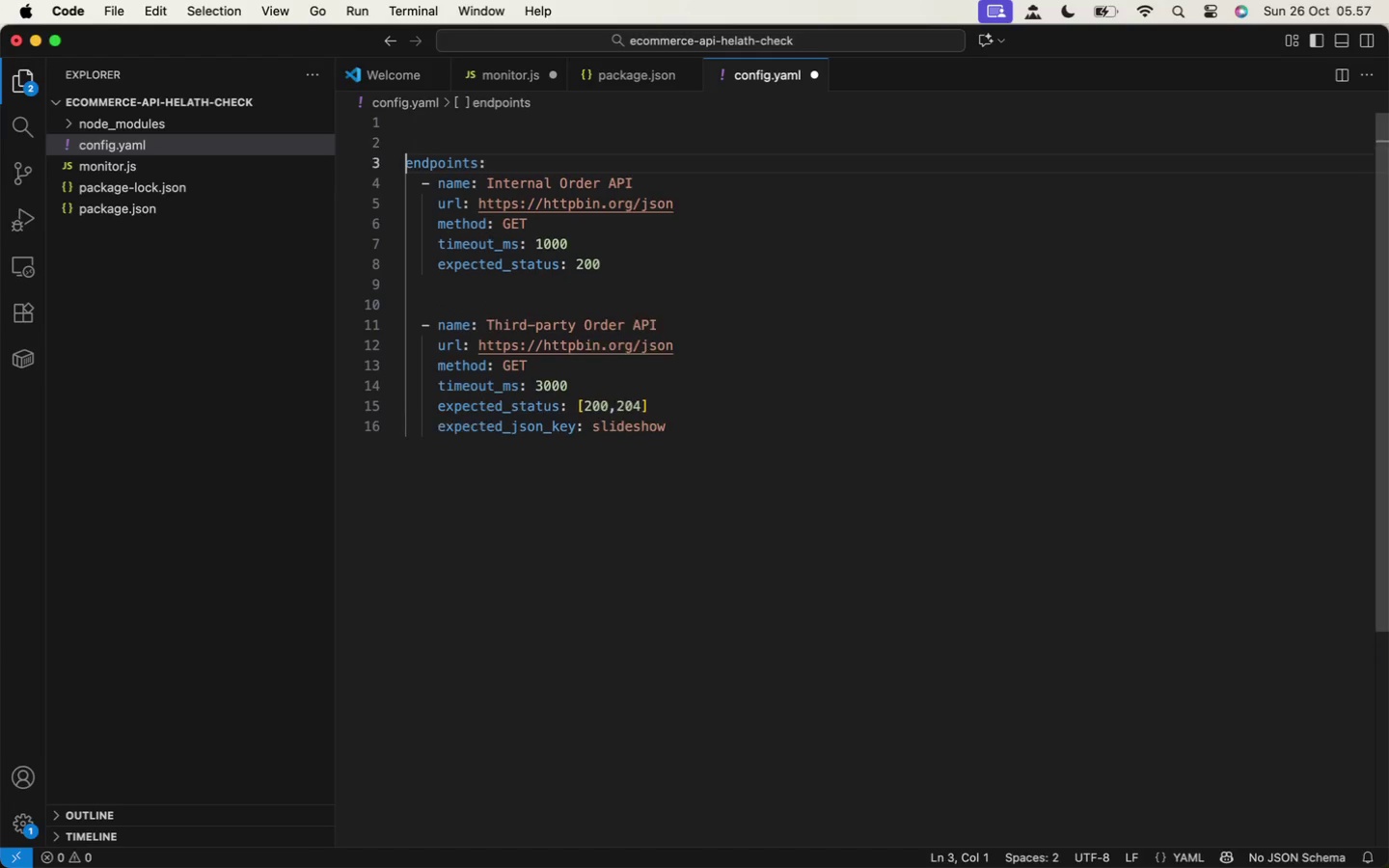 
key(Enter)
 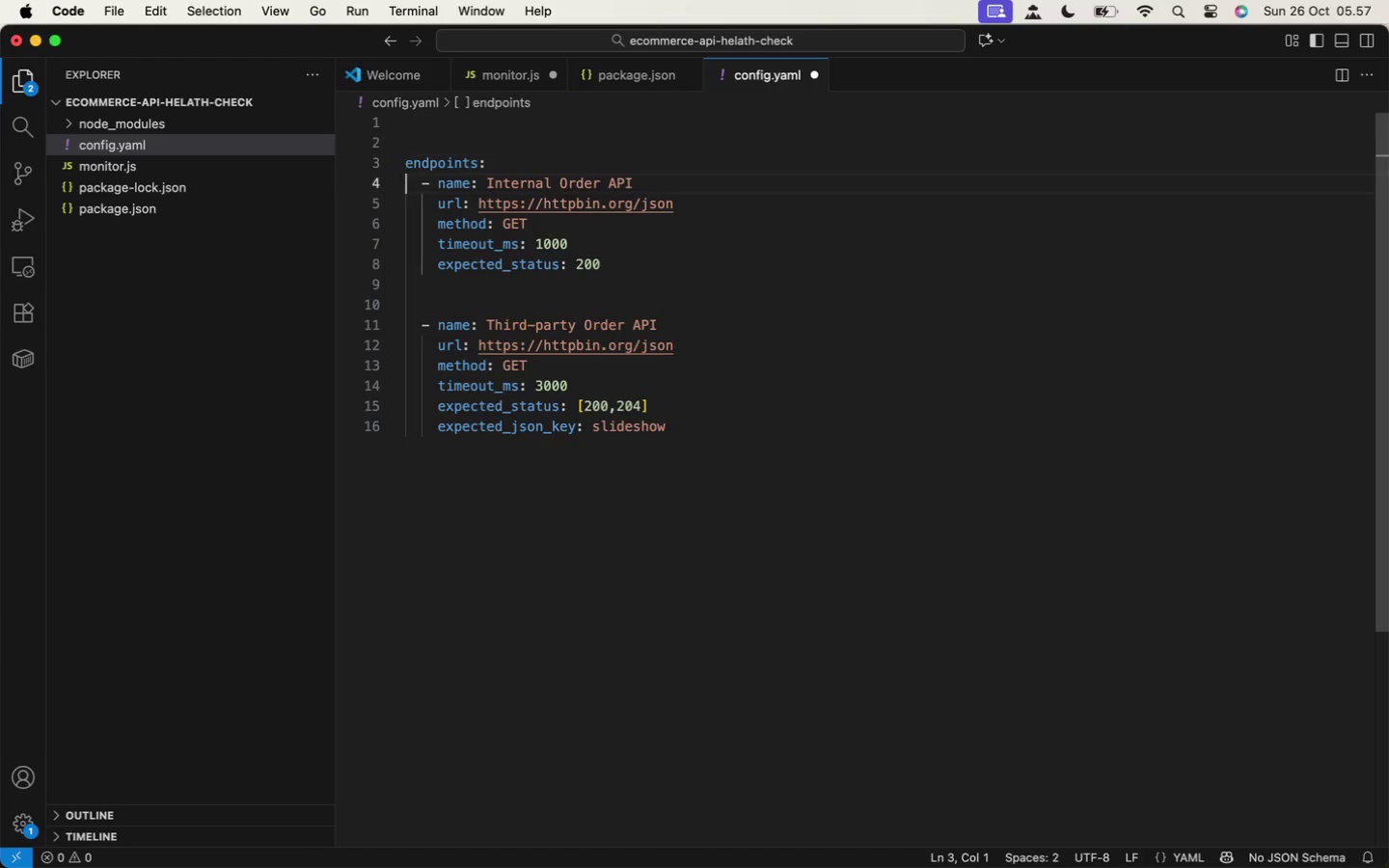 
key(ArrowDown)
 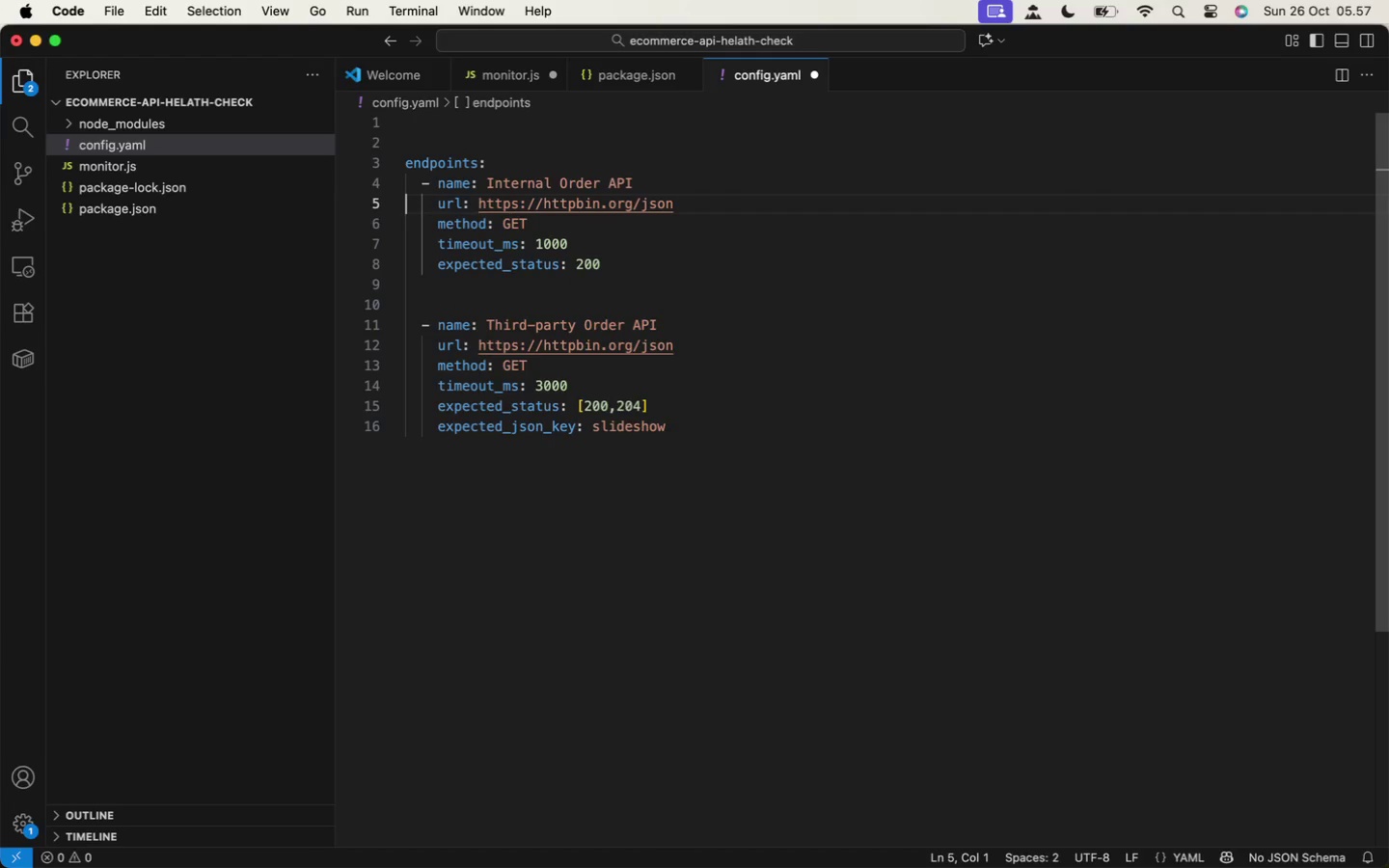 
key(ArrowDown)
 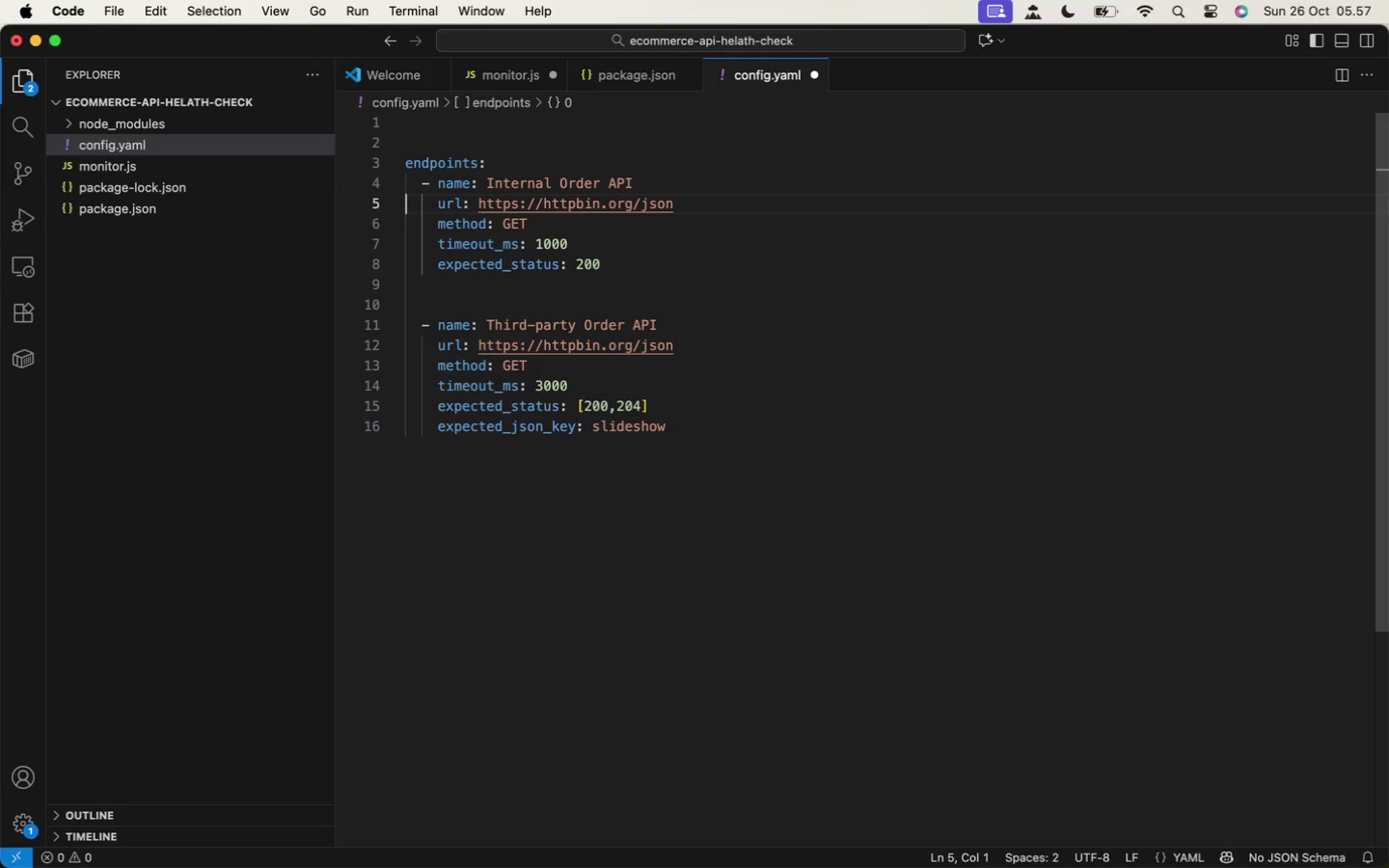 
key(ArrowUp)
 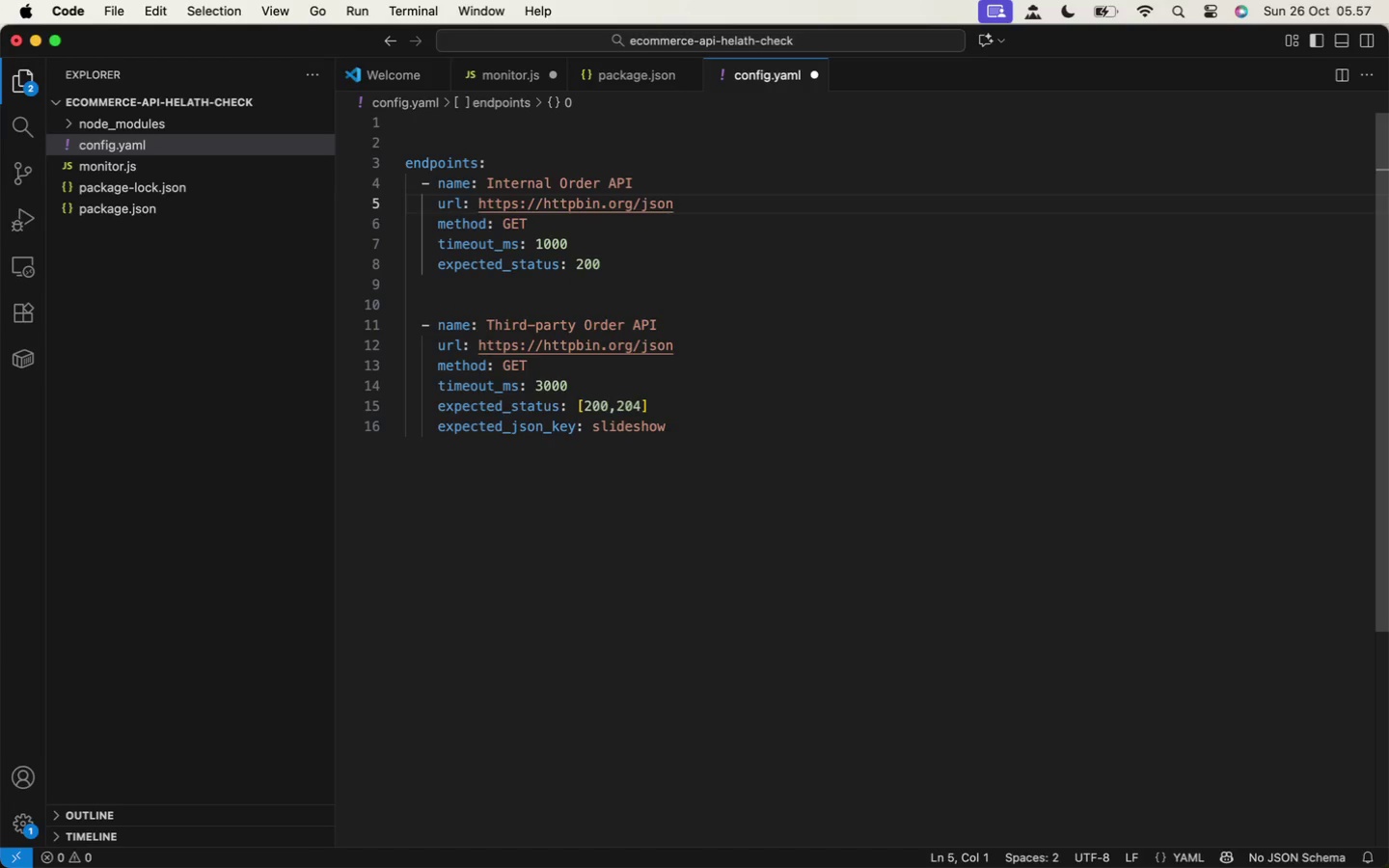 
key(ArrowDown)
 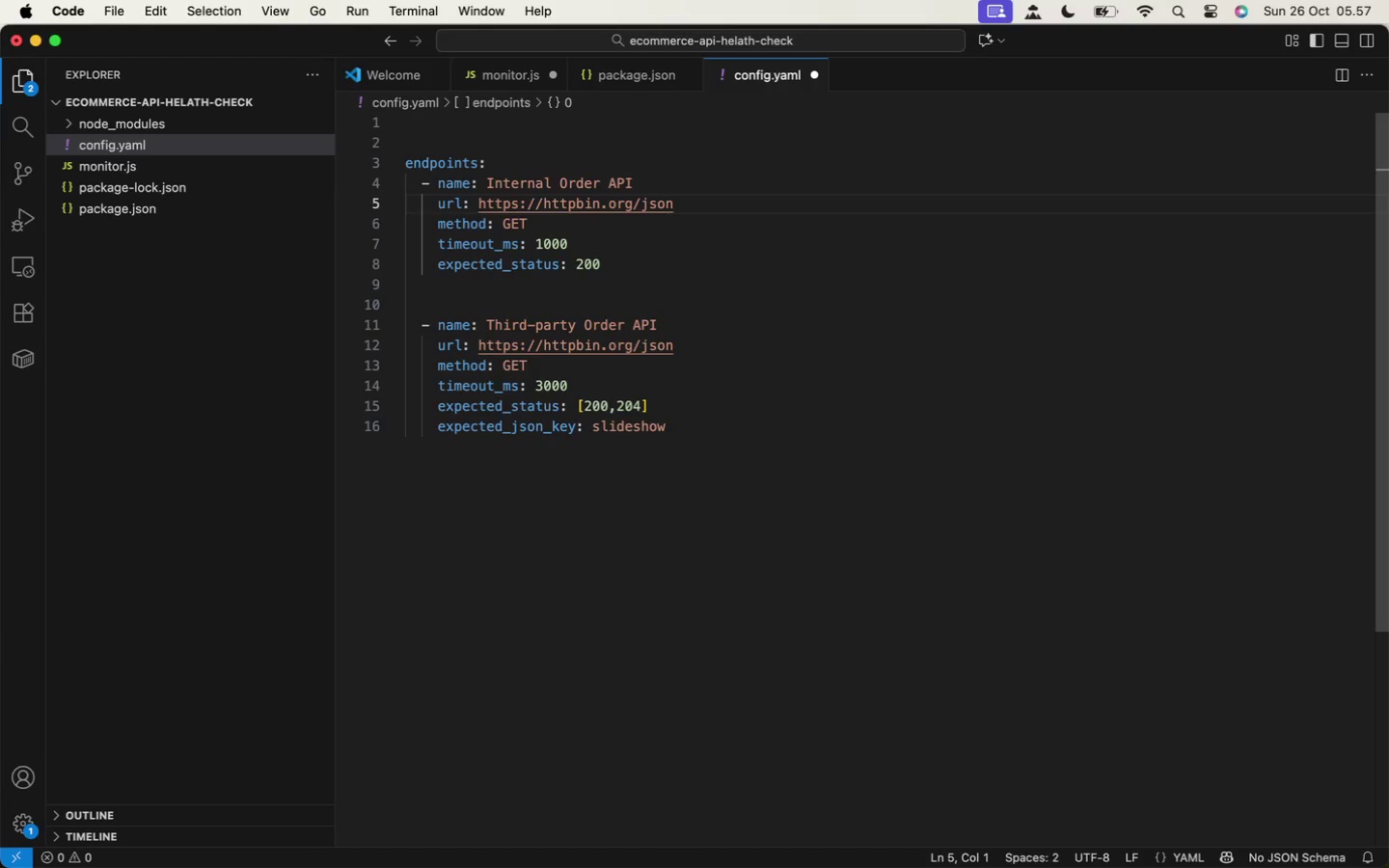 
key(ArrowUp)
 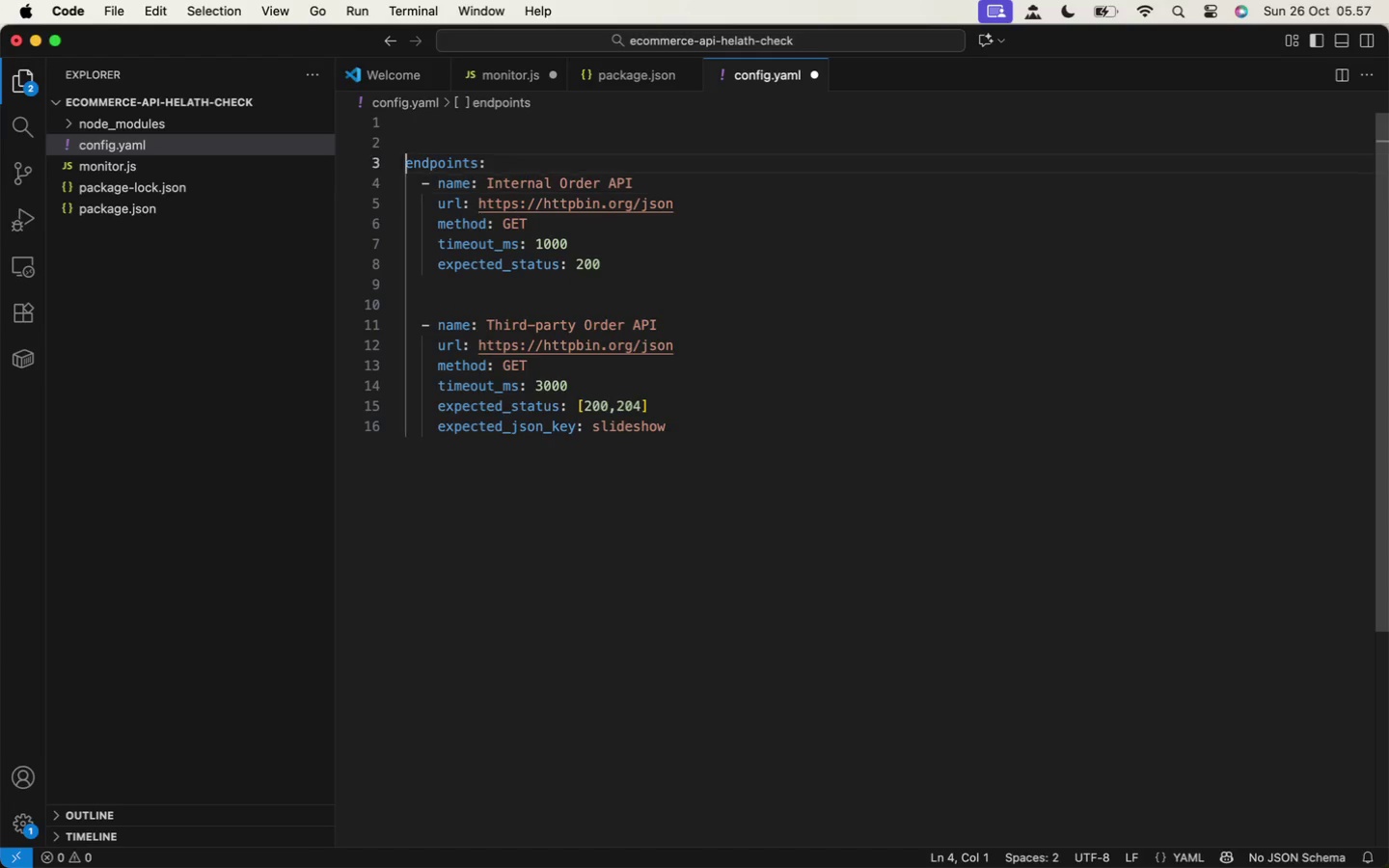 
key(ArrowUp)
 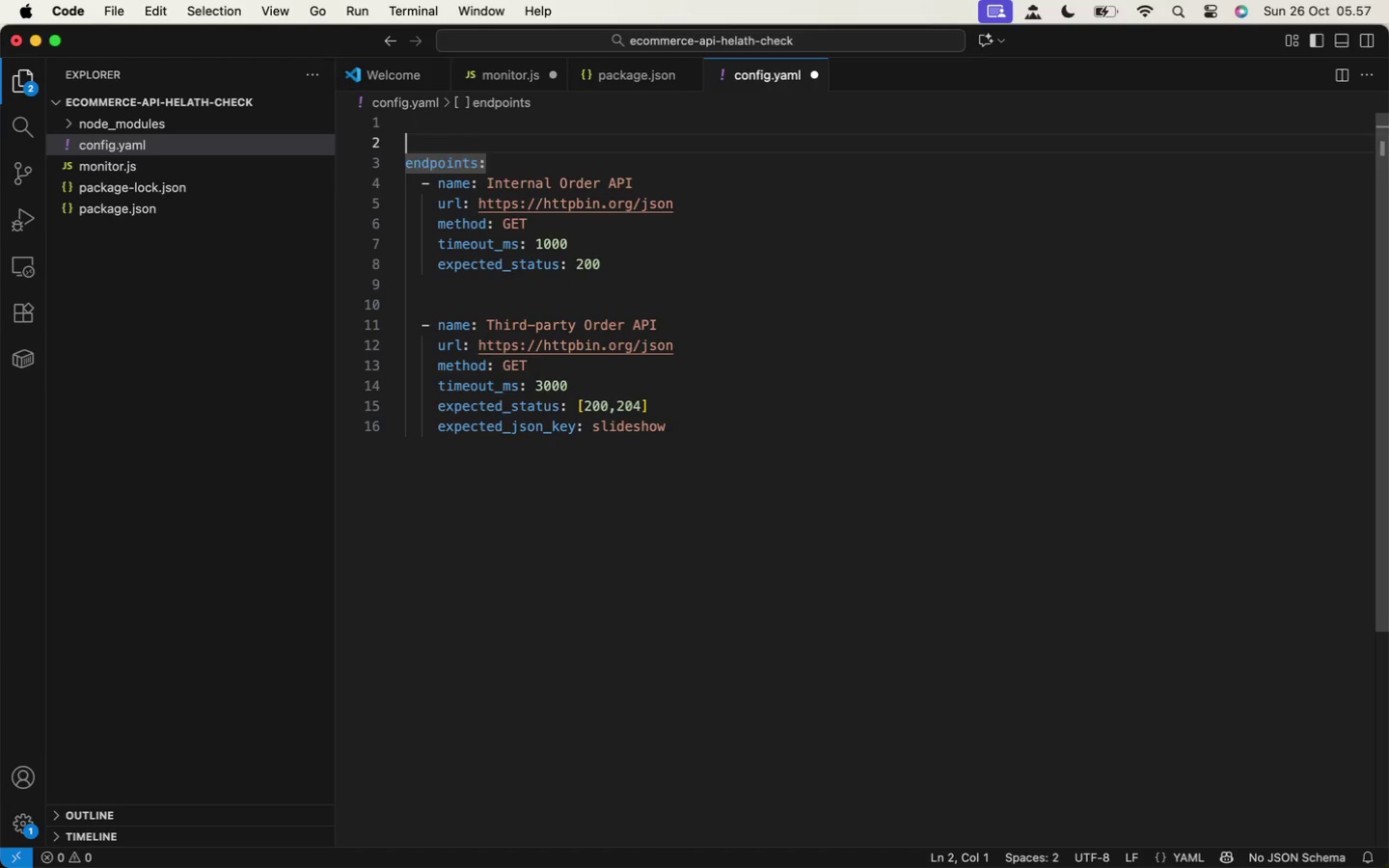 
key(ArrowUp)
 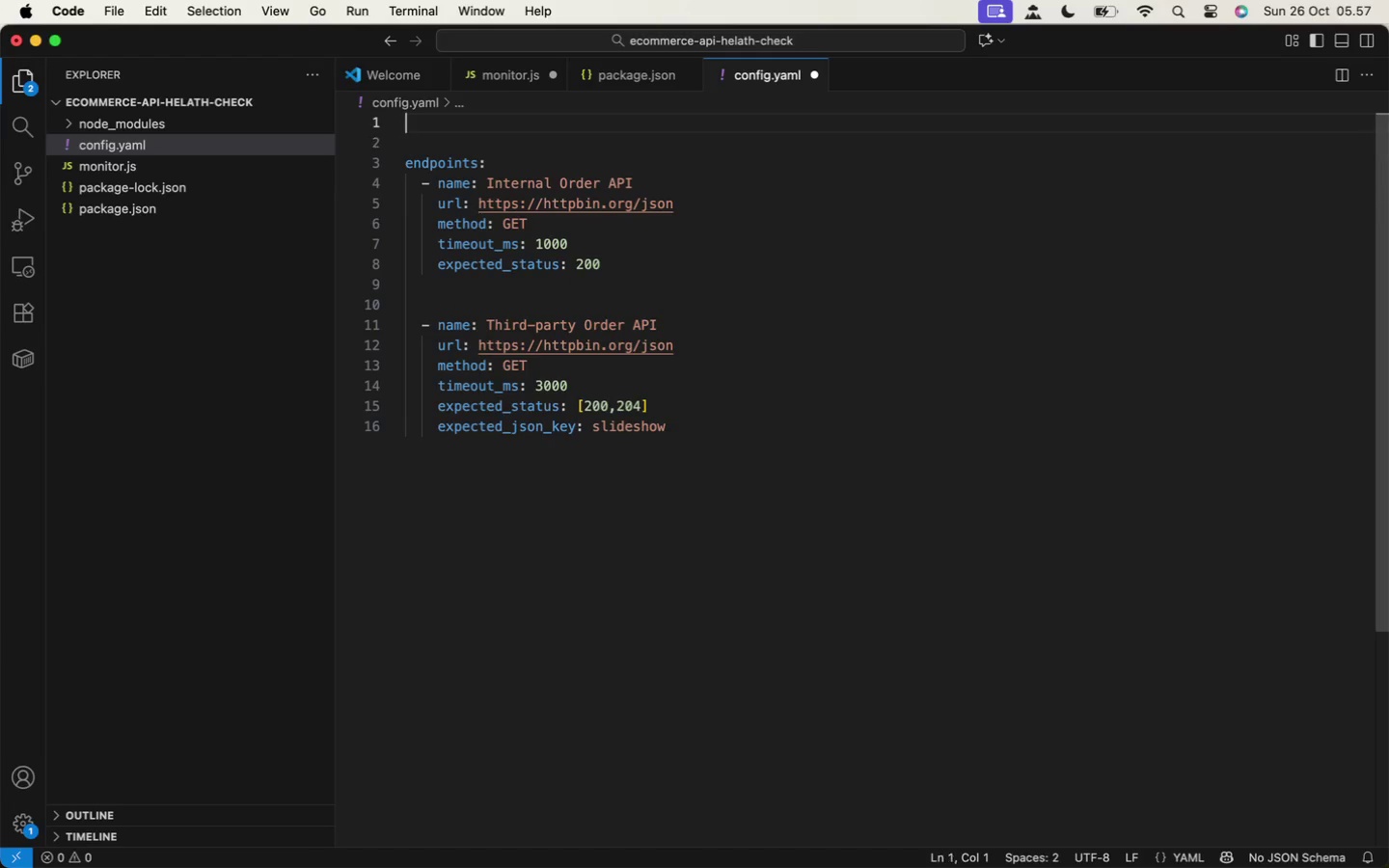 
key(ArrowUp)
 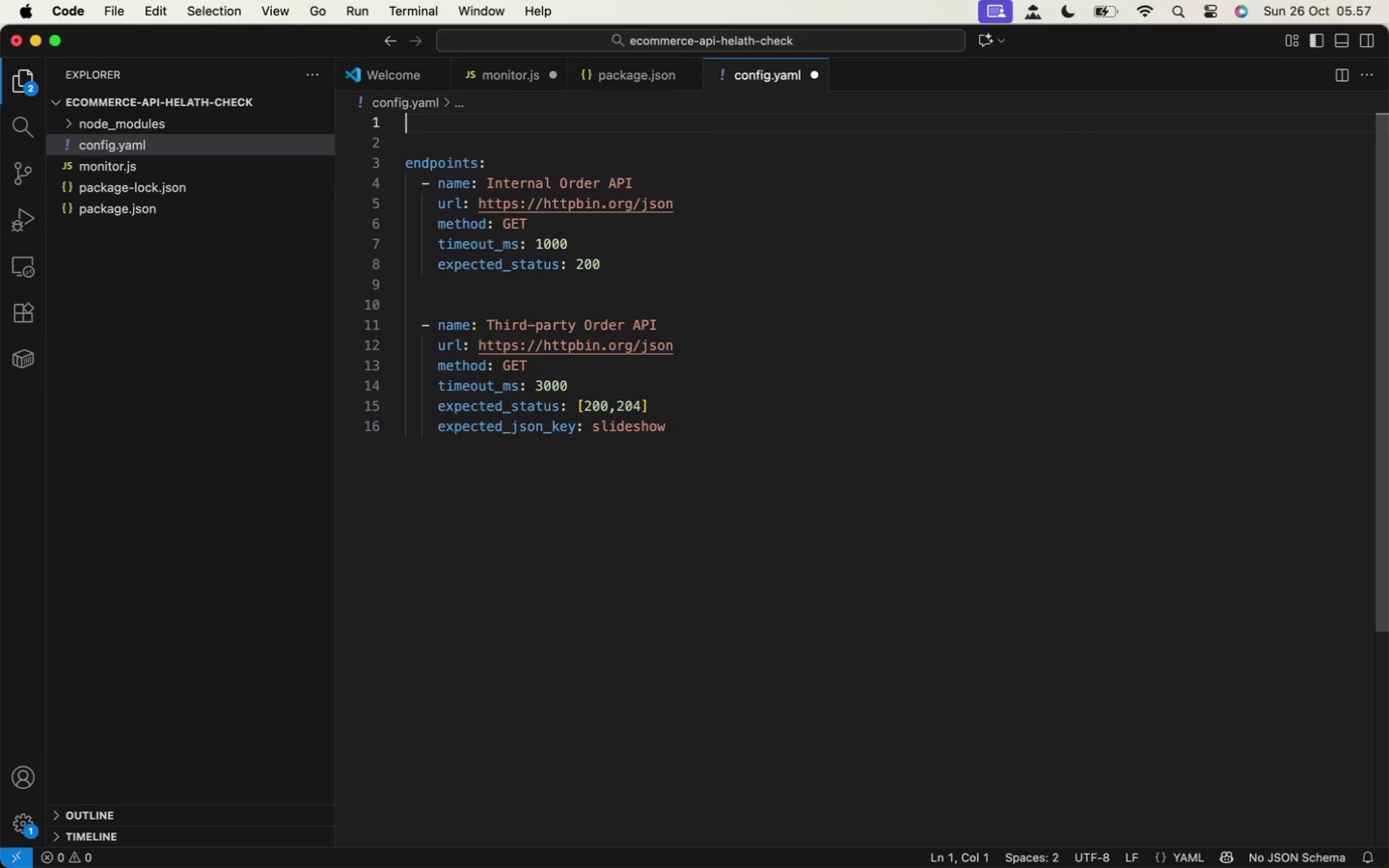 
key(ArrowUp)
 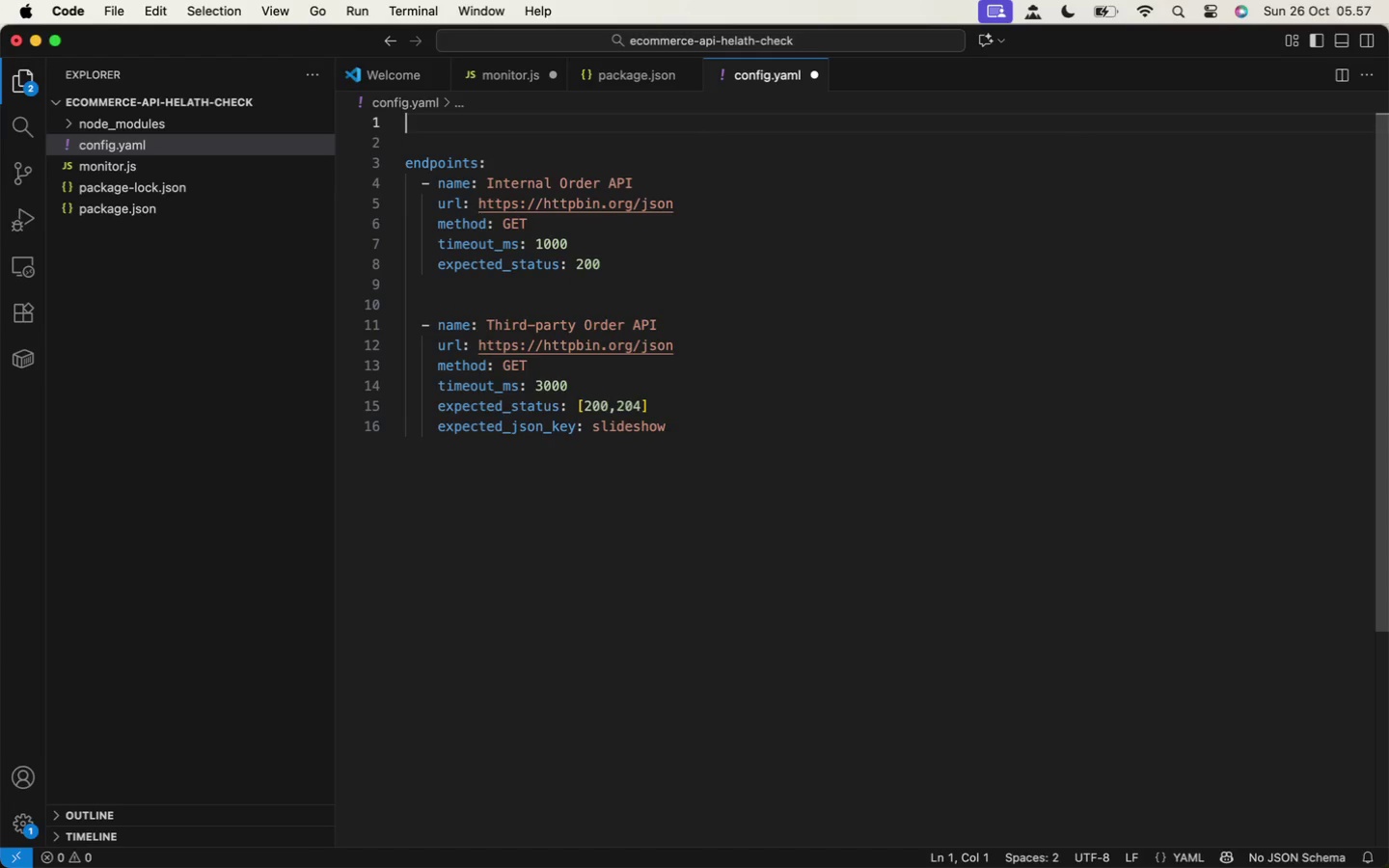 
scroll: coordinate [664, 162], scroll_direction: up, amount: 1.0
 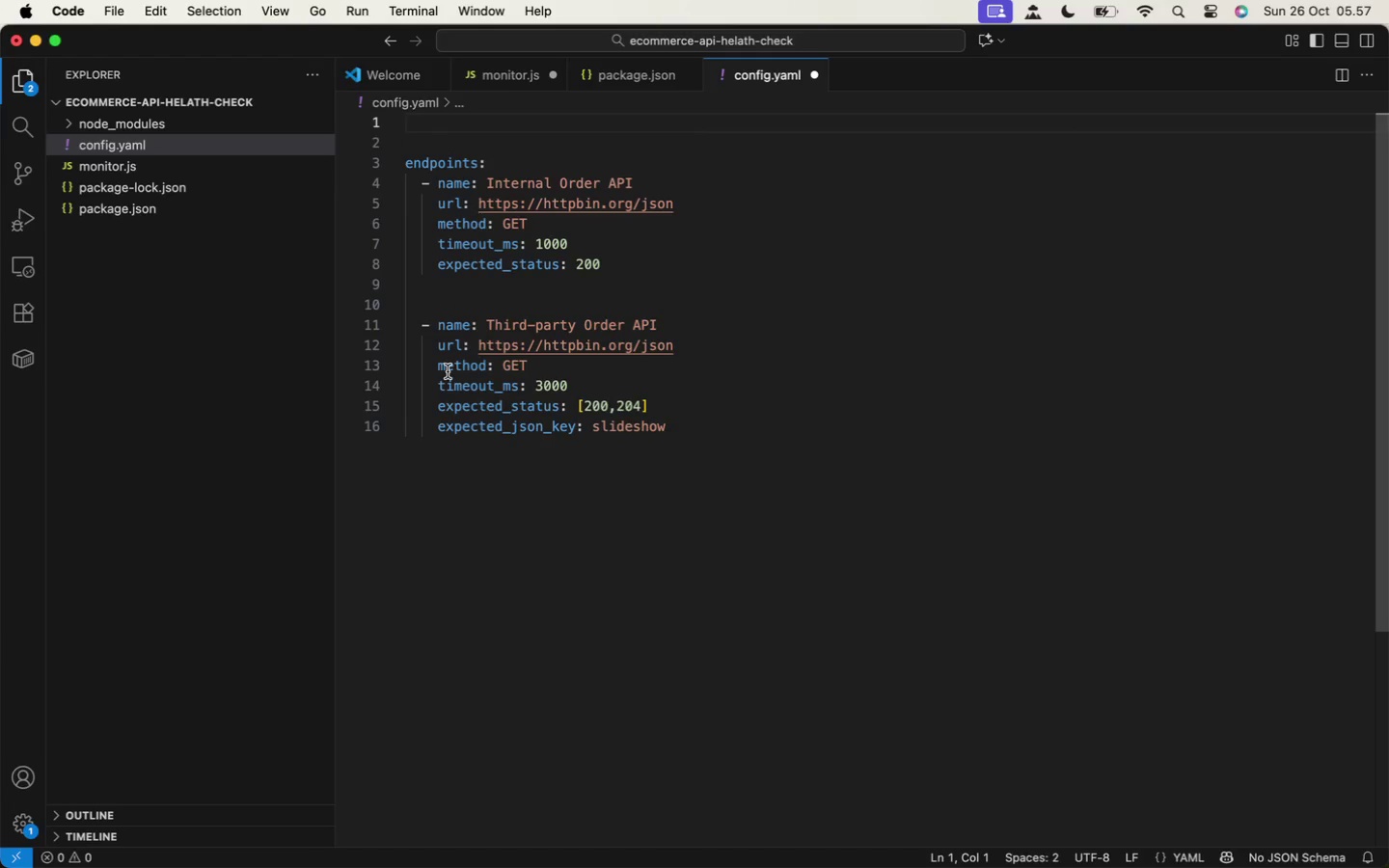 
type(alert)
 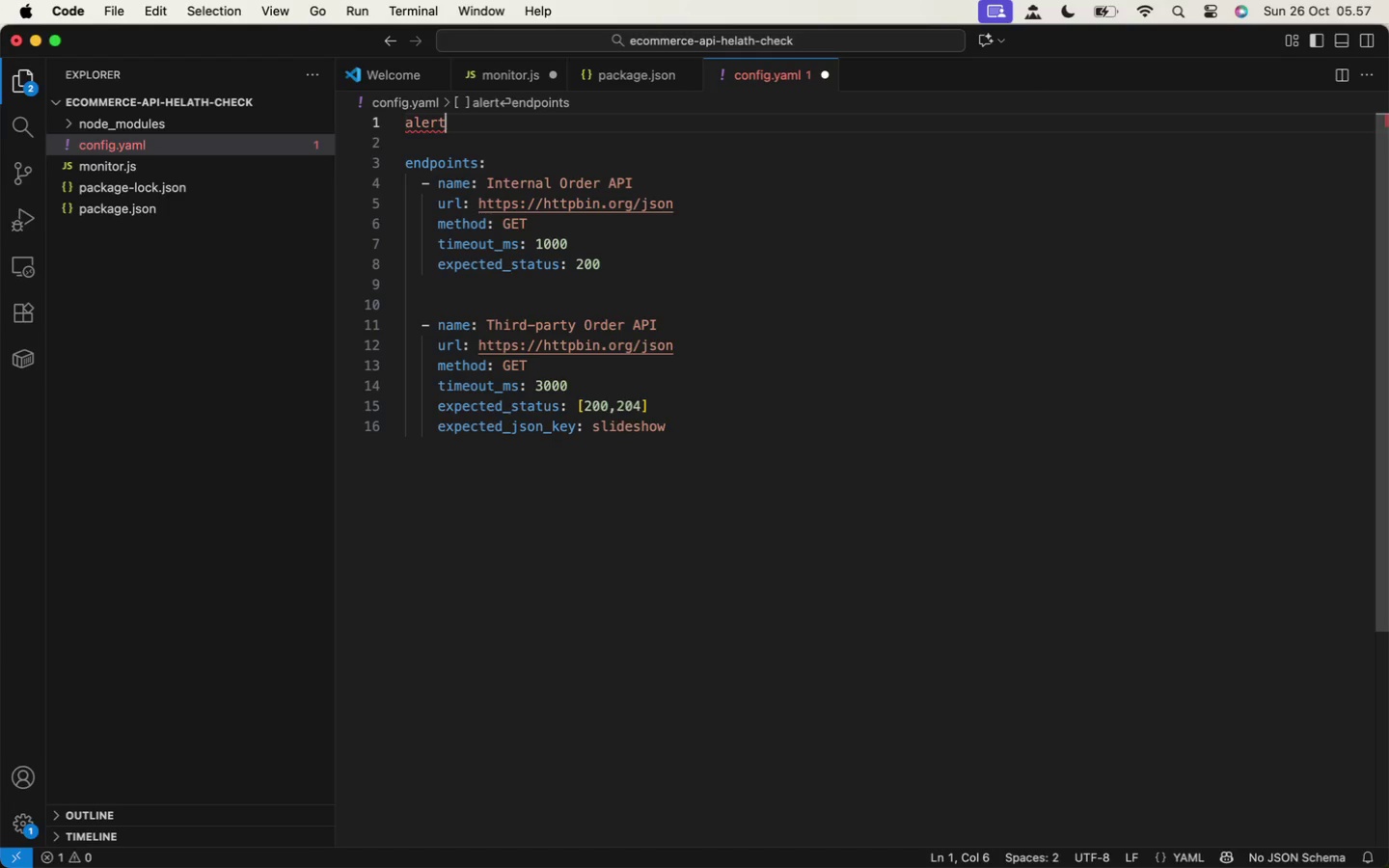 
wait(9.68)
 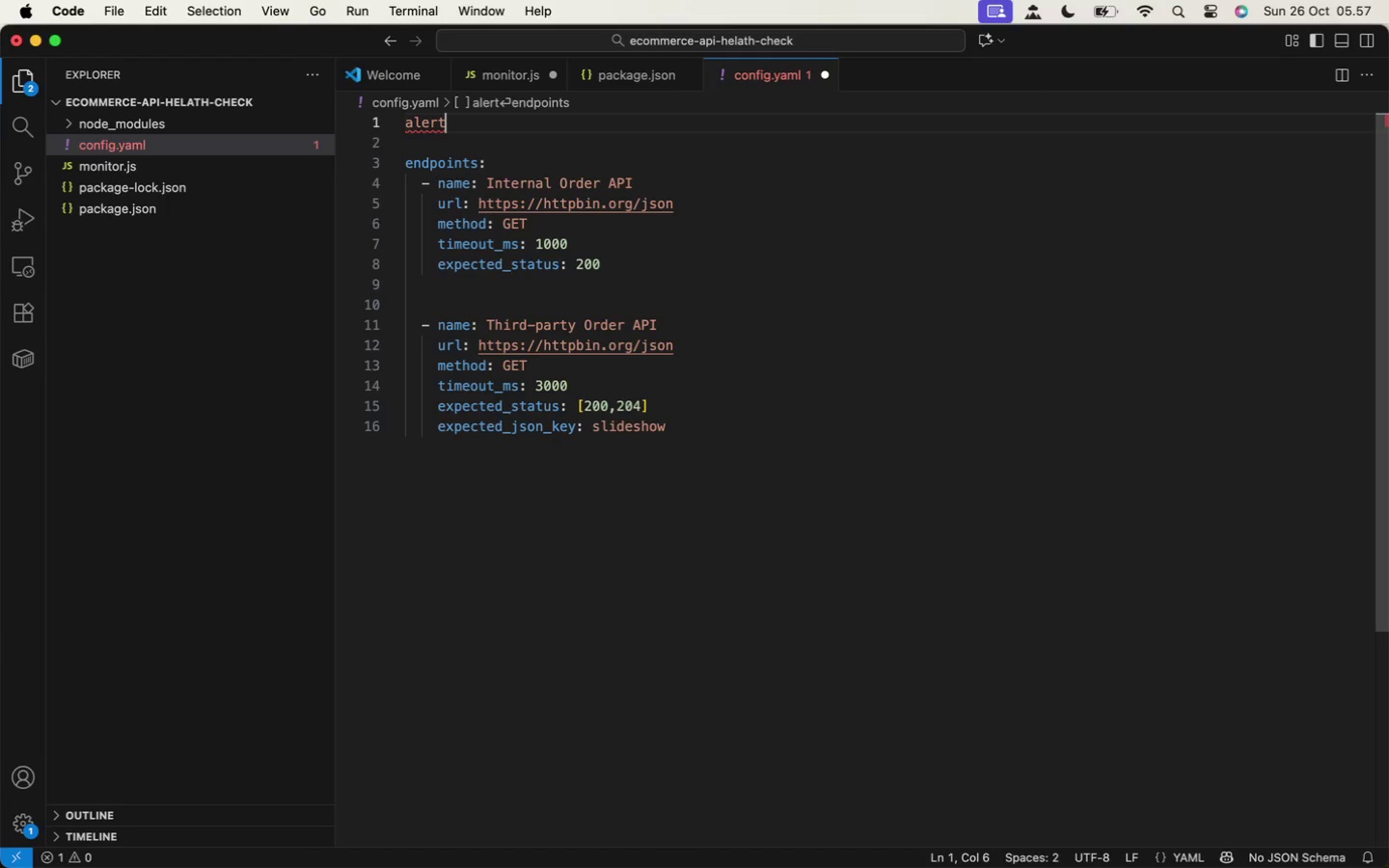 
type(_recipients)
 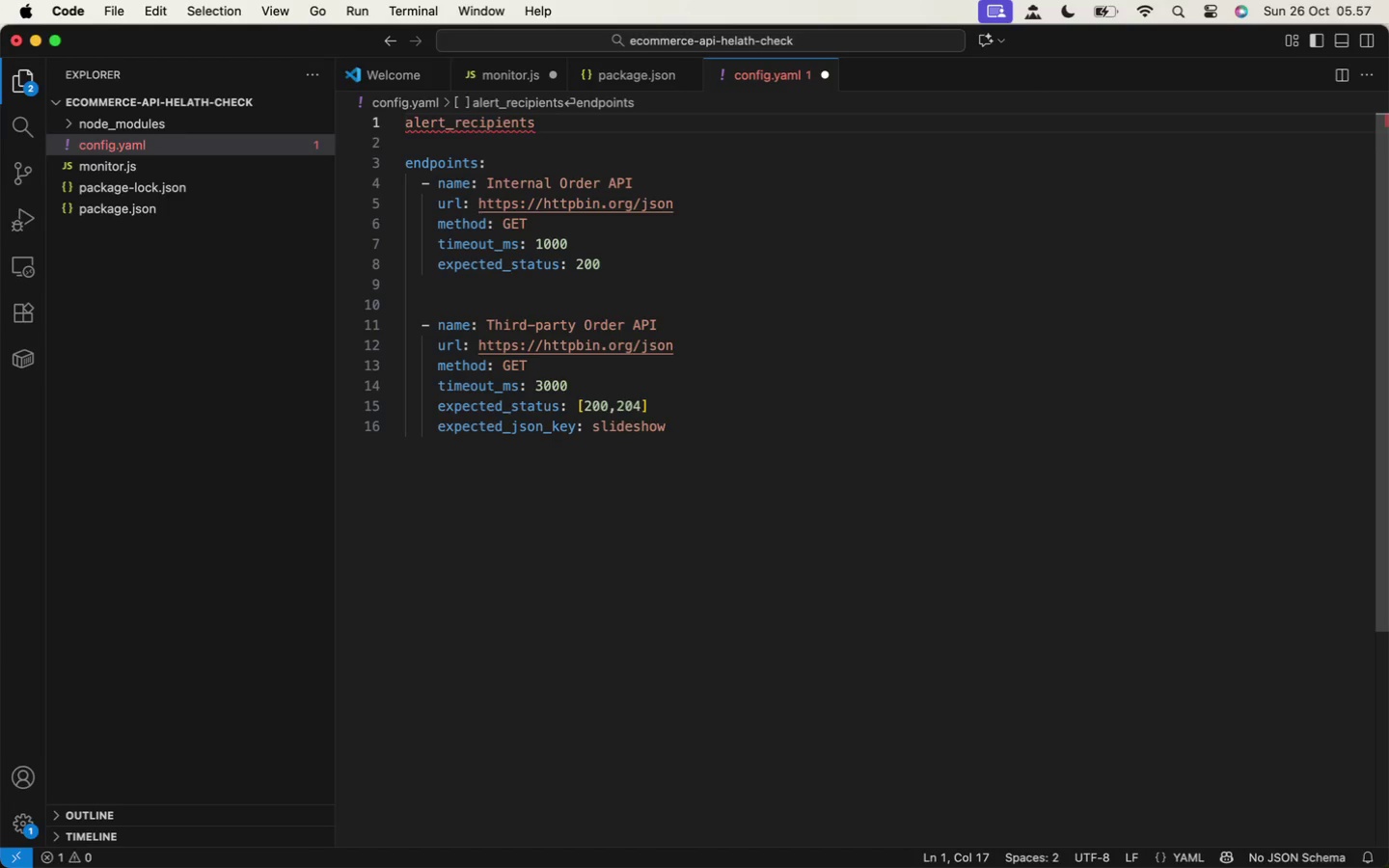 
key(Shift+Semicolon)
 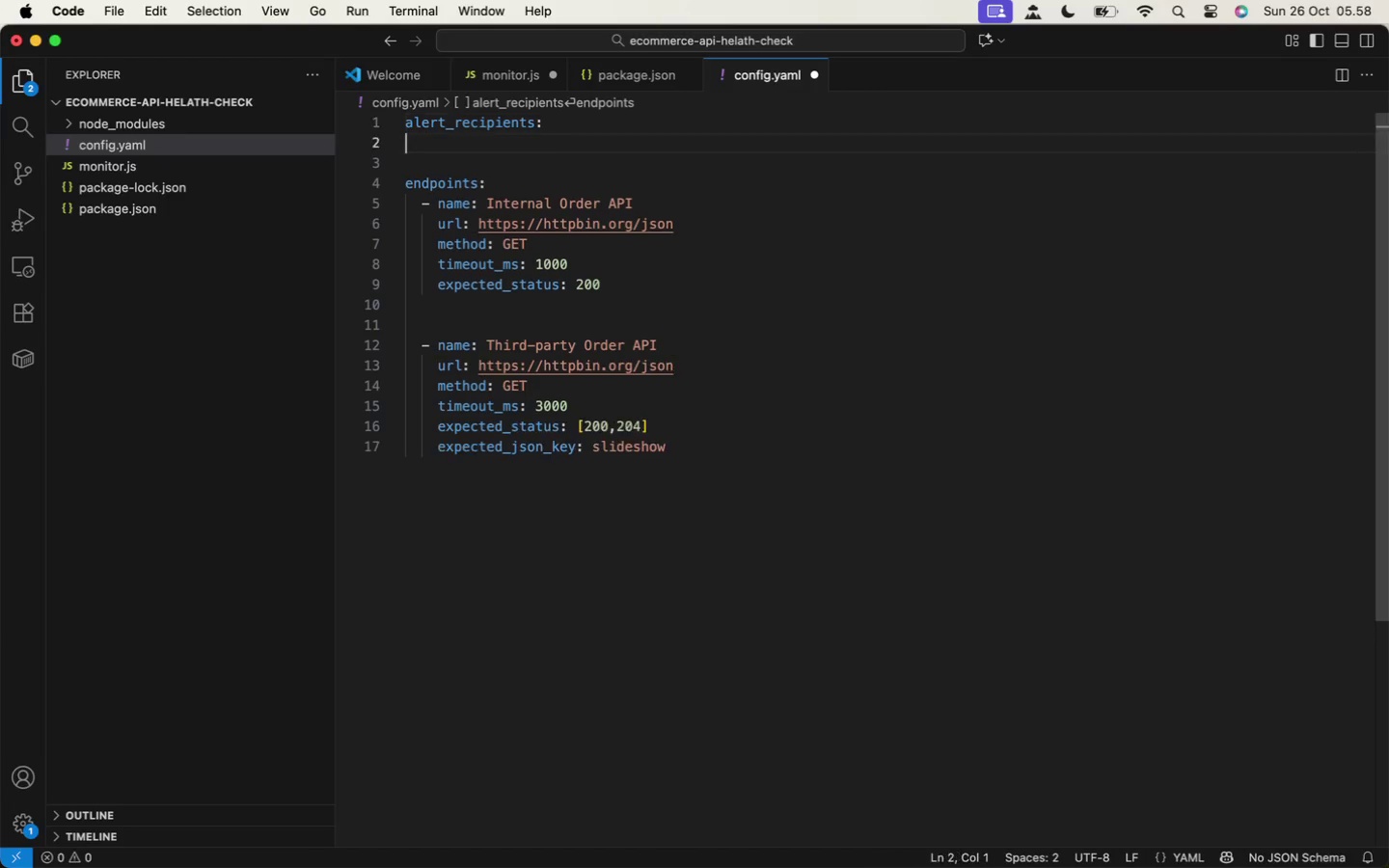 
key(Enter)
 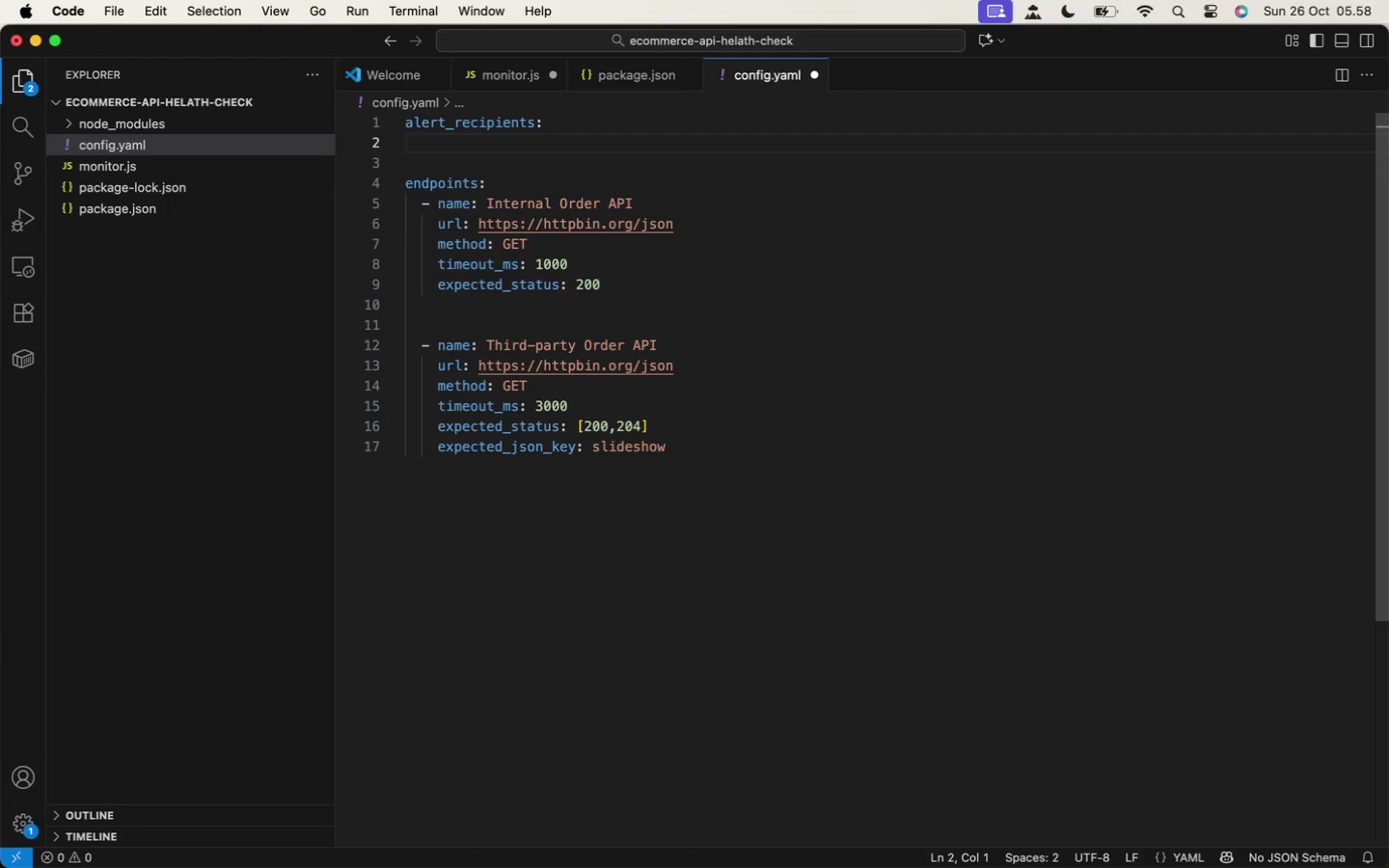 
key(Tab)
 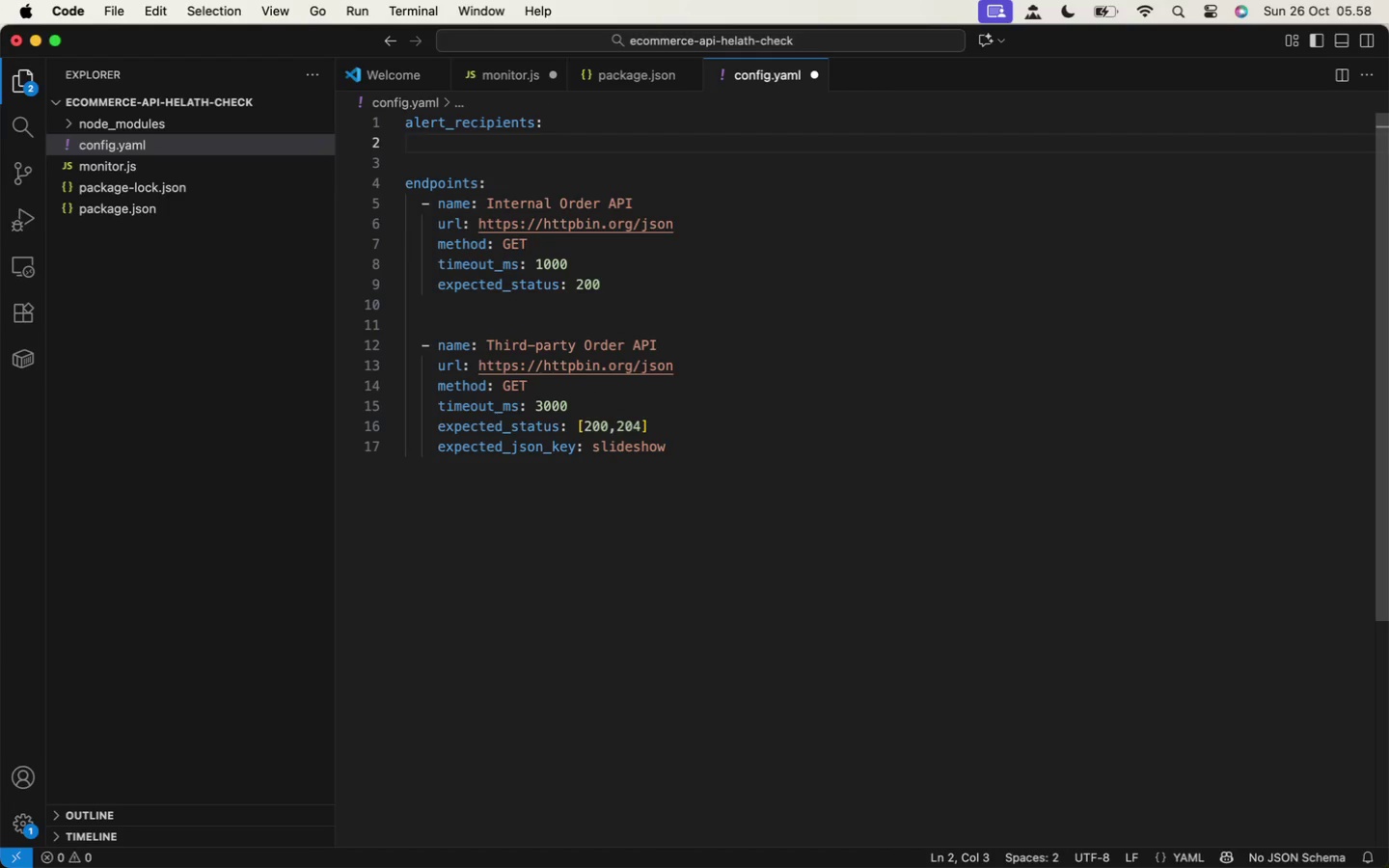 
key(Minus)
 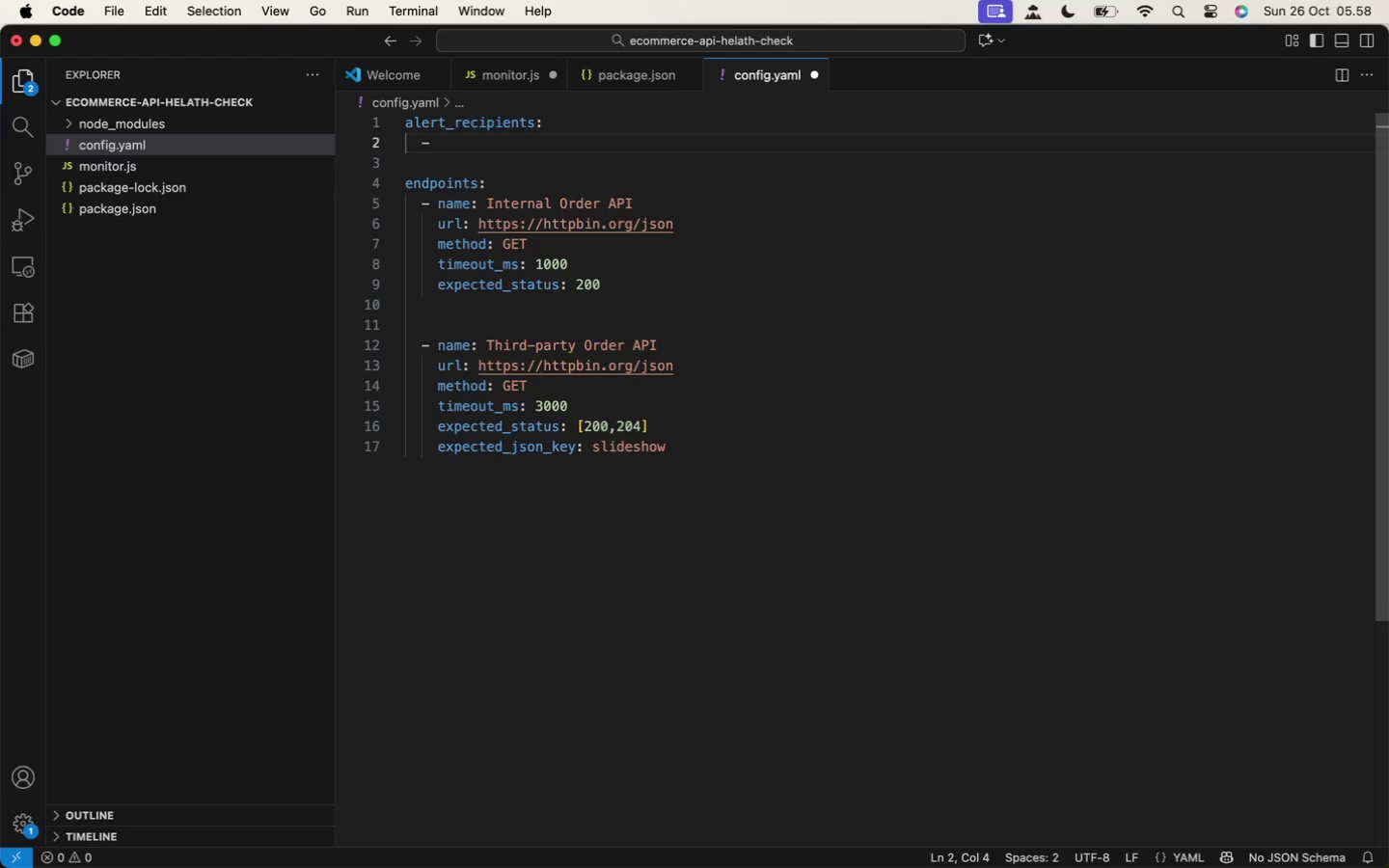 
wait(12.04)
 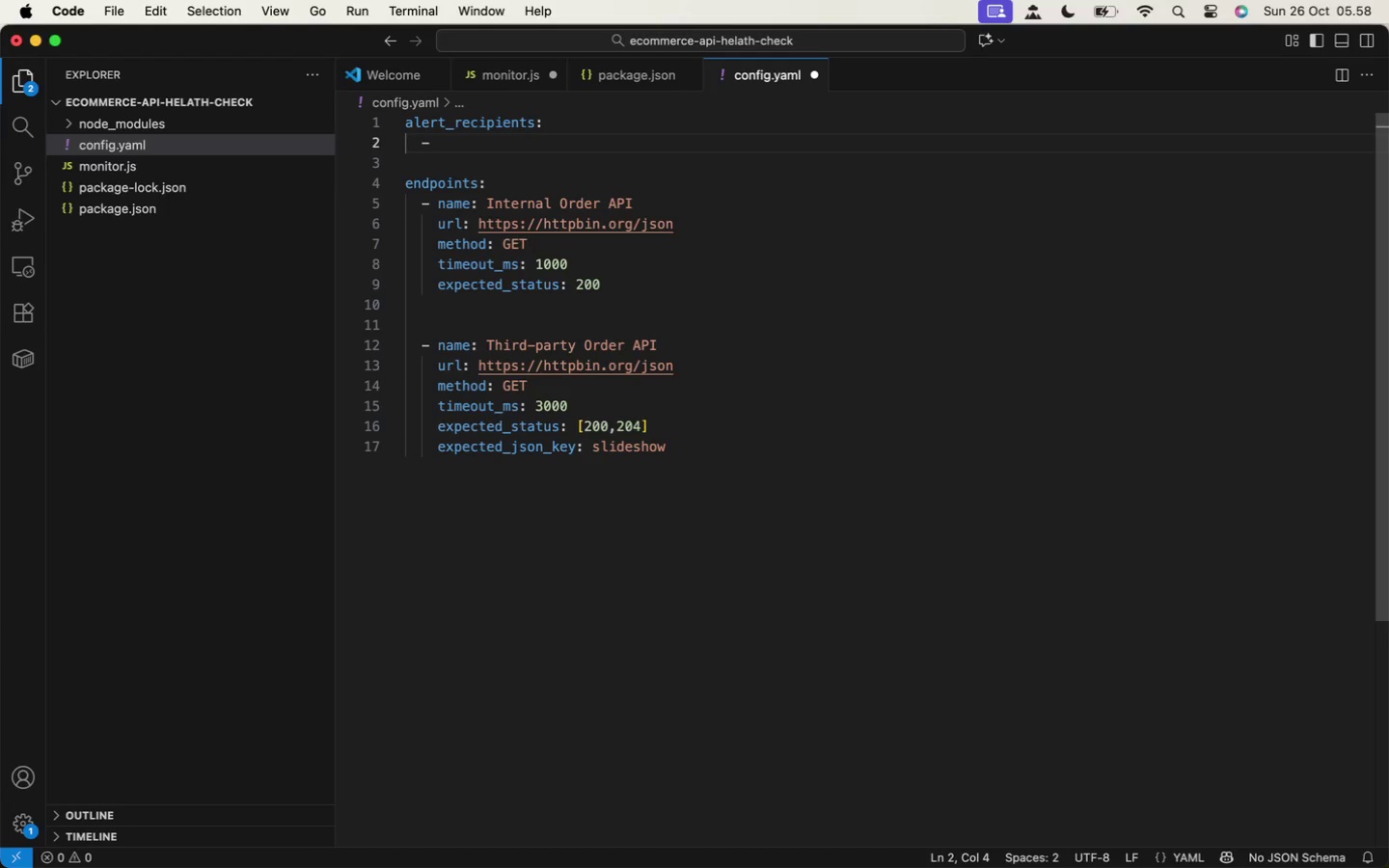 
left_click_drag(start_coordinate=[26, 606], to_coordinate=[43, 637])
 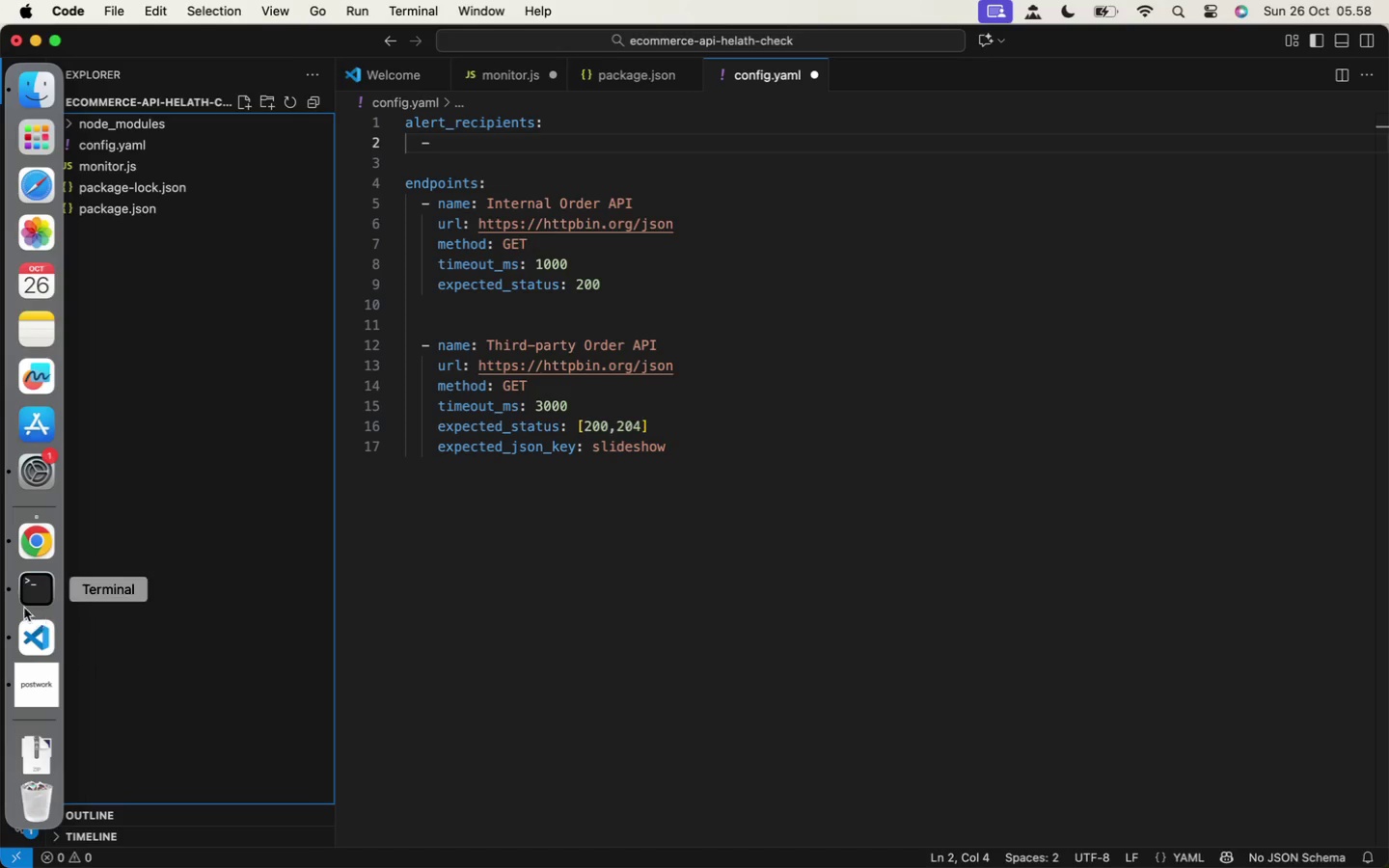 
left_click([34, 534])
 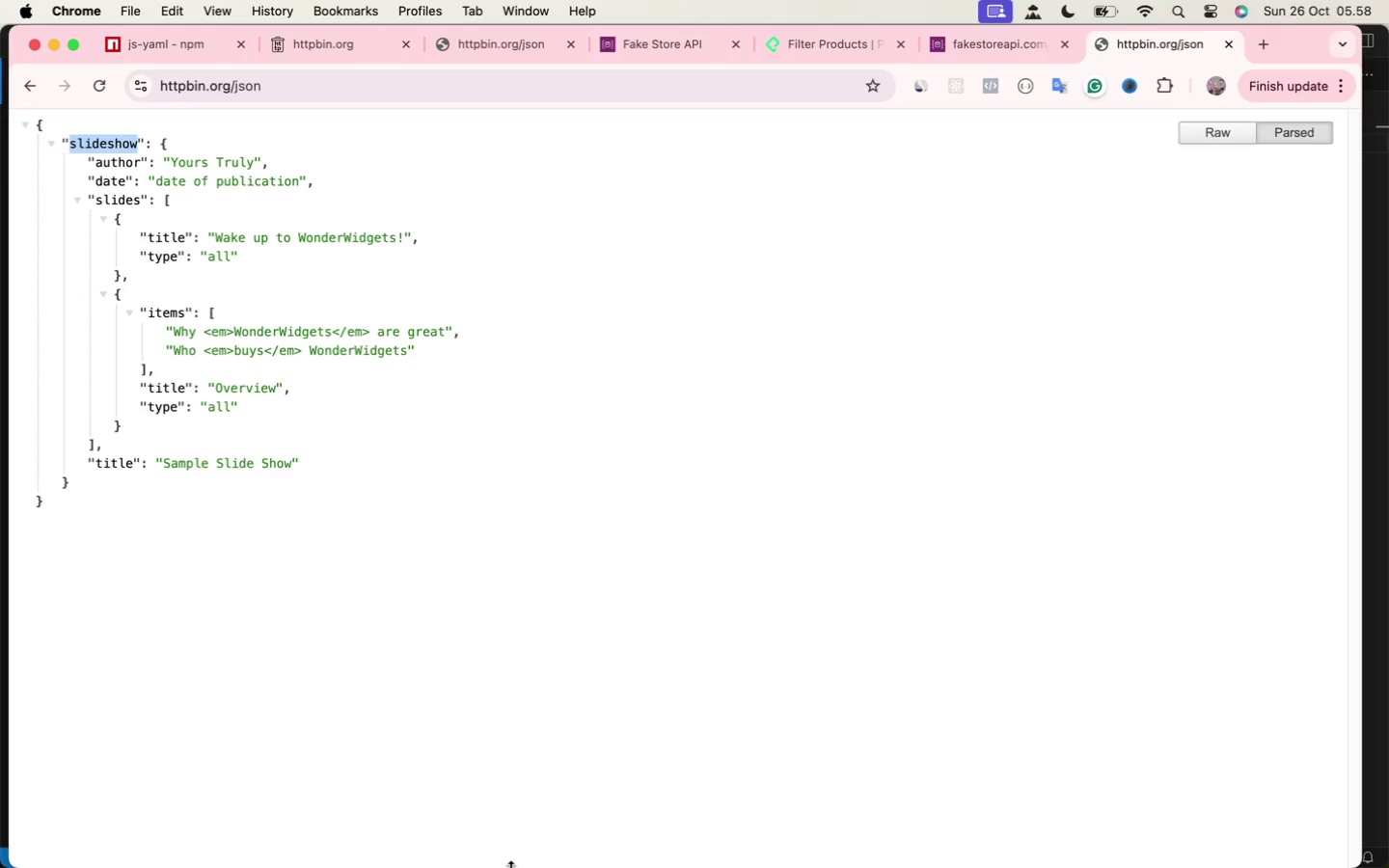 
type(test email)
 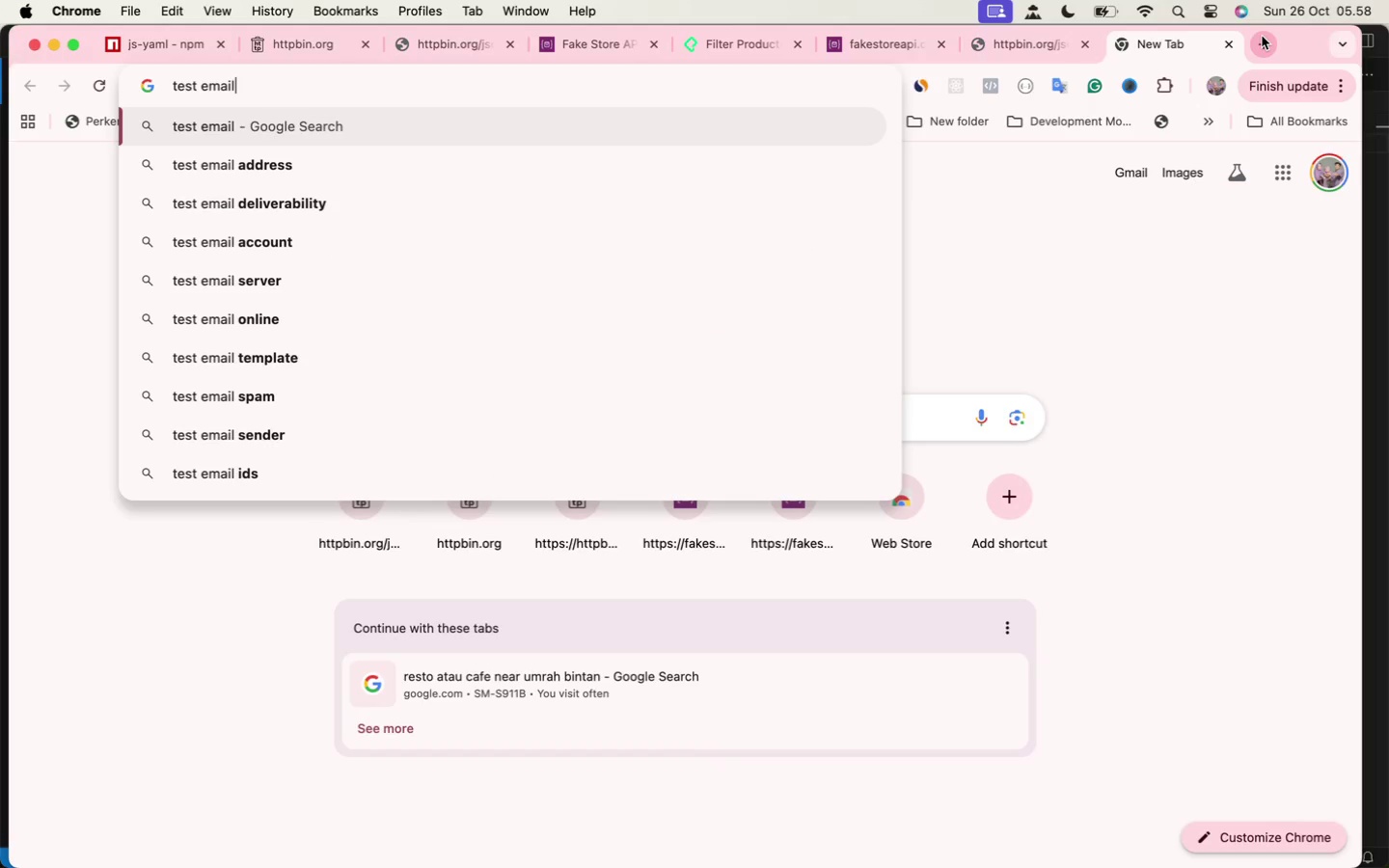 
key(Enter)
 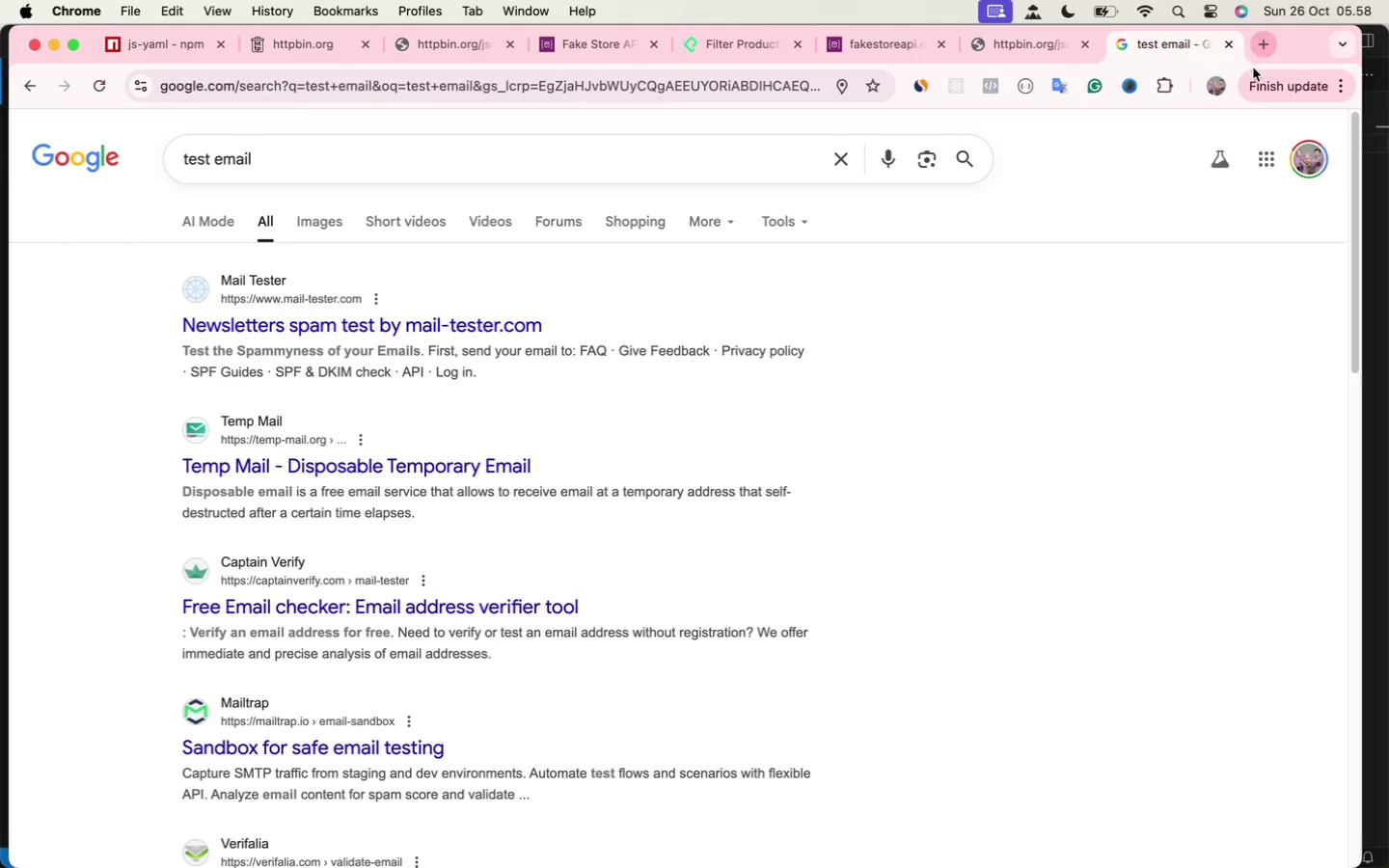 
wait(5.67)
 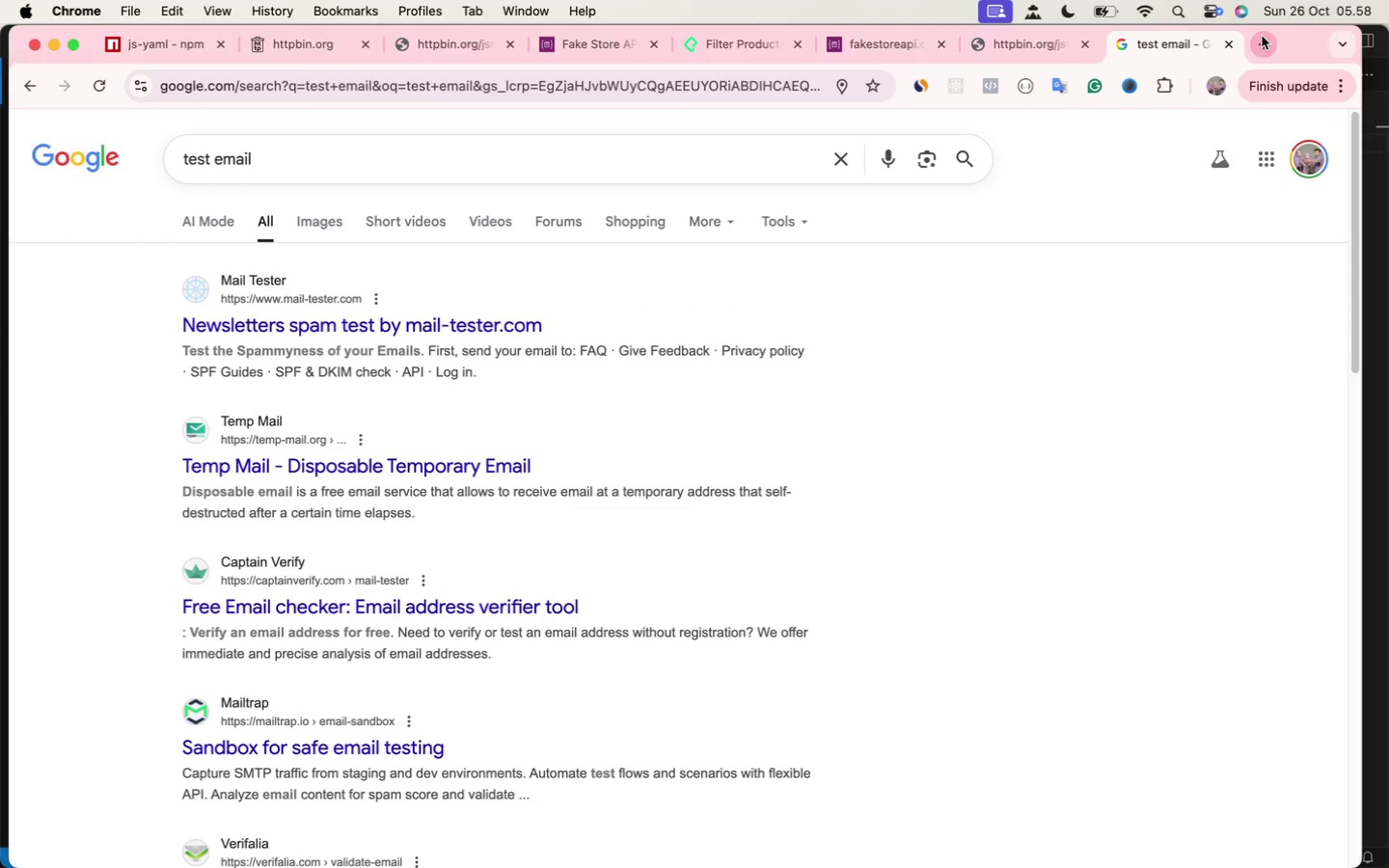 
left_click([270, 463])
 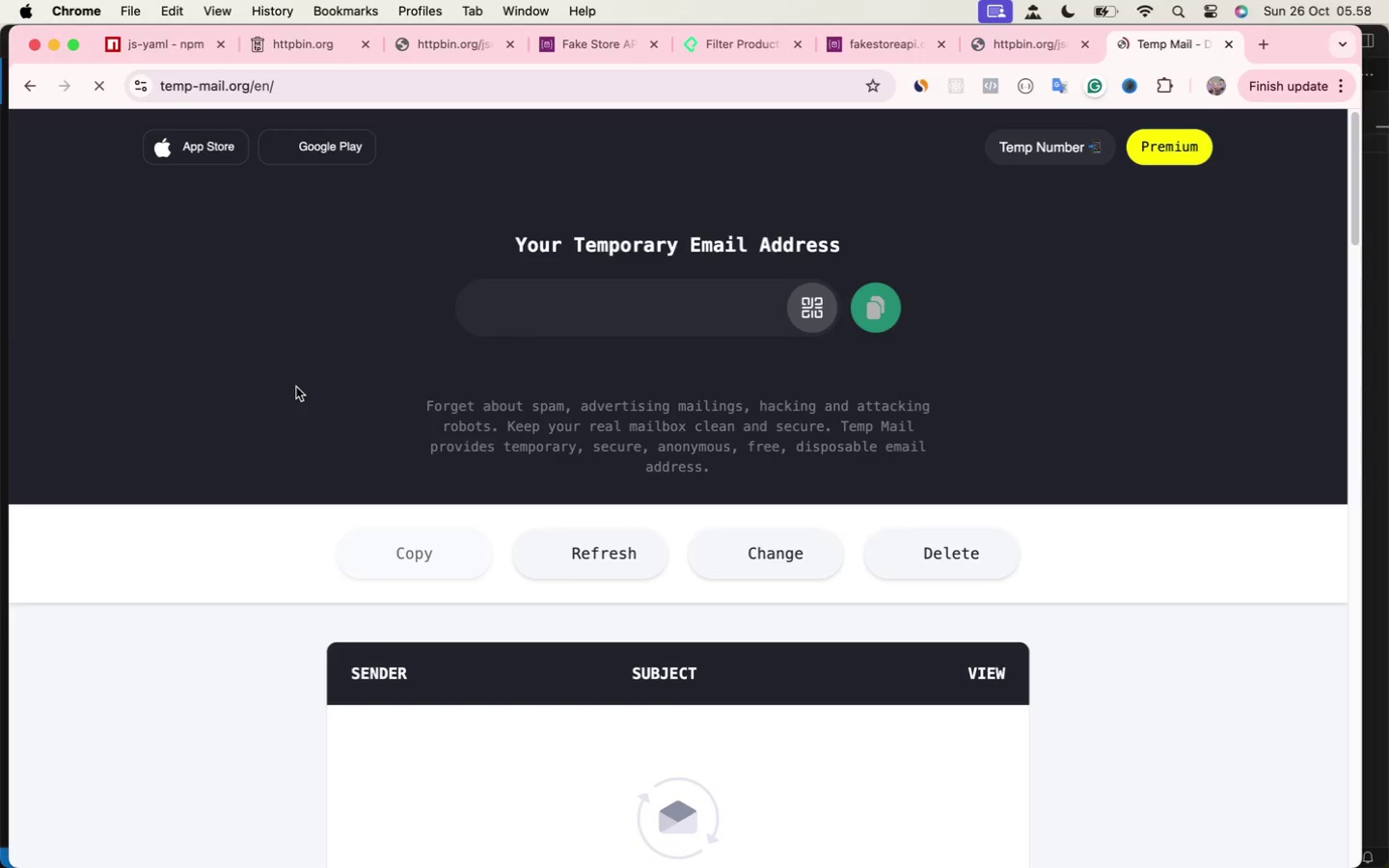 
wait(7.16)
 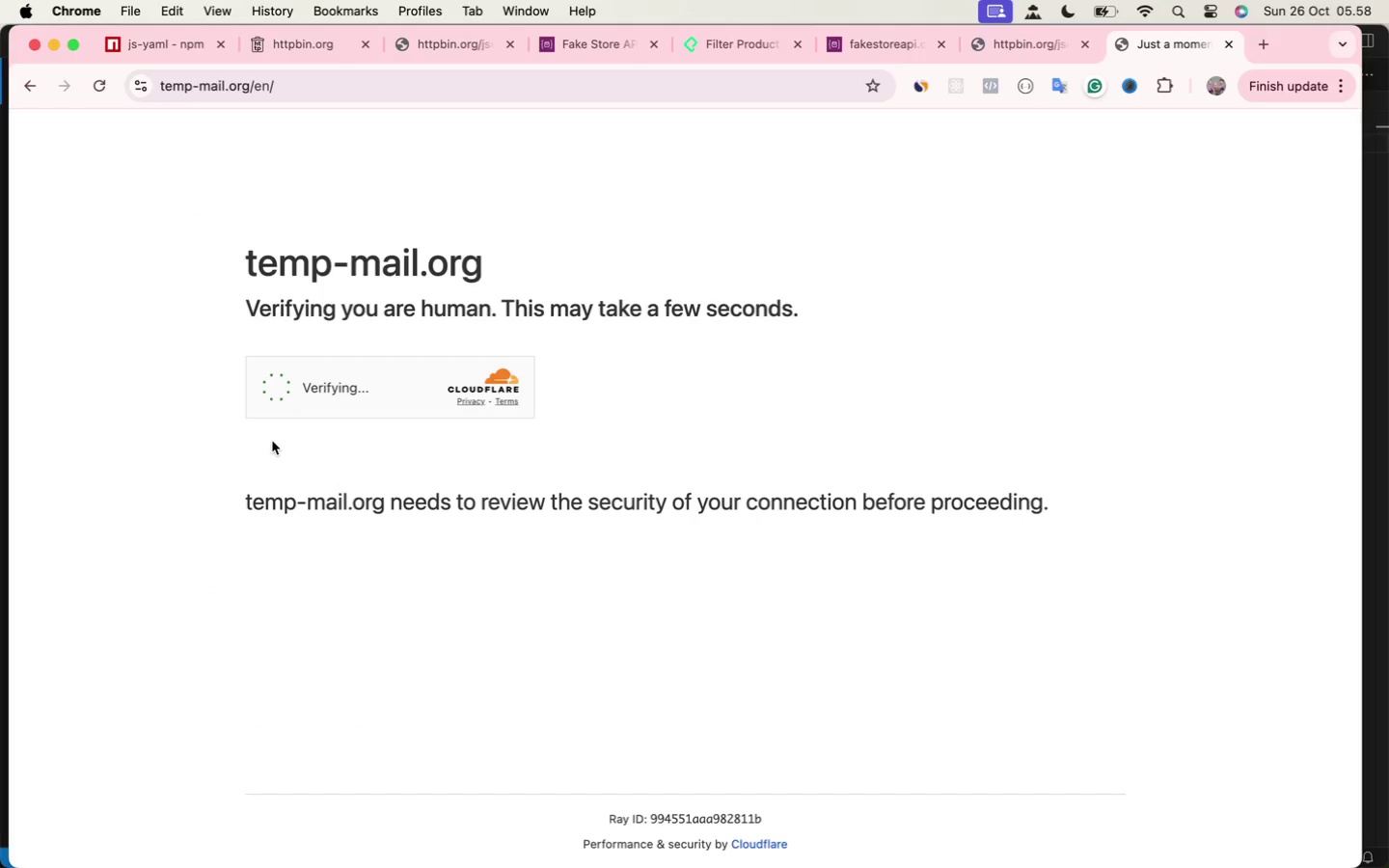 
scroll: coordinate [613, 331], scroll_direction: down, amount: 2.0
 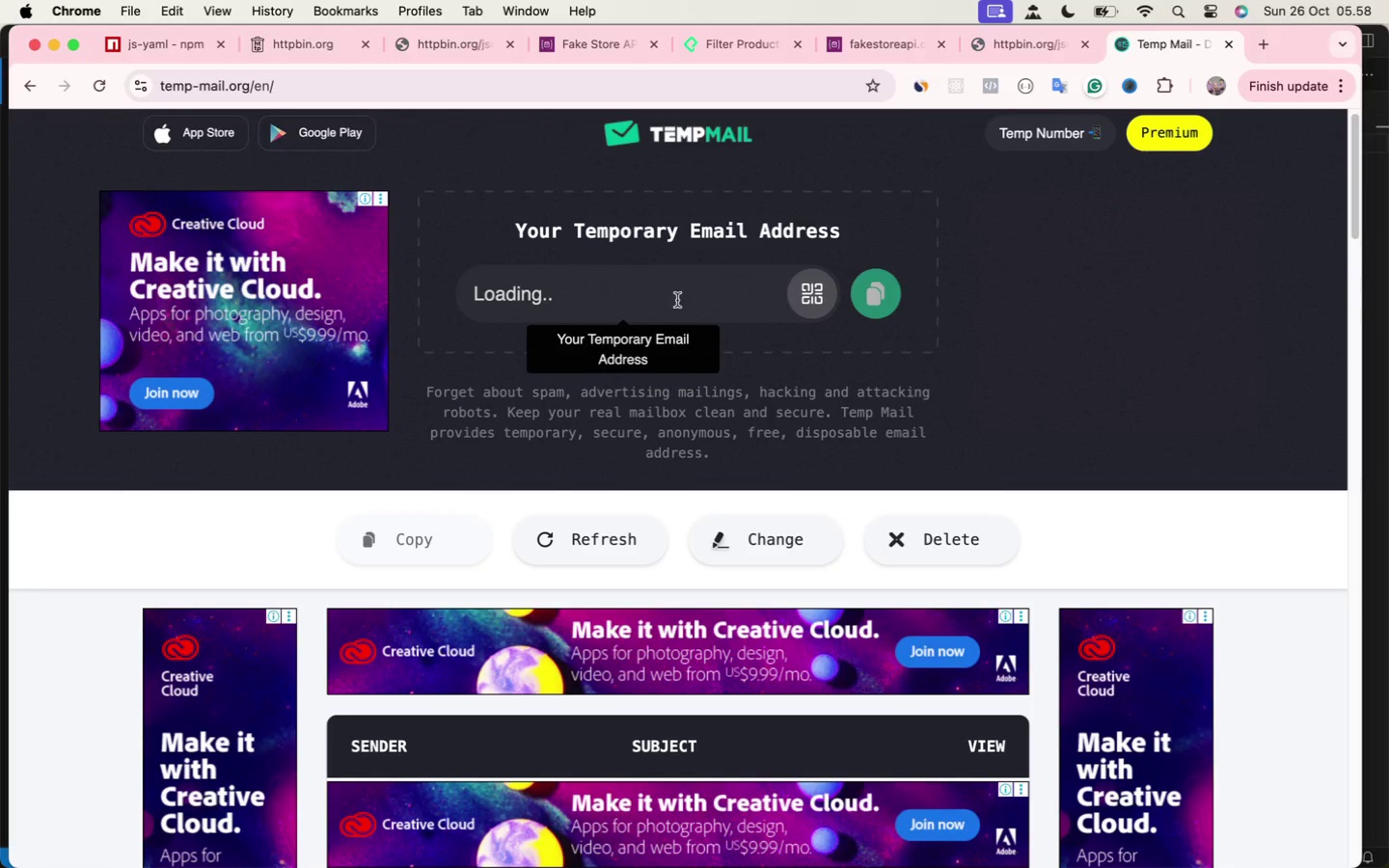 
left_click([716, 294])
 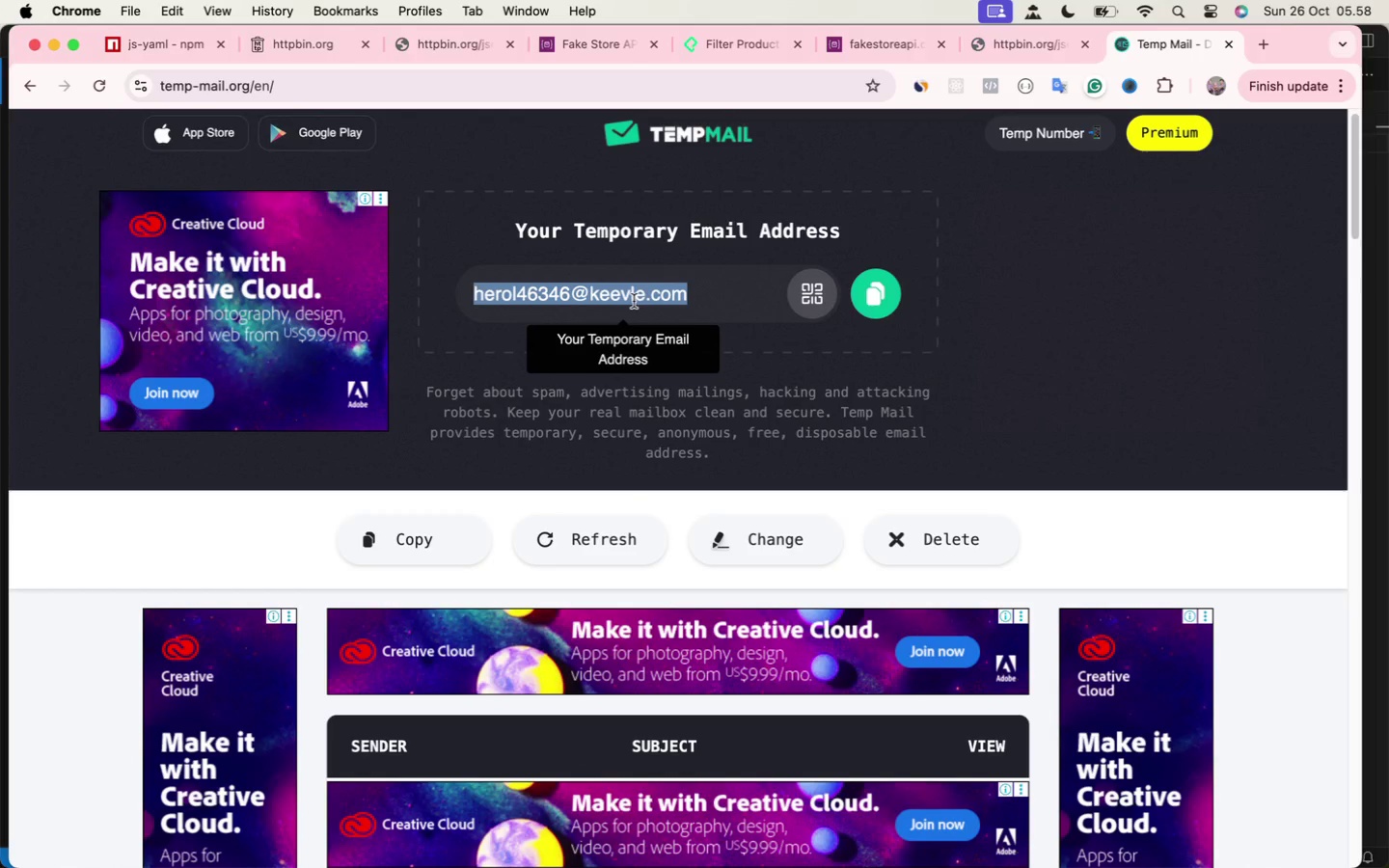 
right_click([634, 300])
 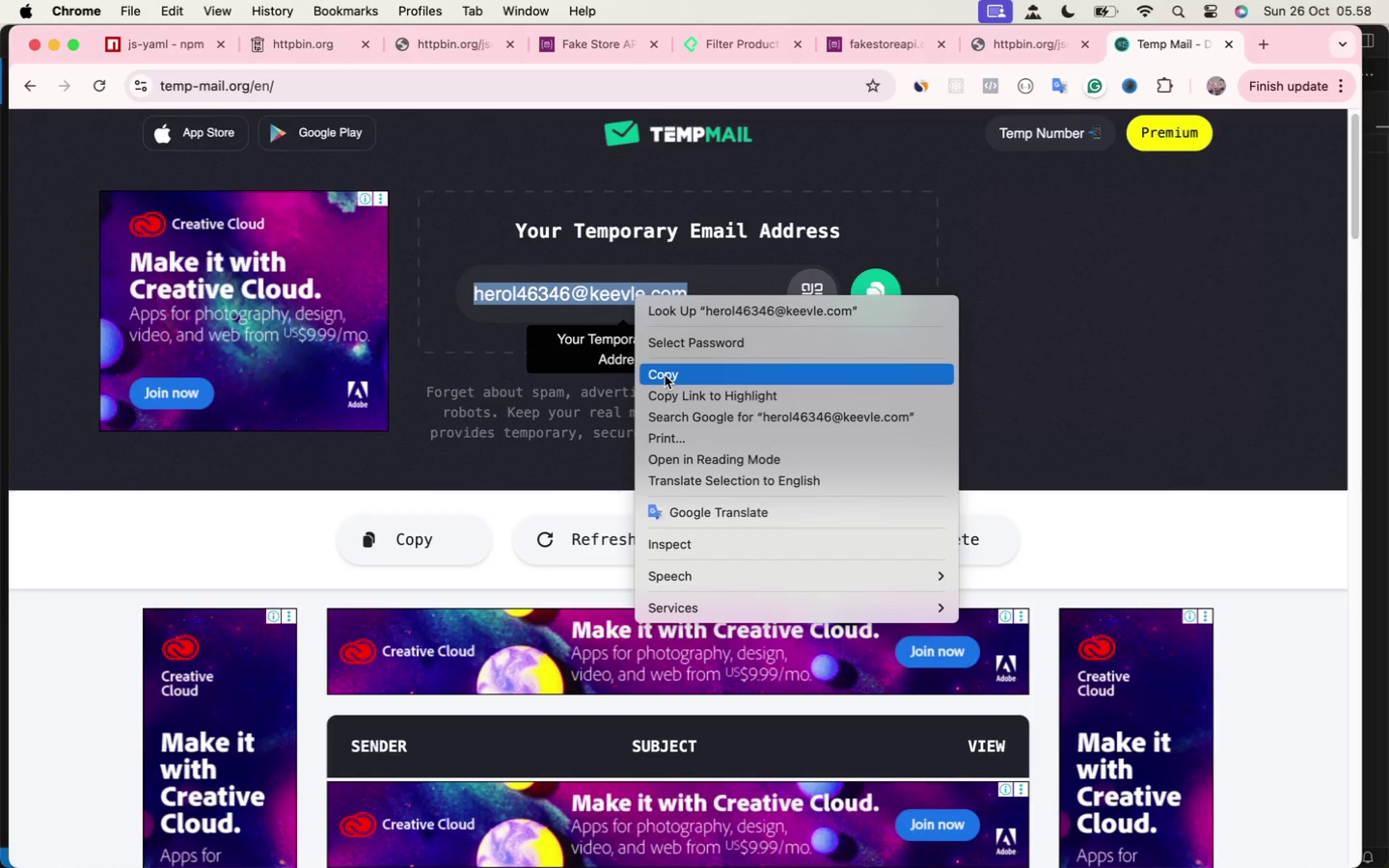 
left_click([665, 375])
 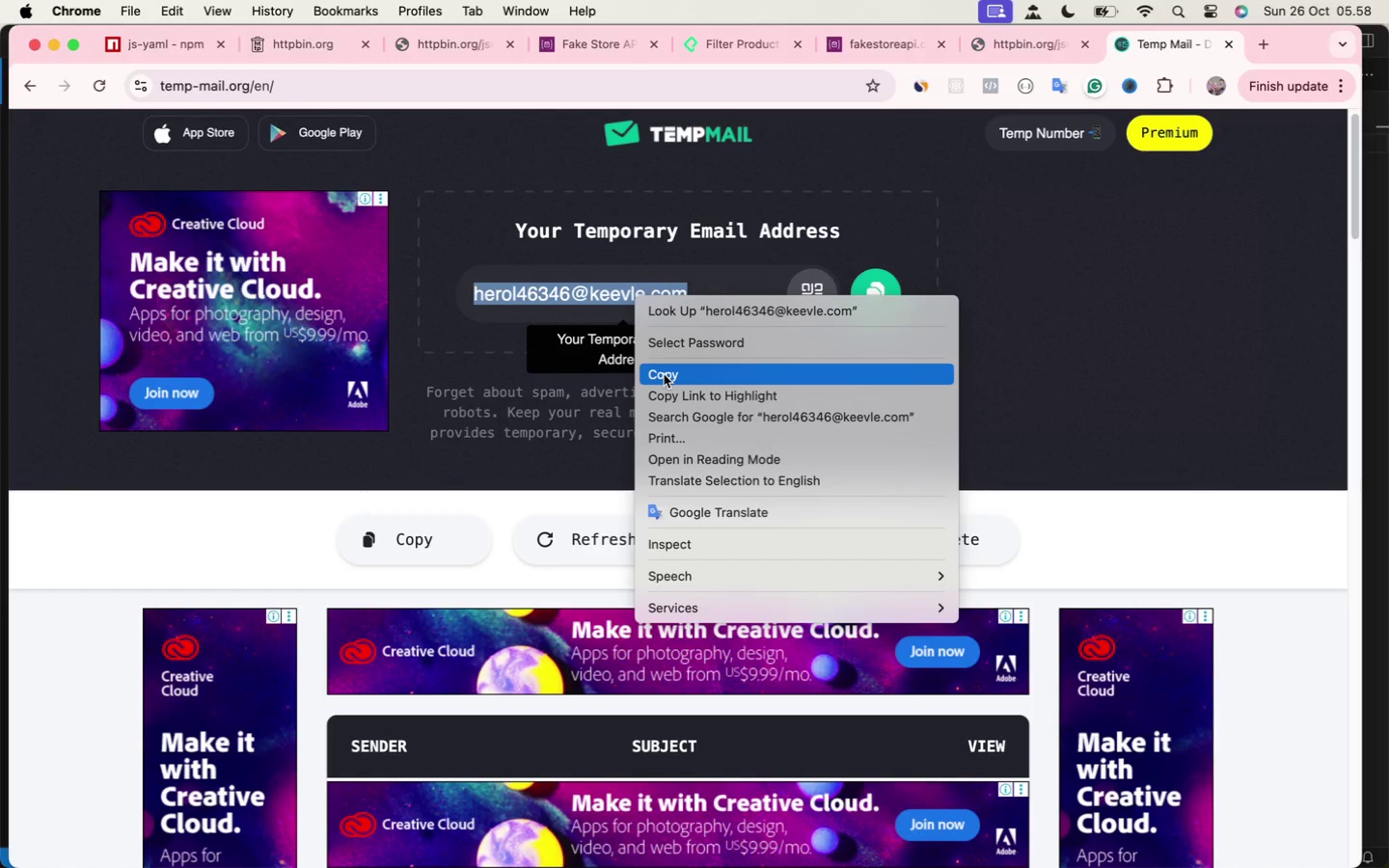 
scroll: coordinate [580, 420], scroll_direction: down, amount: 1.0
 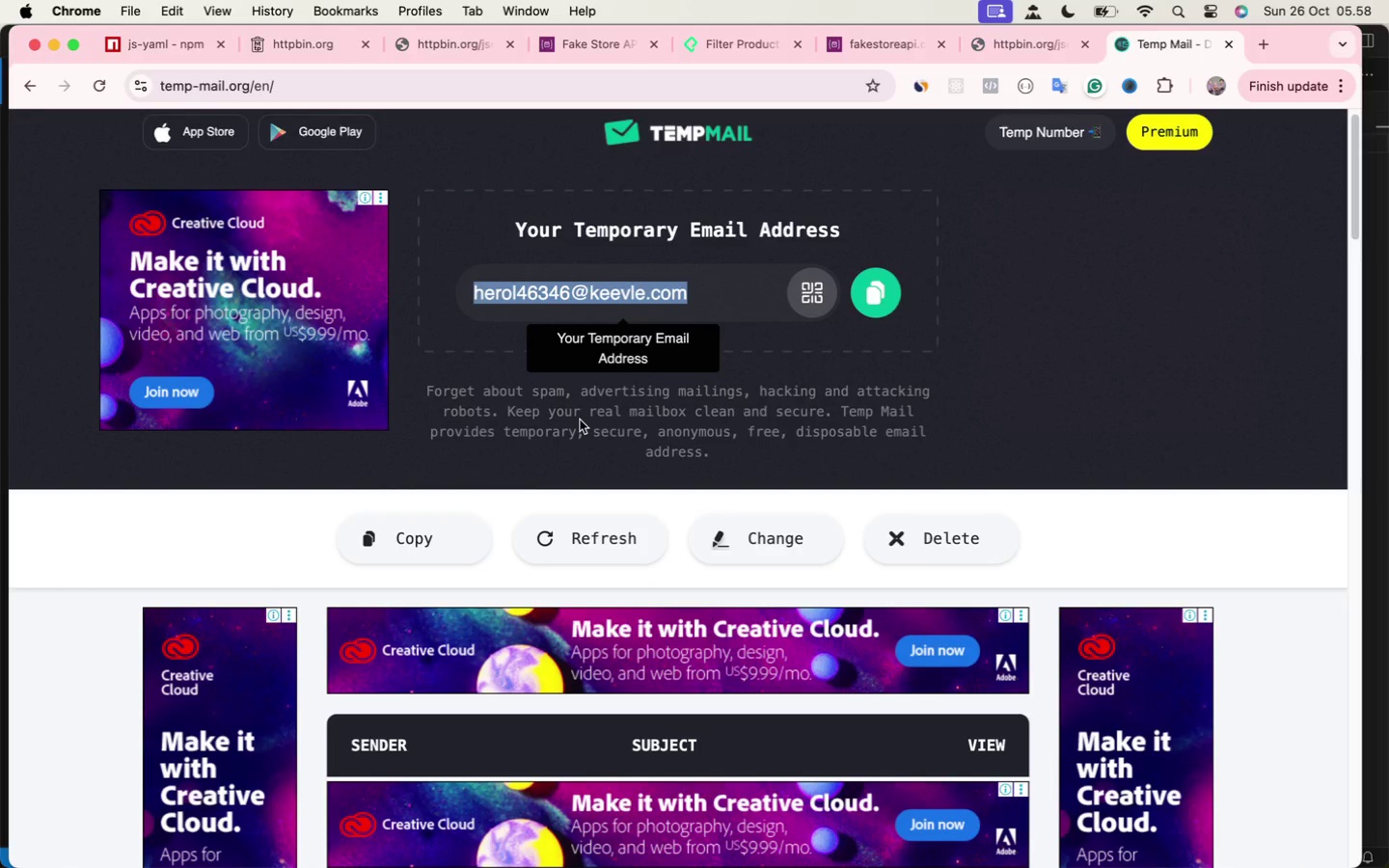 
wait(6.07)
 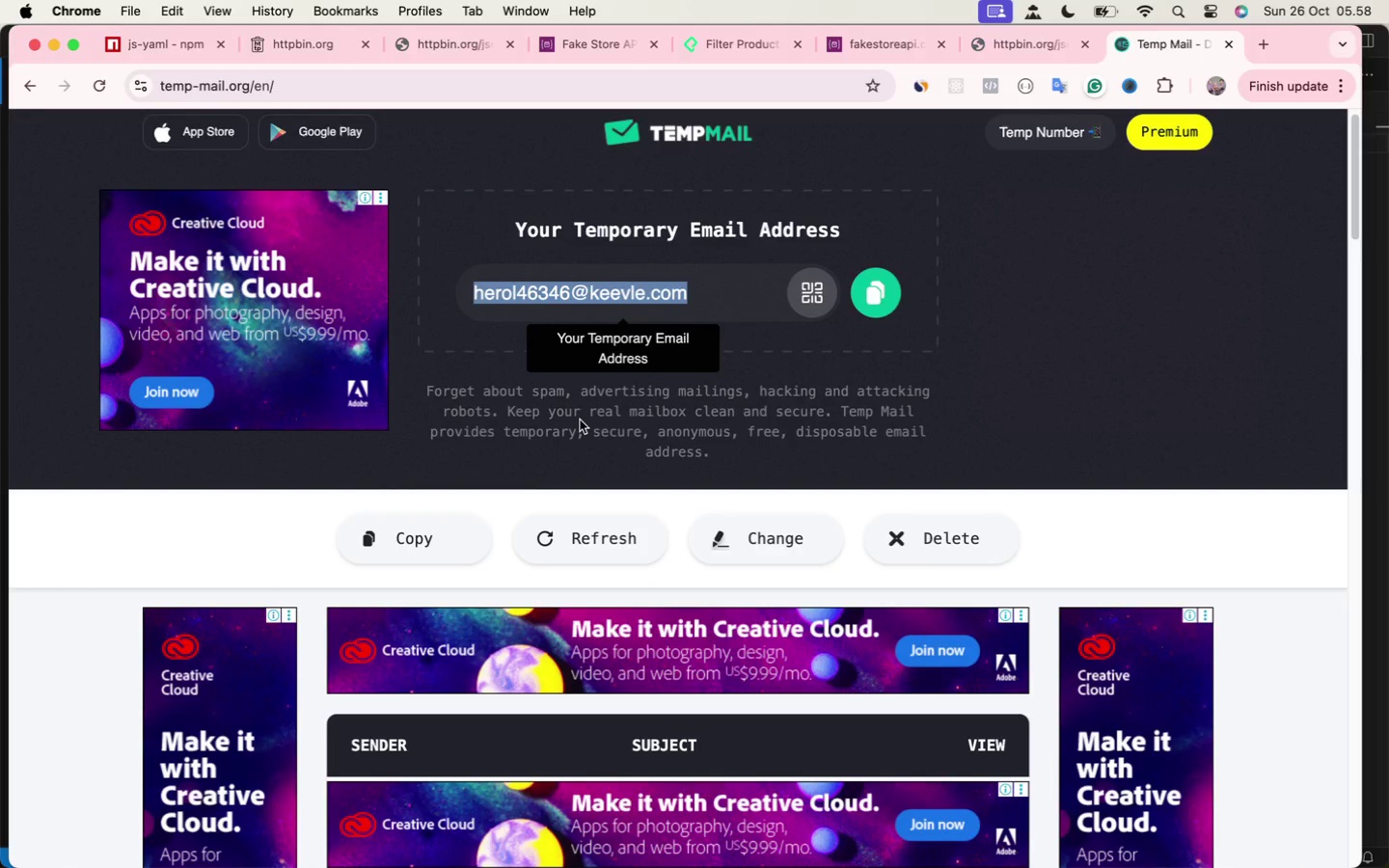 
left_click([344, 276])
 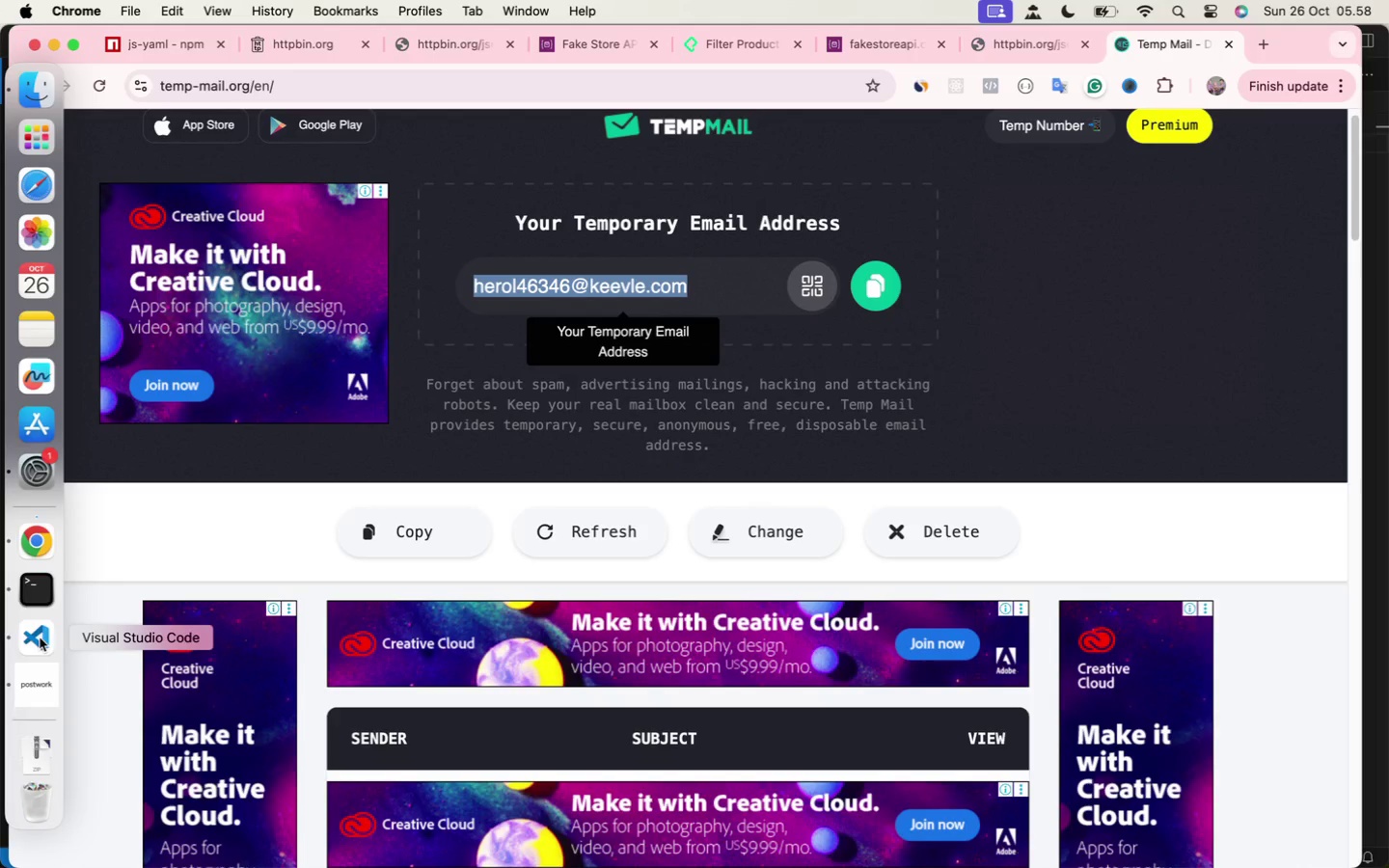 
left_click([30, 632])
 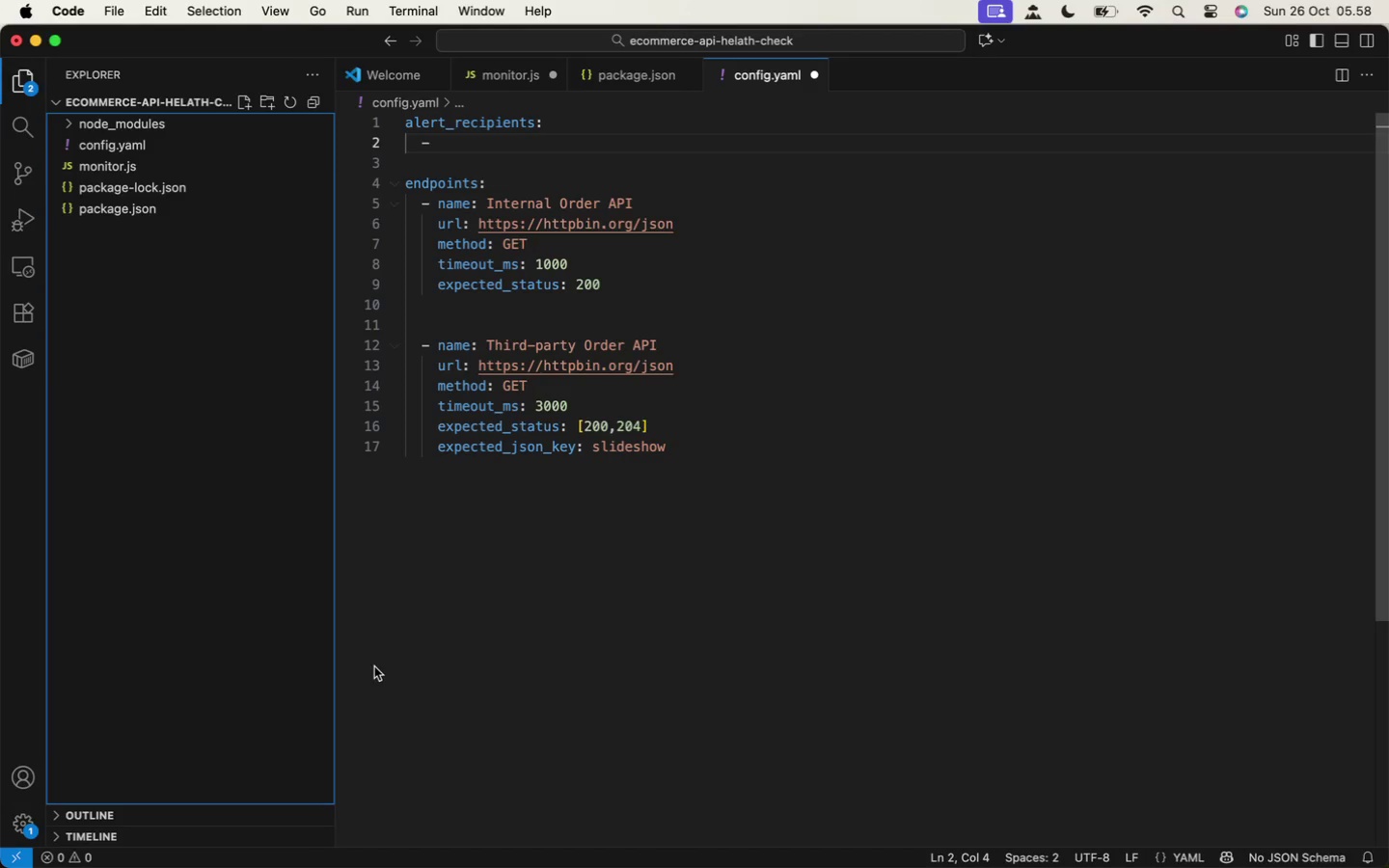 
left_click([460, 137])
 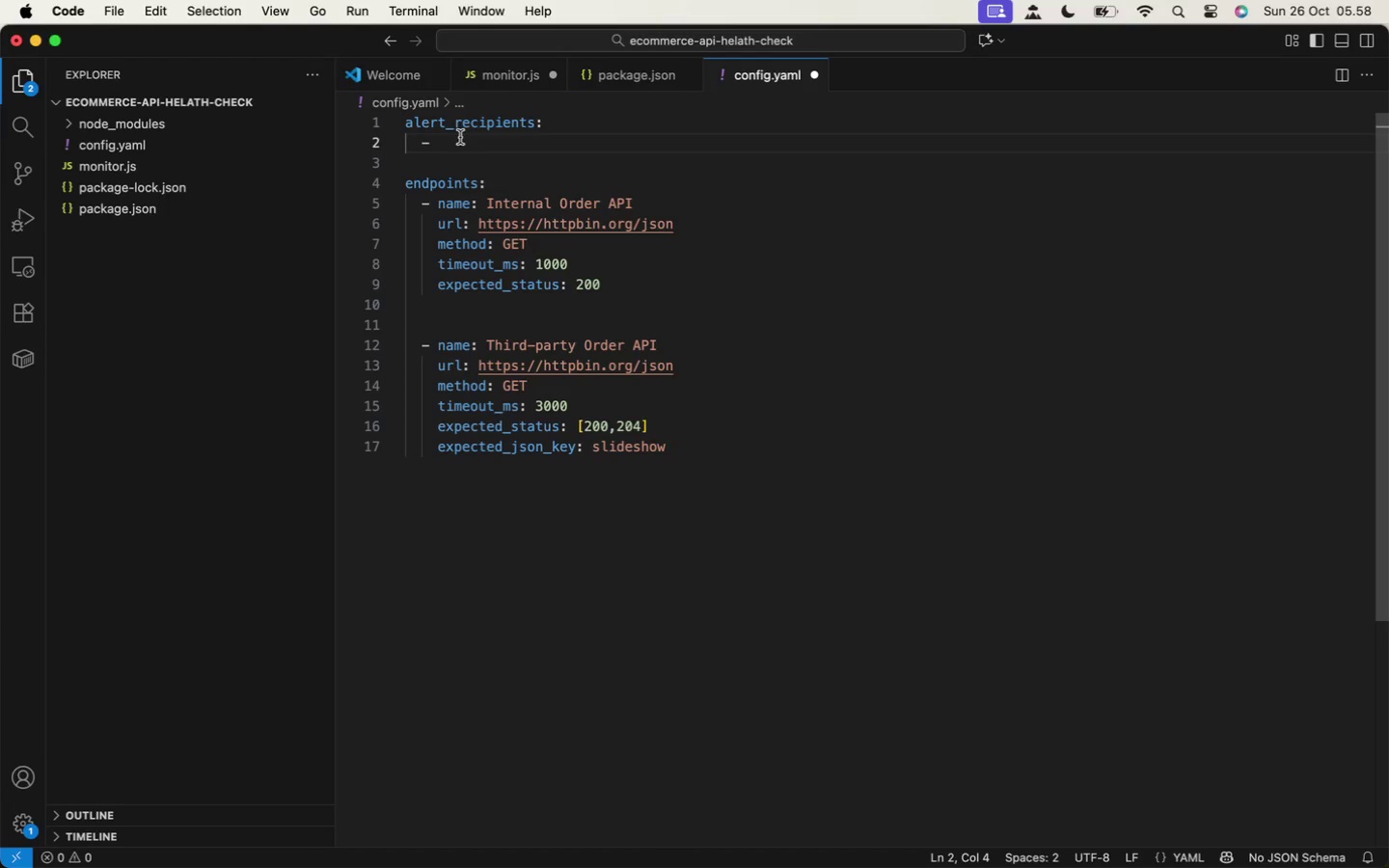 
key(Space)
 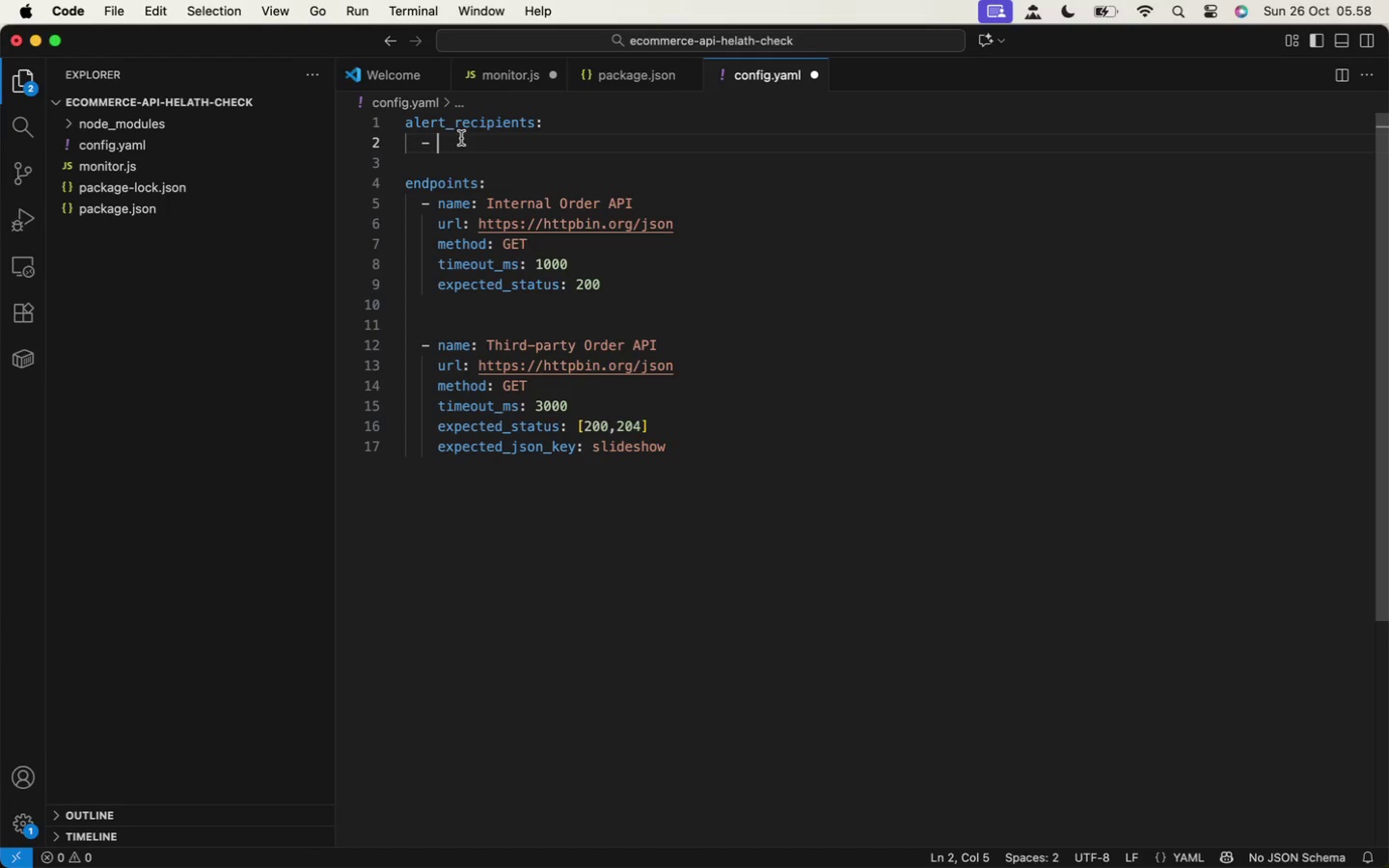 
key(Meta+V)
 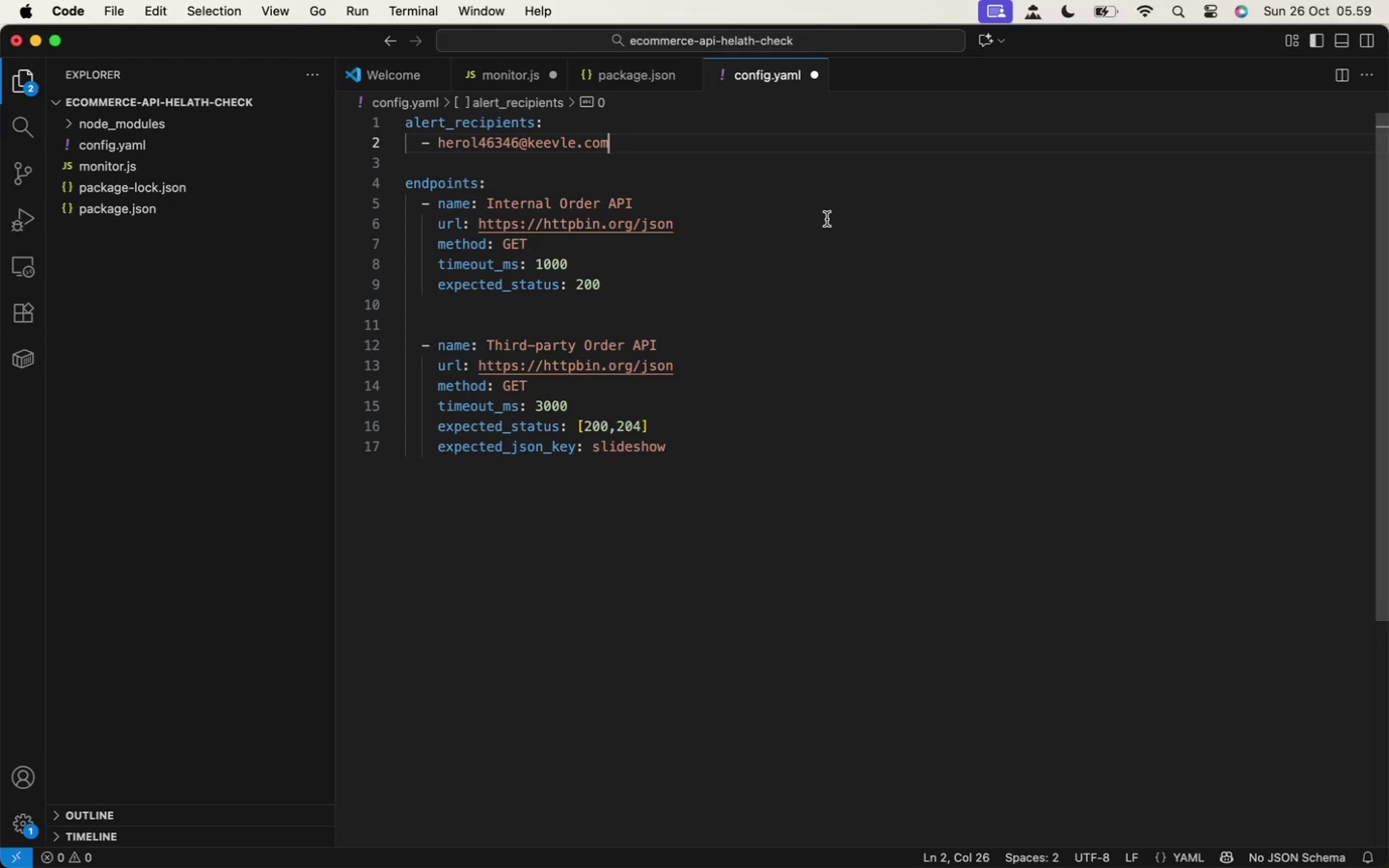 
key(Meta+S)
 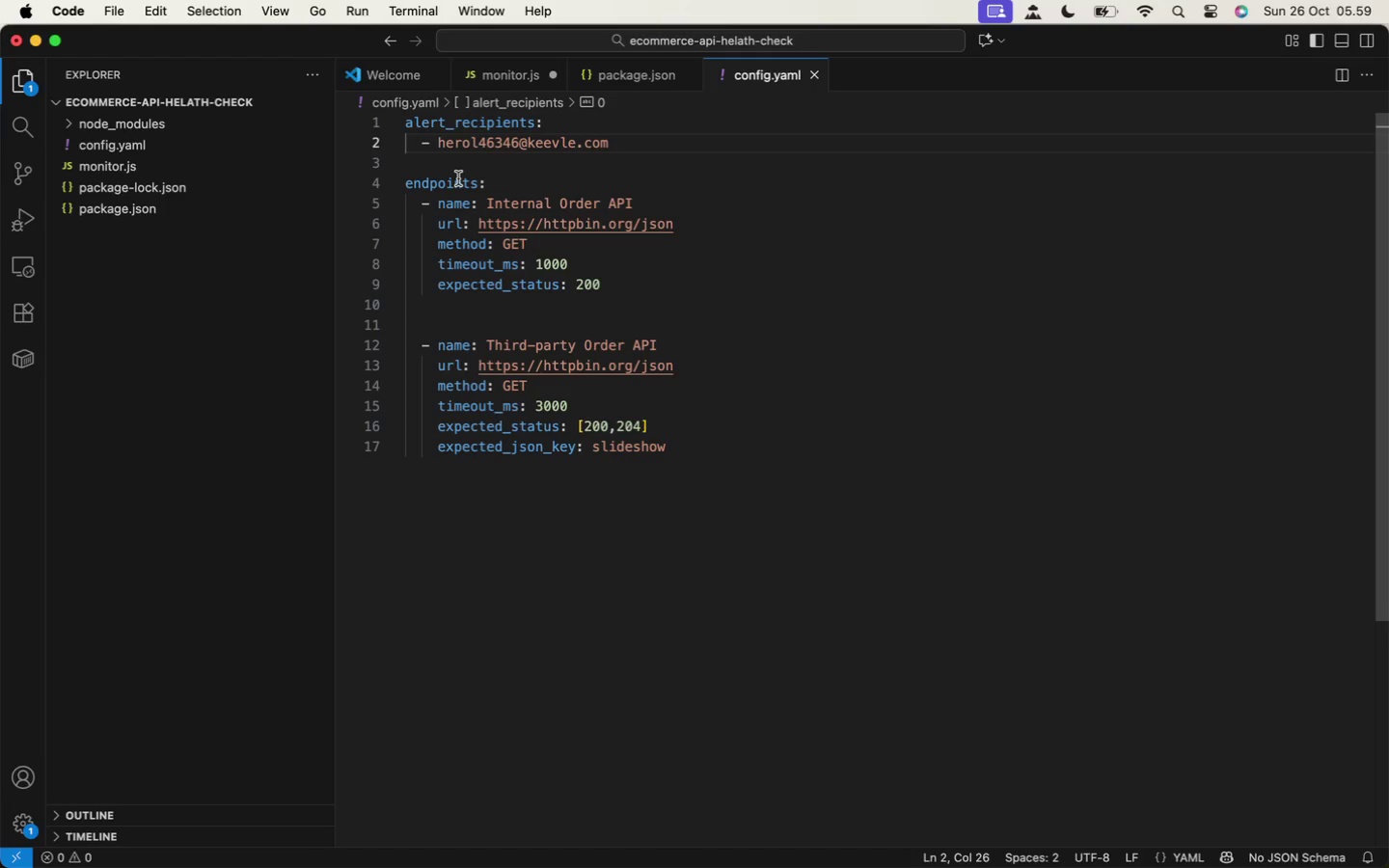 
wait(11.73)
 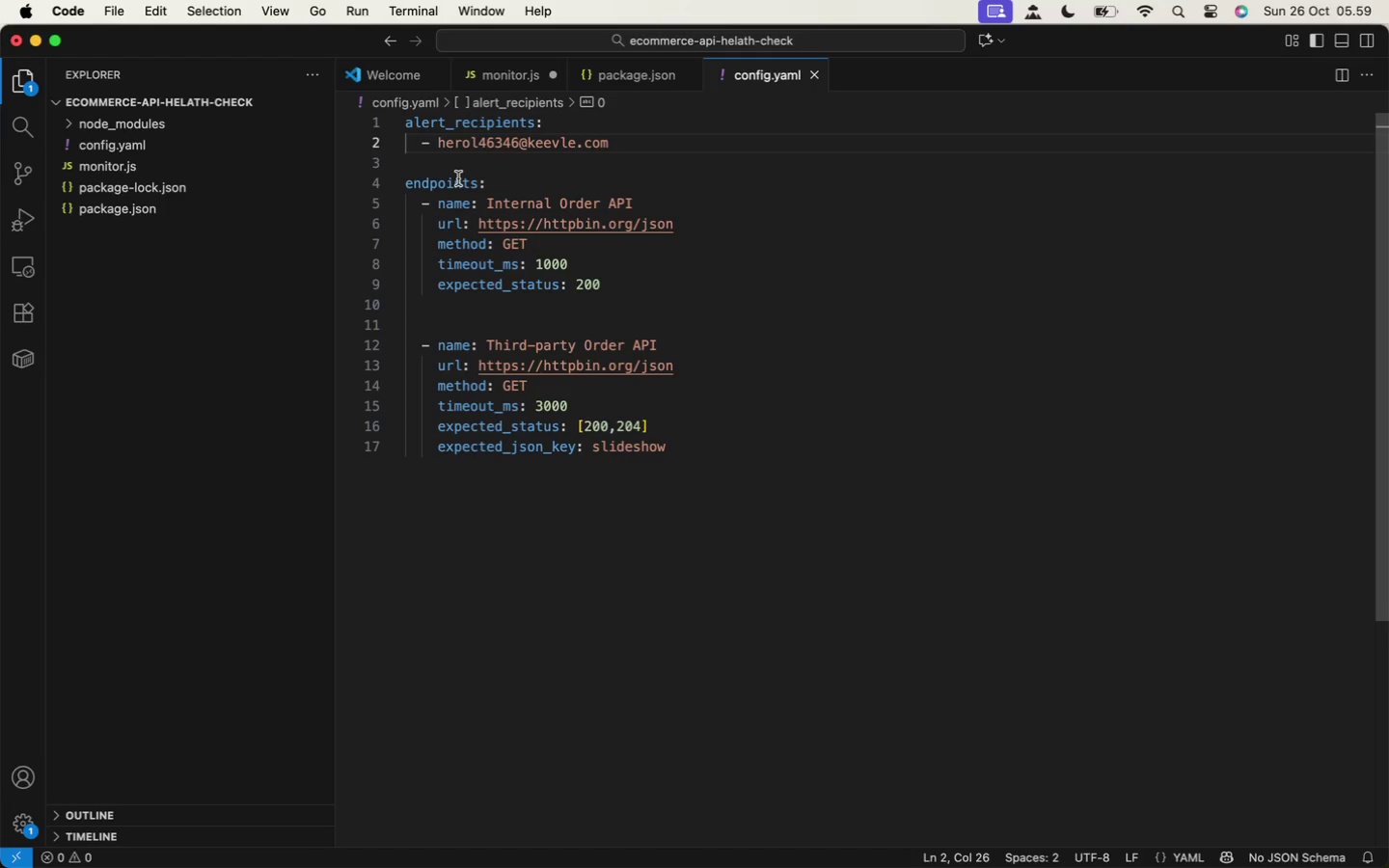 
left_click([504, 78])
 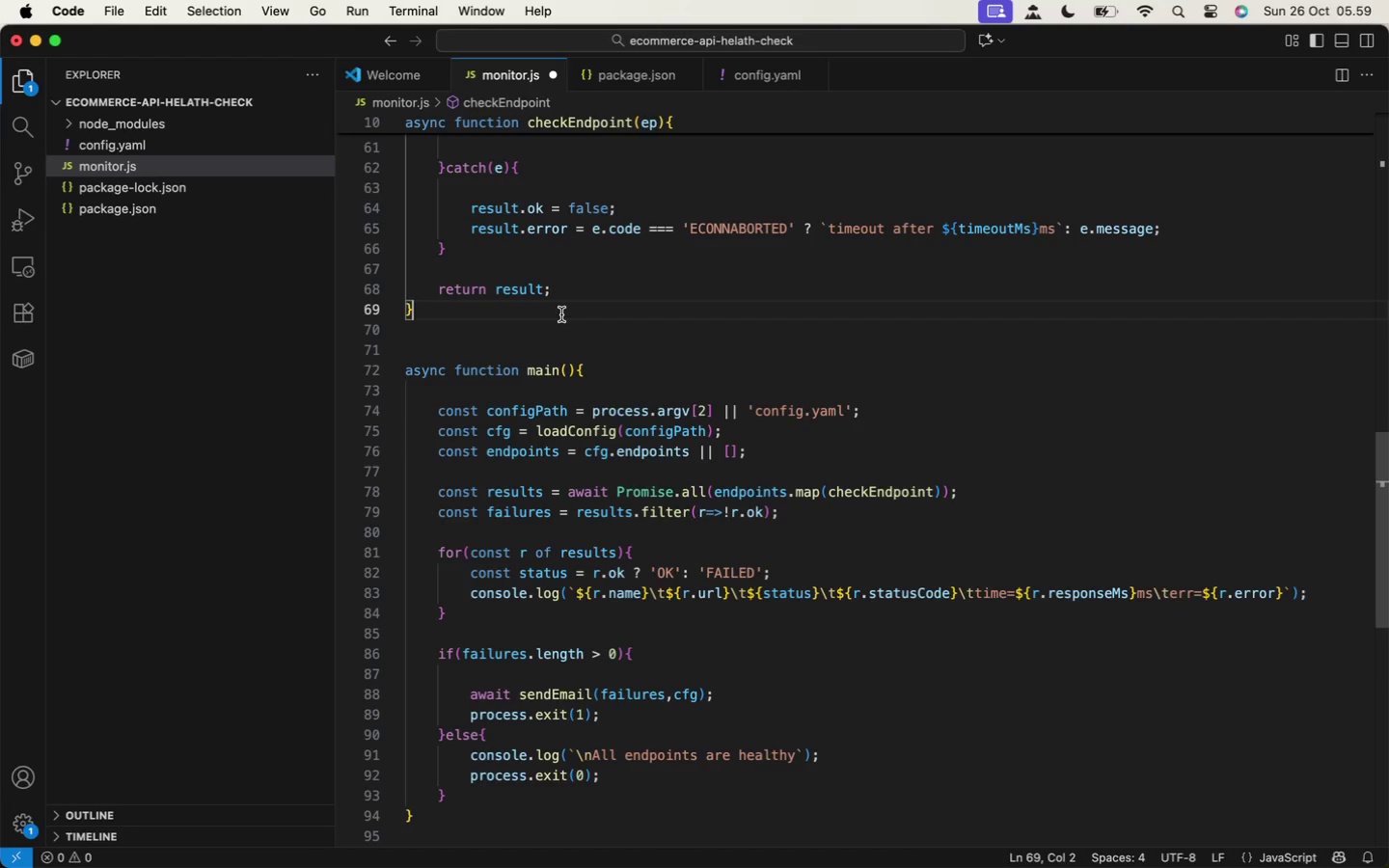 
key(Enter)
 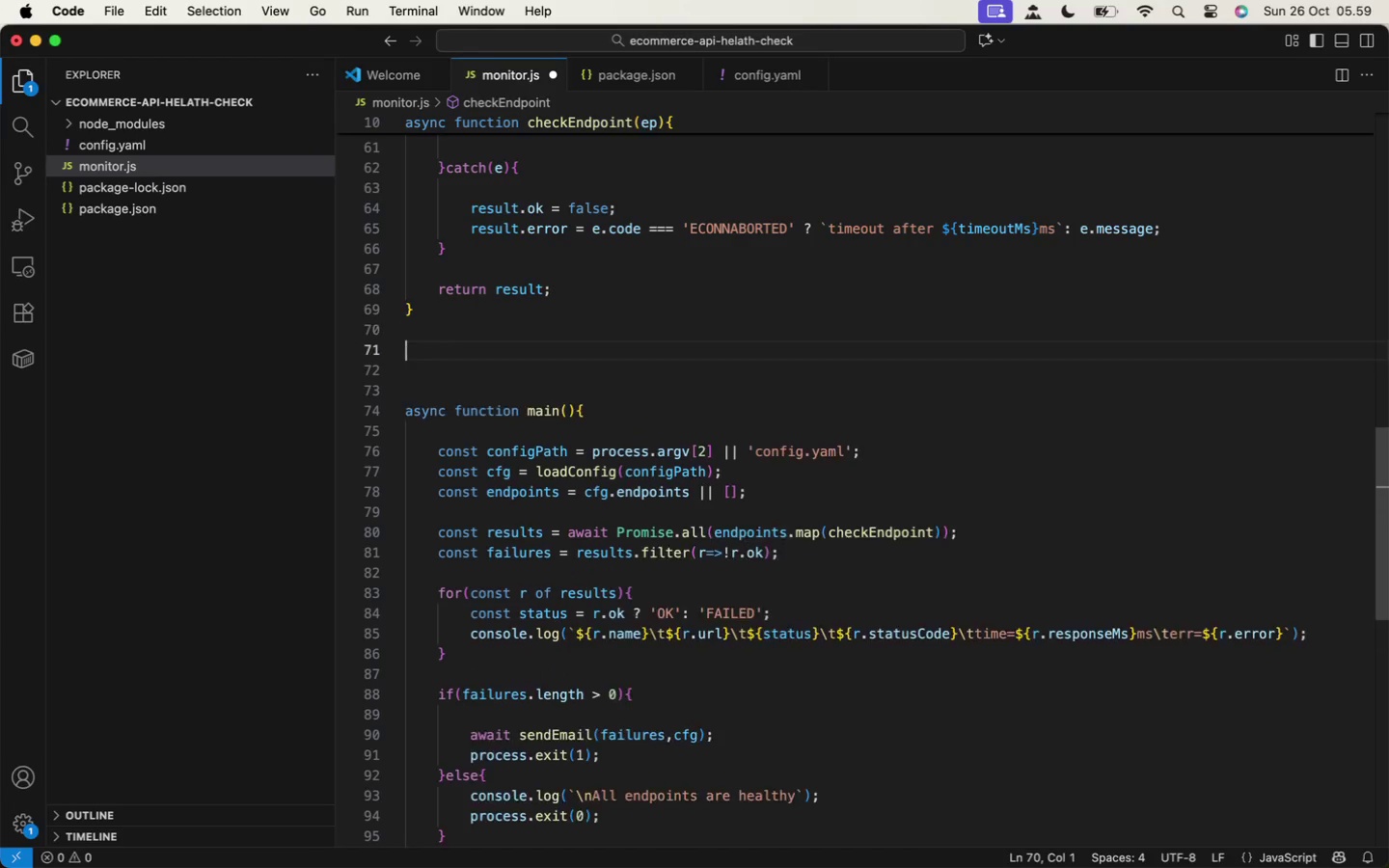 
key(Enter)
 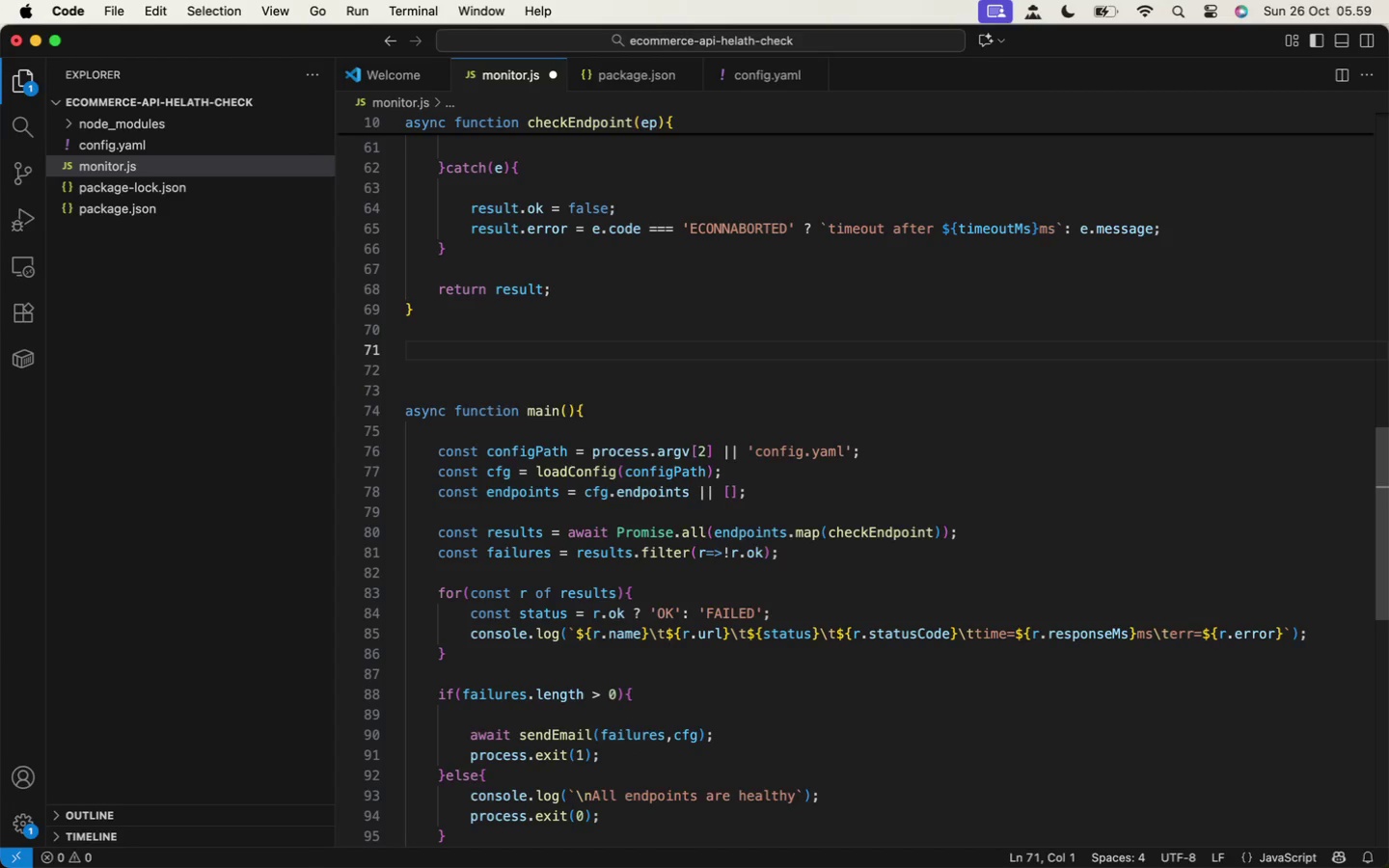 
type(async function enE)
 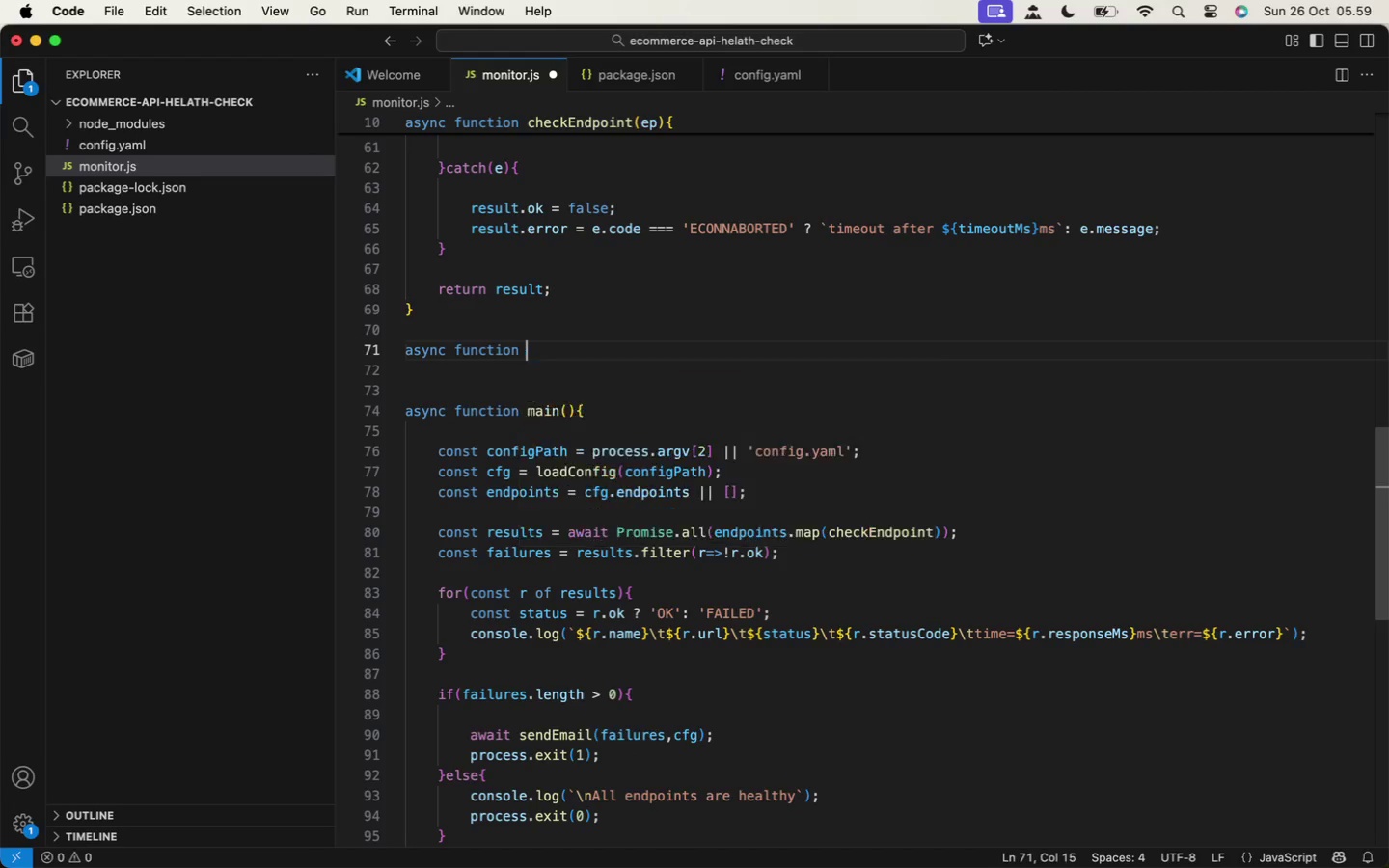 
 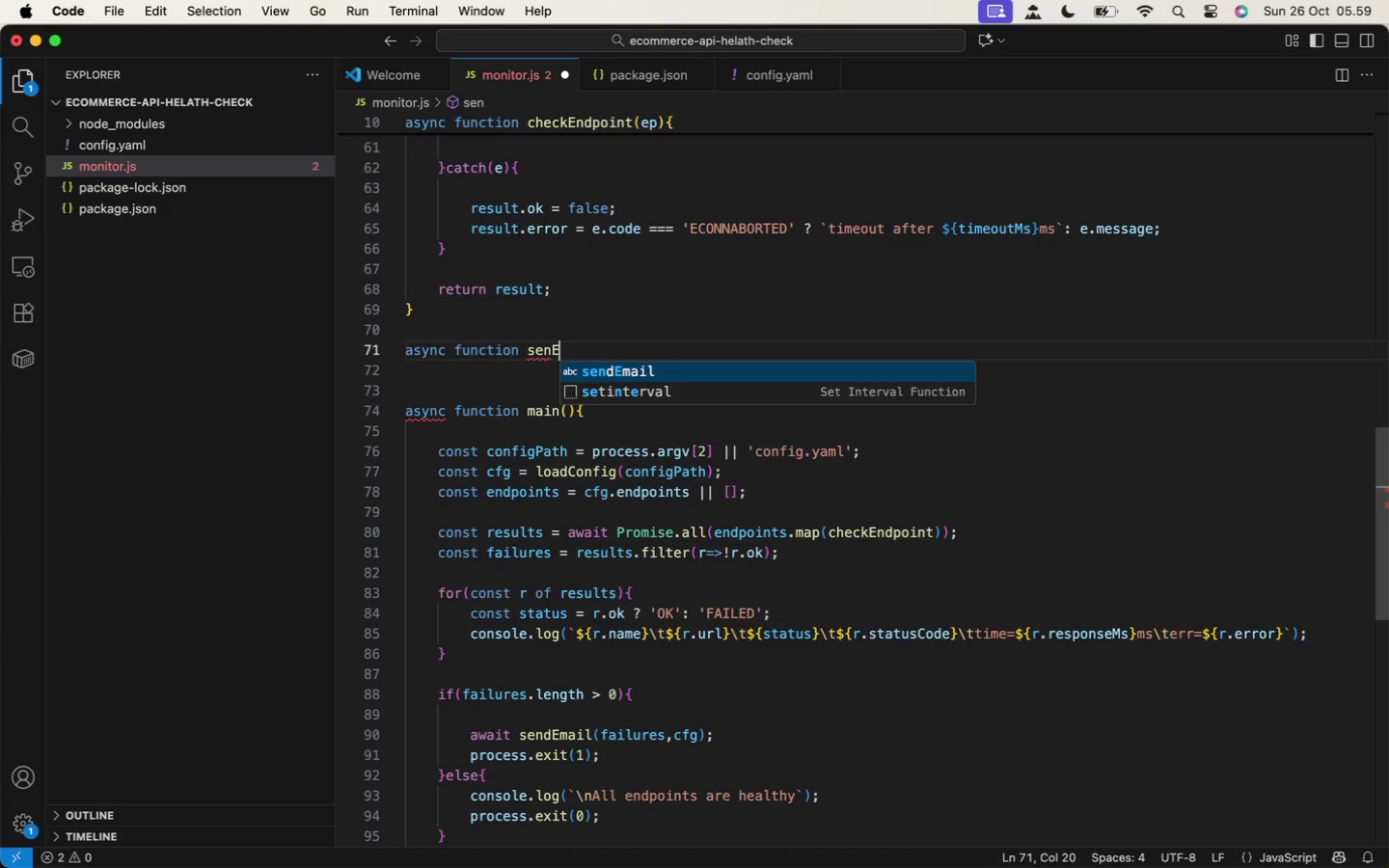 
key(Enter)
 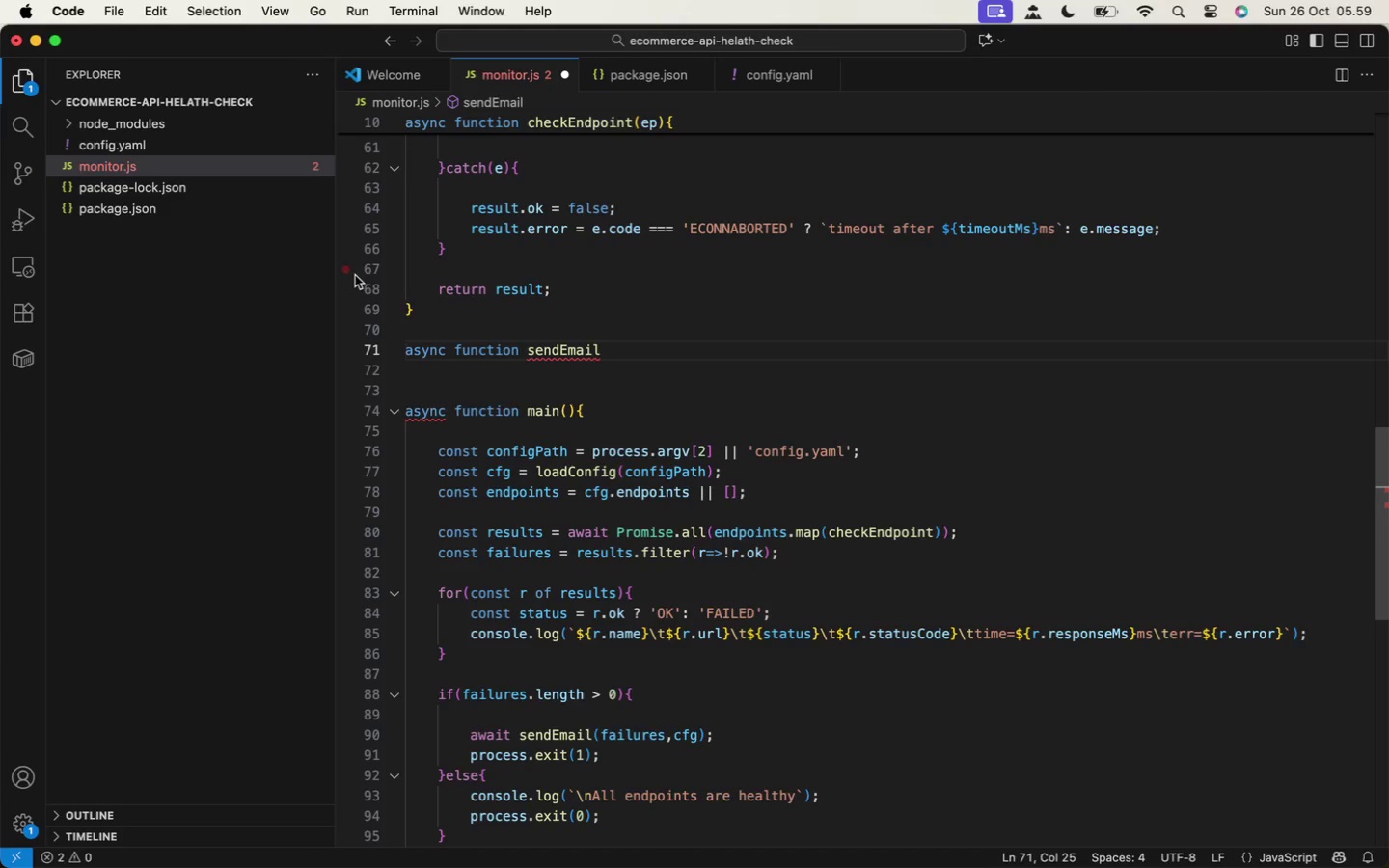 
left_click([182, 210])
 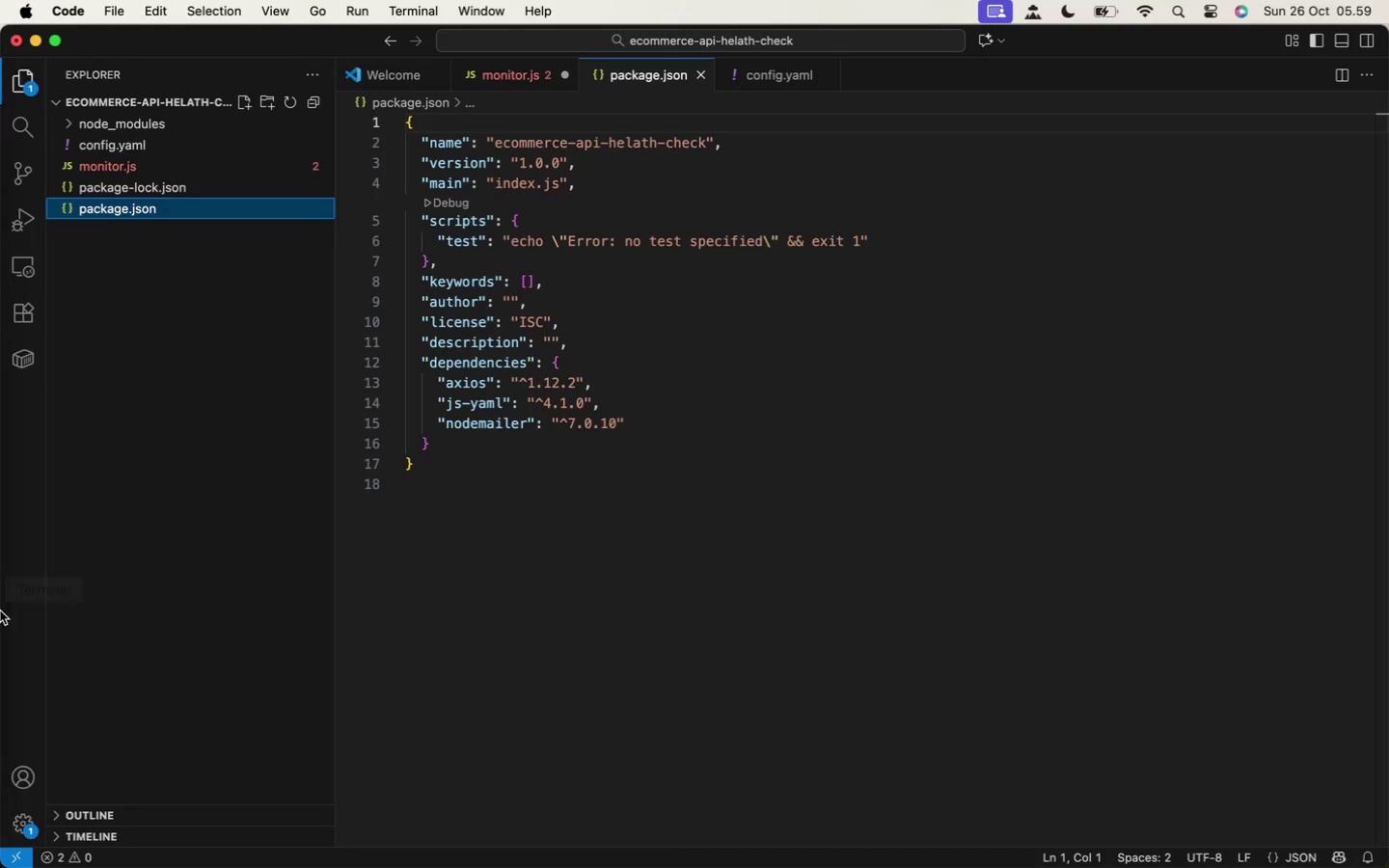 
left_click([45, 535])
 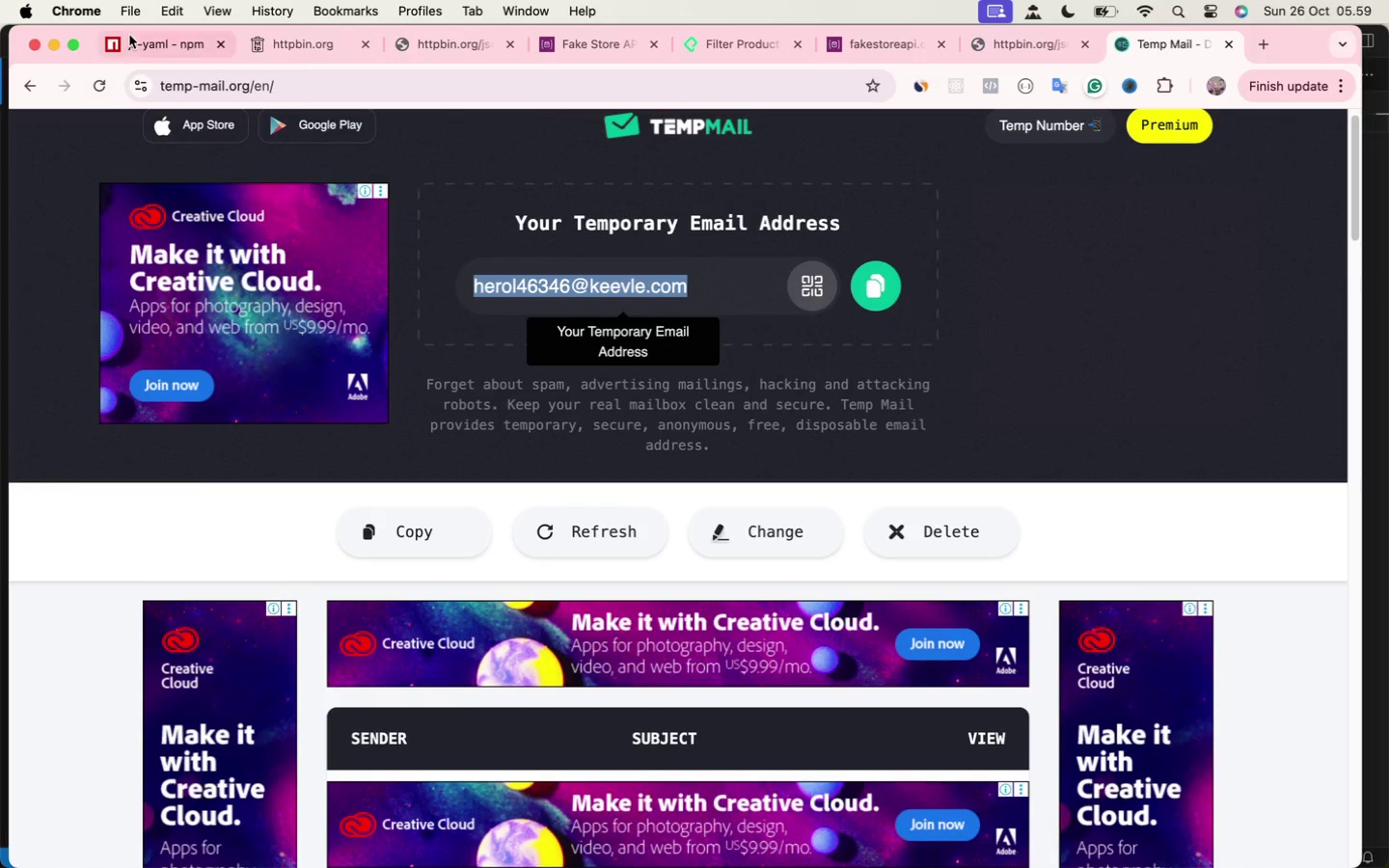 
left_click([137, 39])
 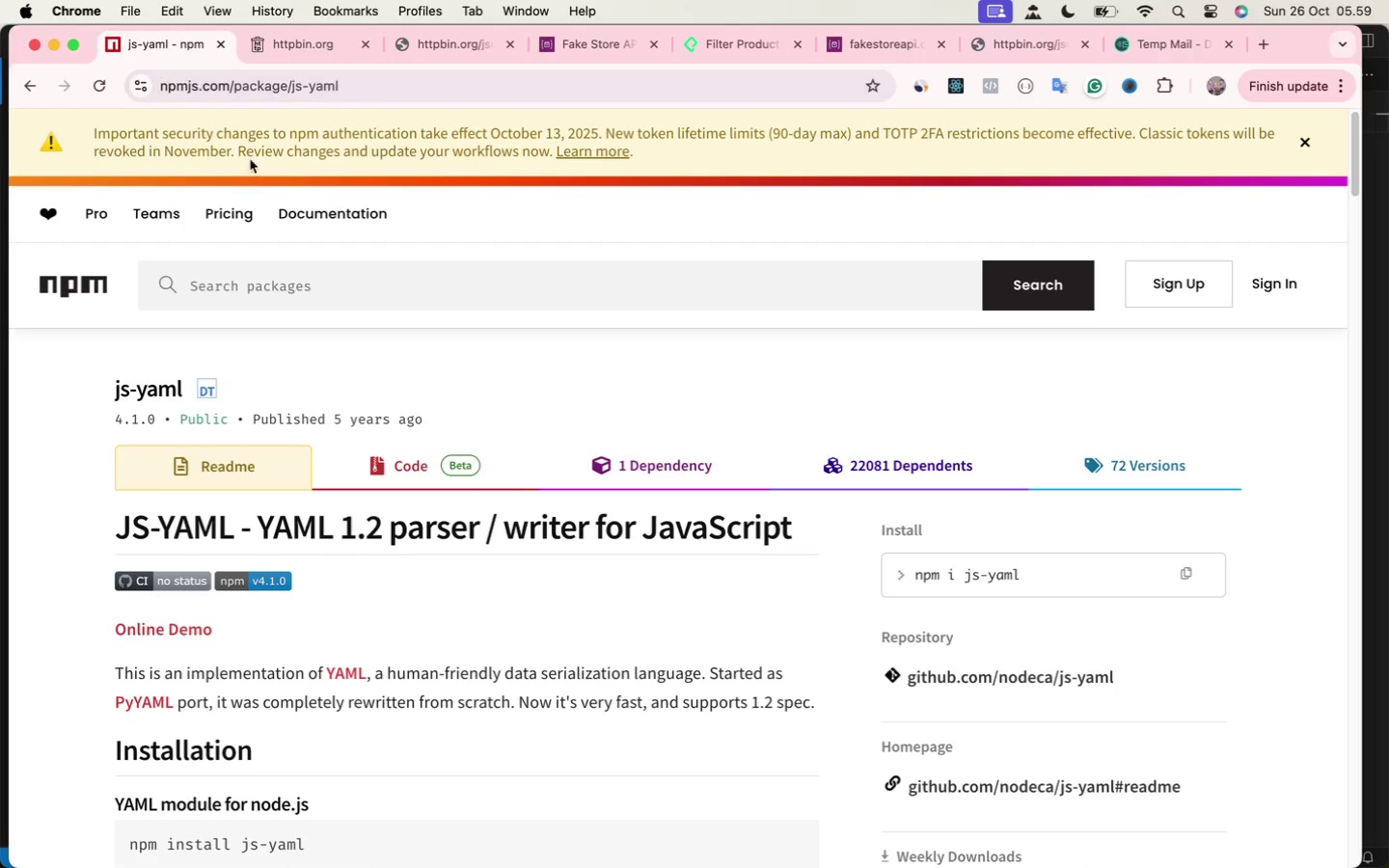 
type(nodemailer)
 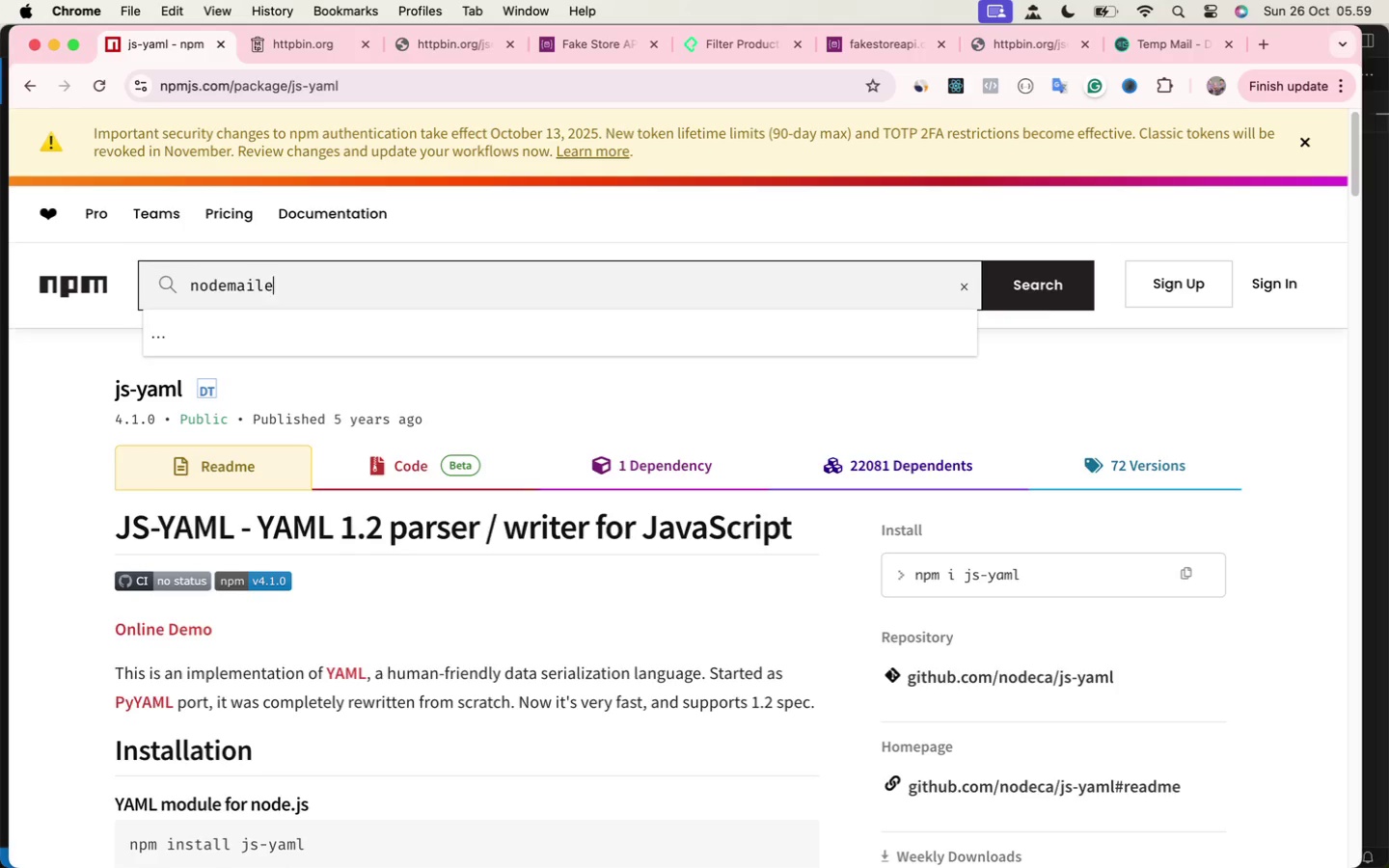 
key(Enter)
 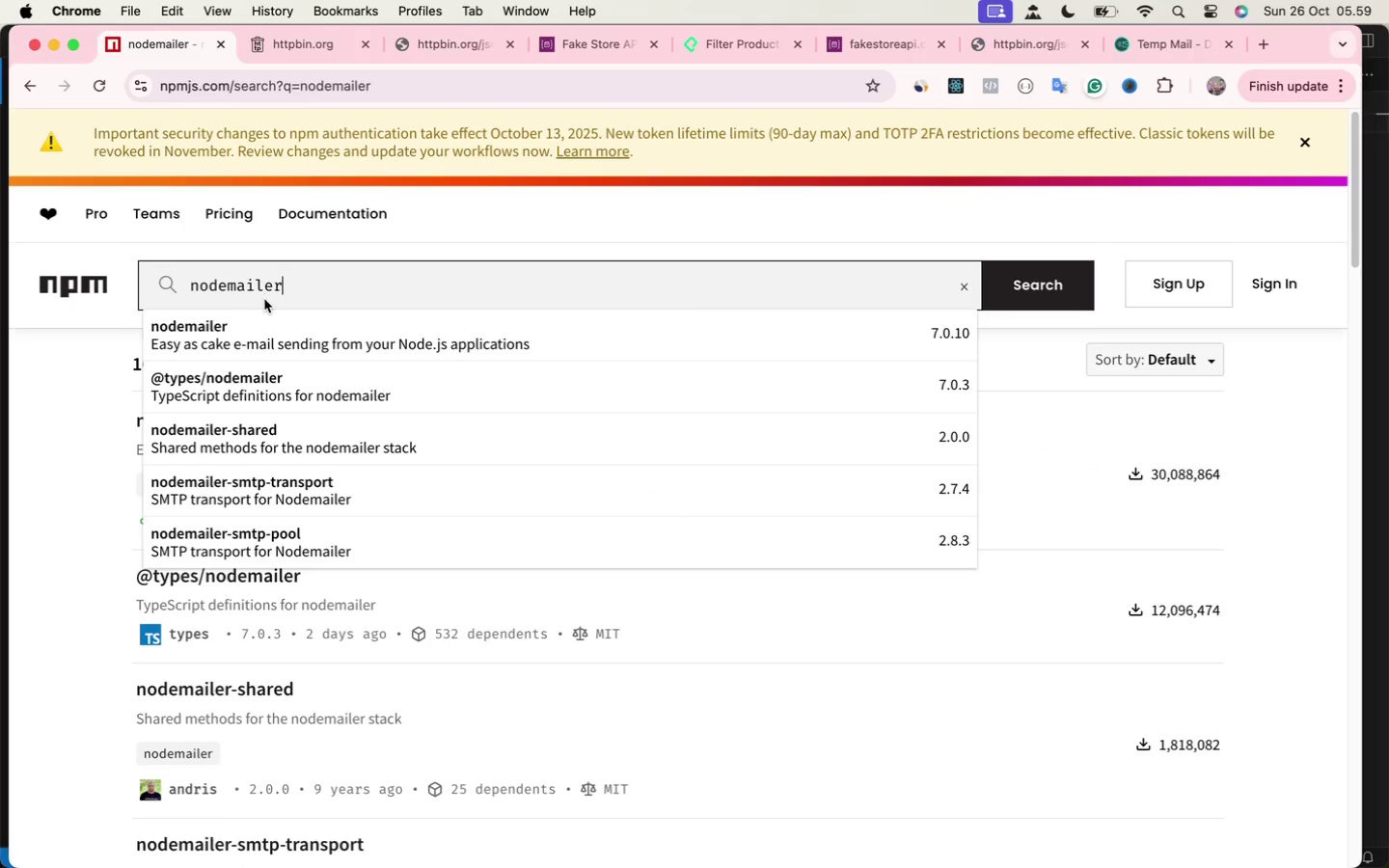 
left_click([267, 319])
 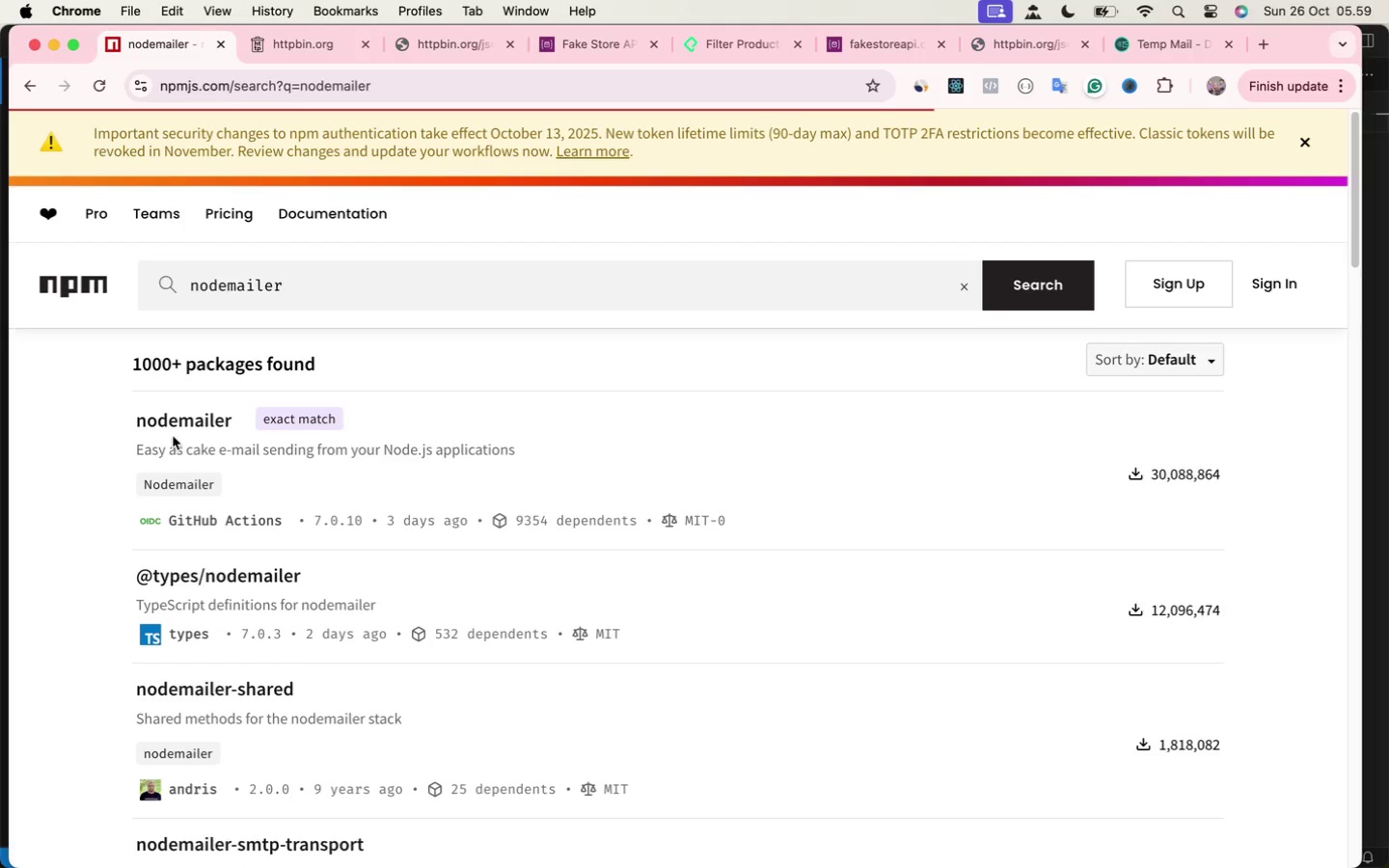 
left_click([172, 426])
 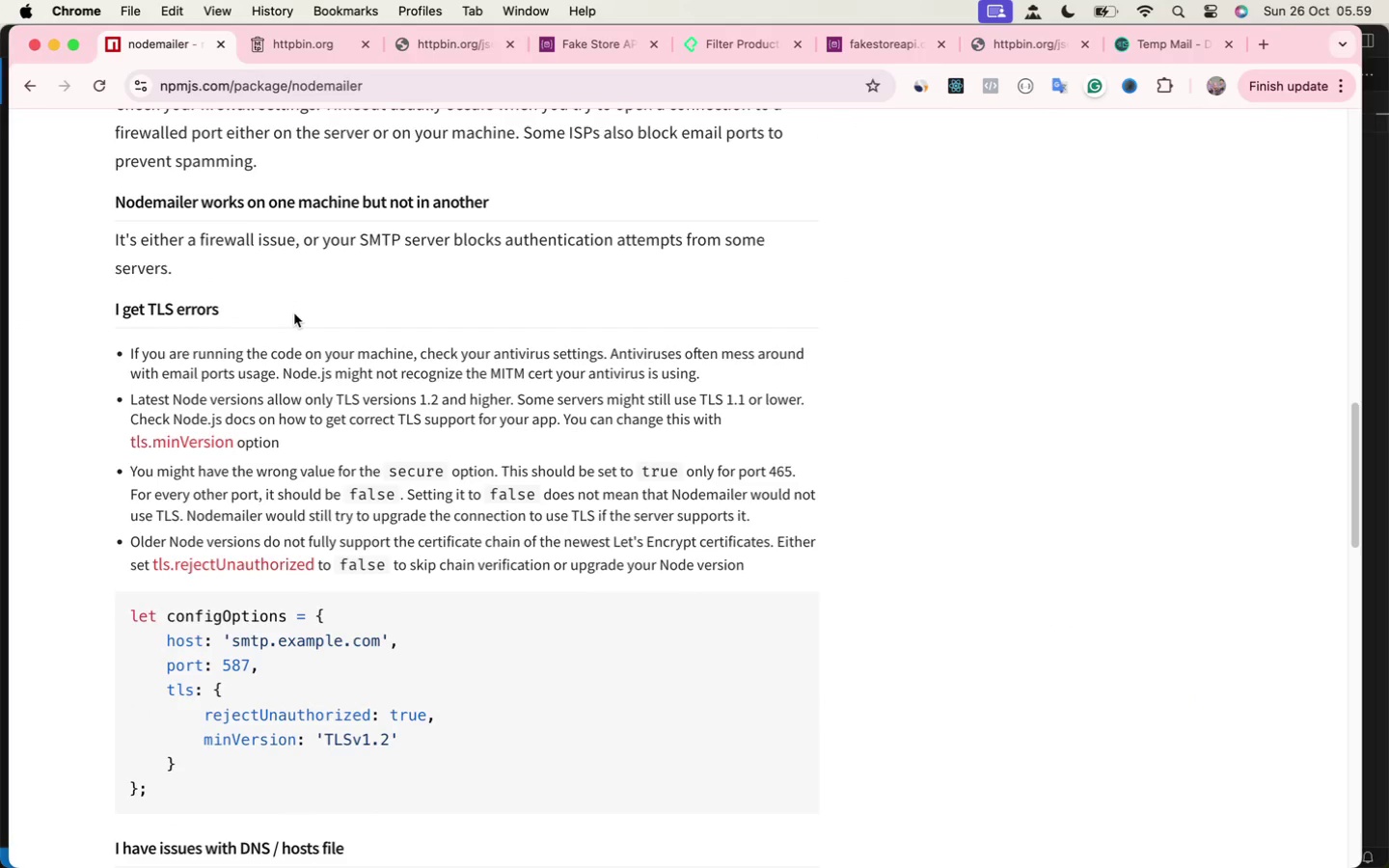 
scroll: coordinate [294, 319], scroll_direction: down, amount: 61.0
 